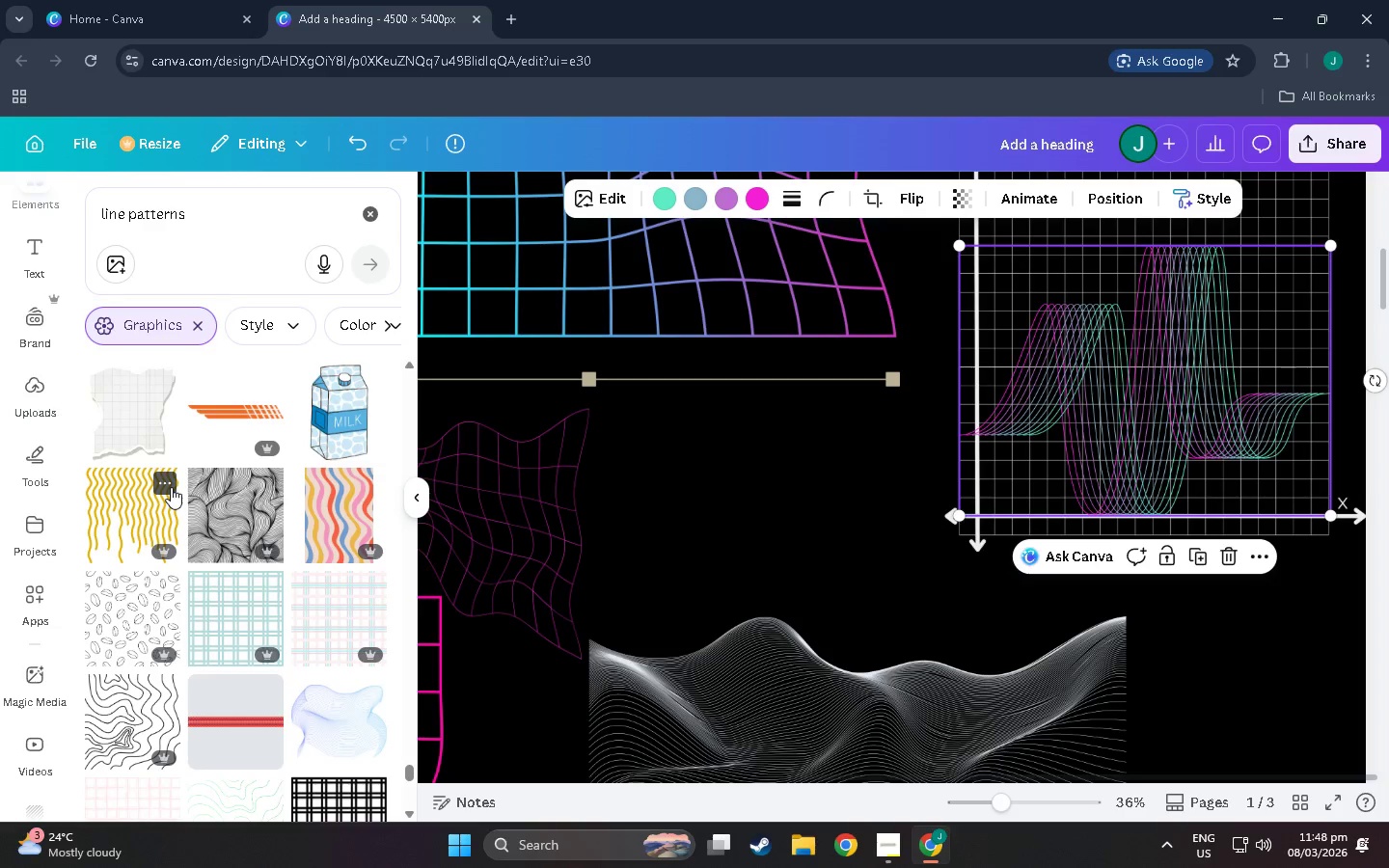 
scroll: coordinate [171, 487], scroll_direction: down, amount: 24.0
 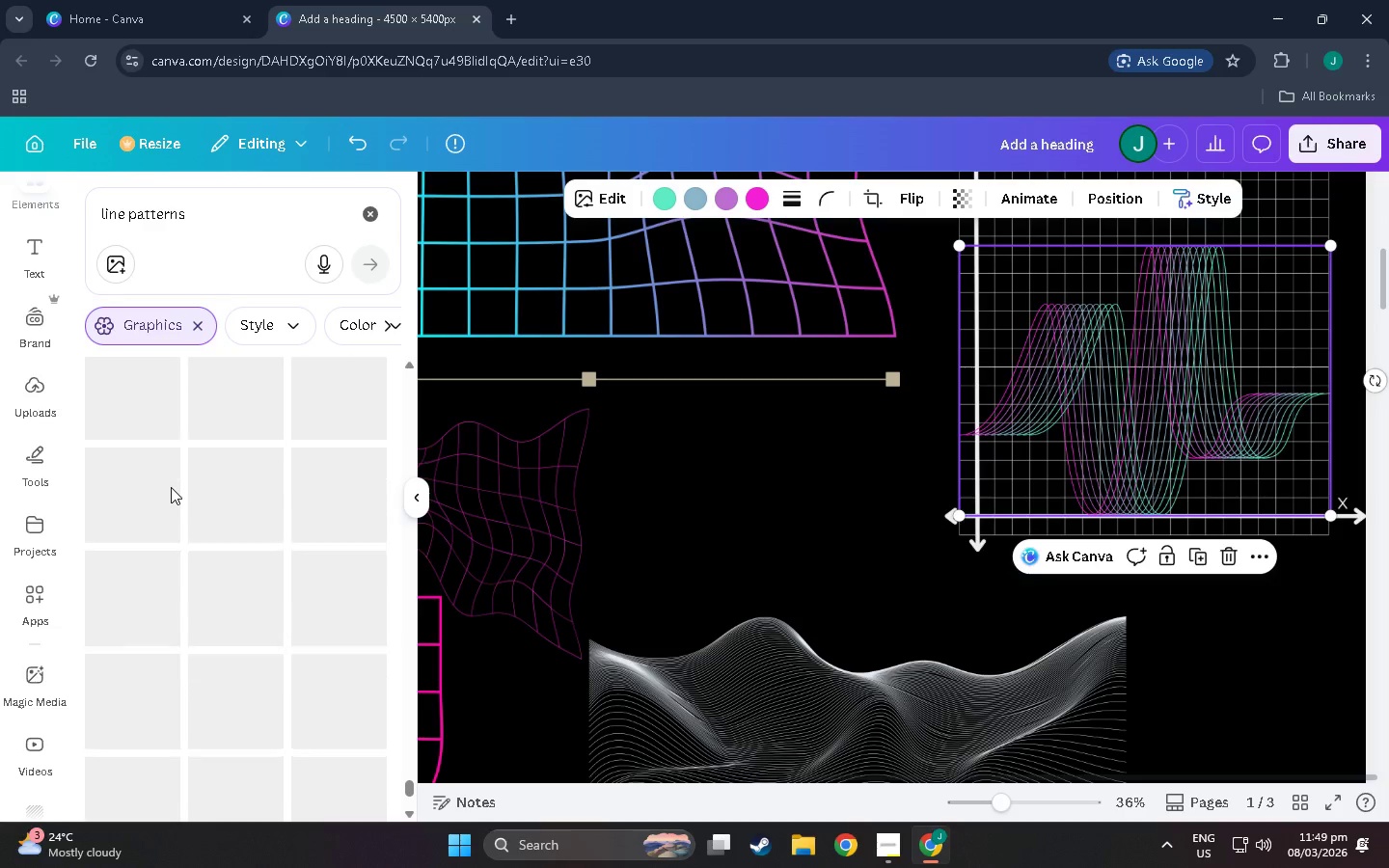 
scroll: coordinate [282, 548], scroll_direction: up, amount: 3.0
 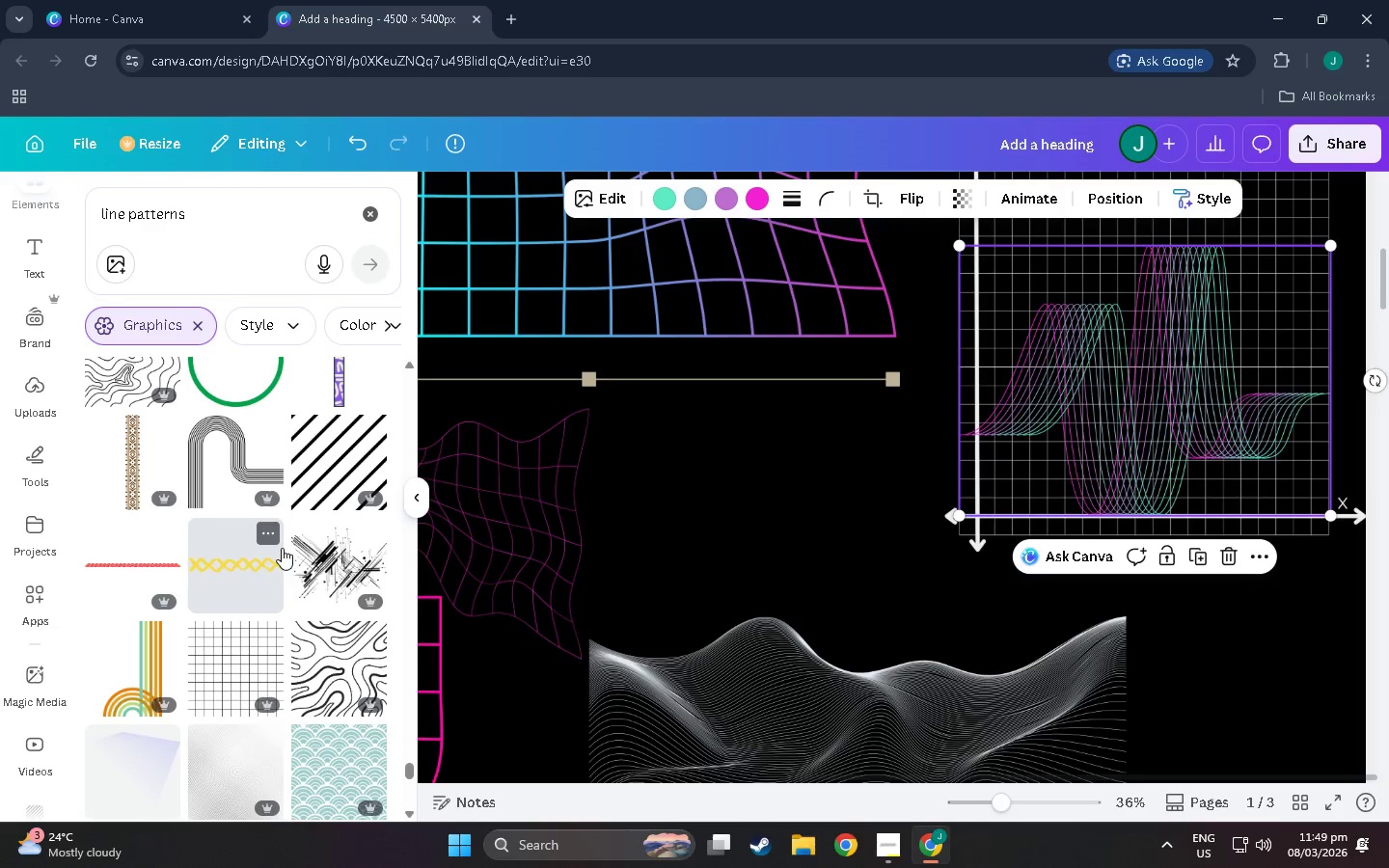 
scroll: coordinate [286, 604], scroll_direction: down, amount: 25.0
 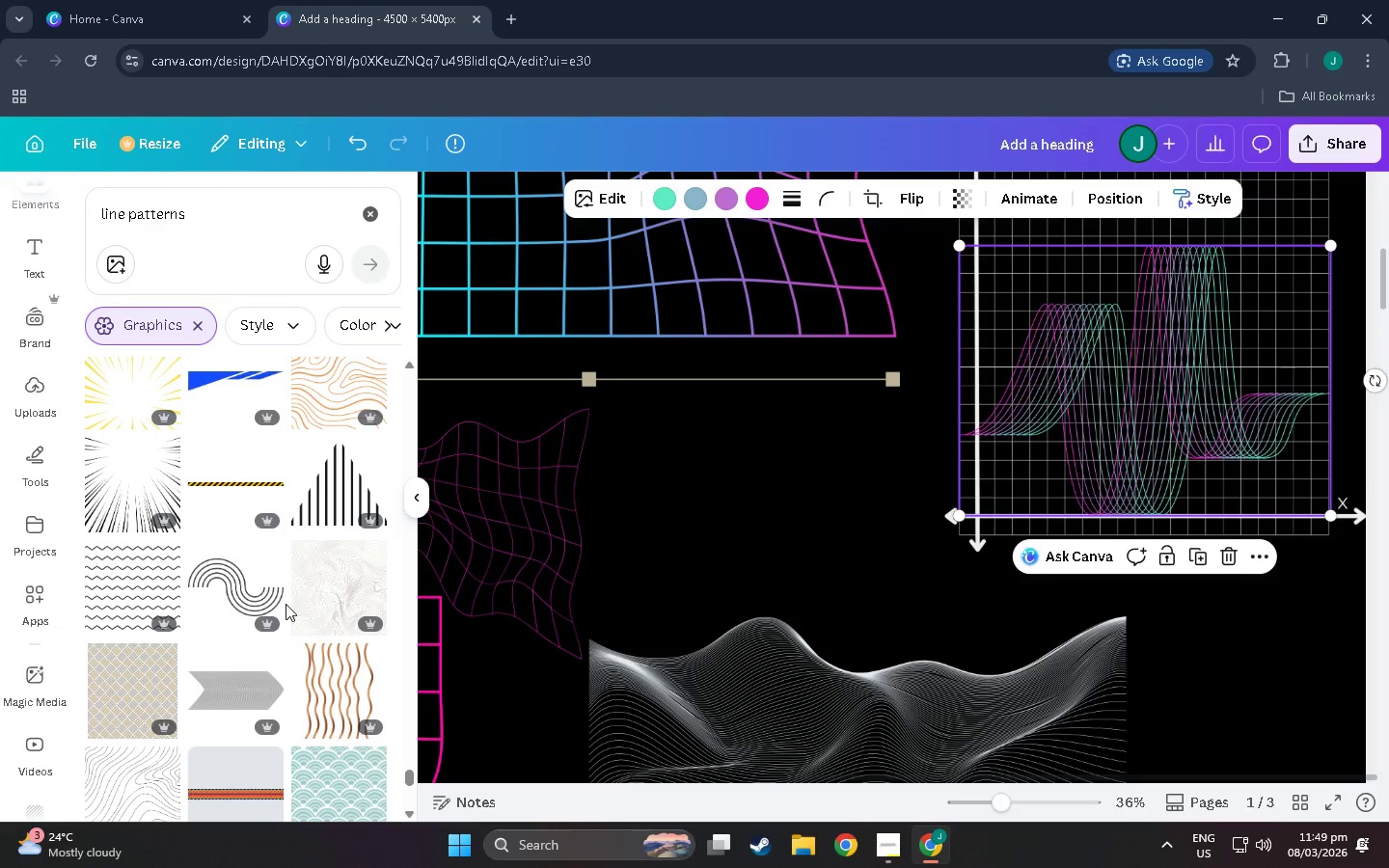 
scroll: coordinate [286, 604], scroll_direction: up, amount: 1.0
 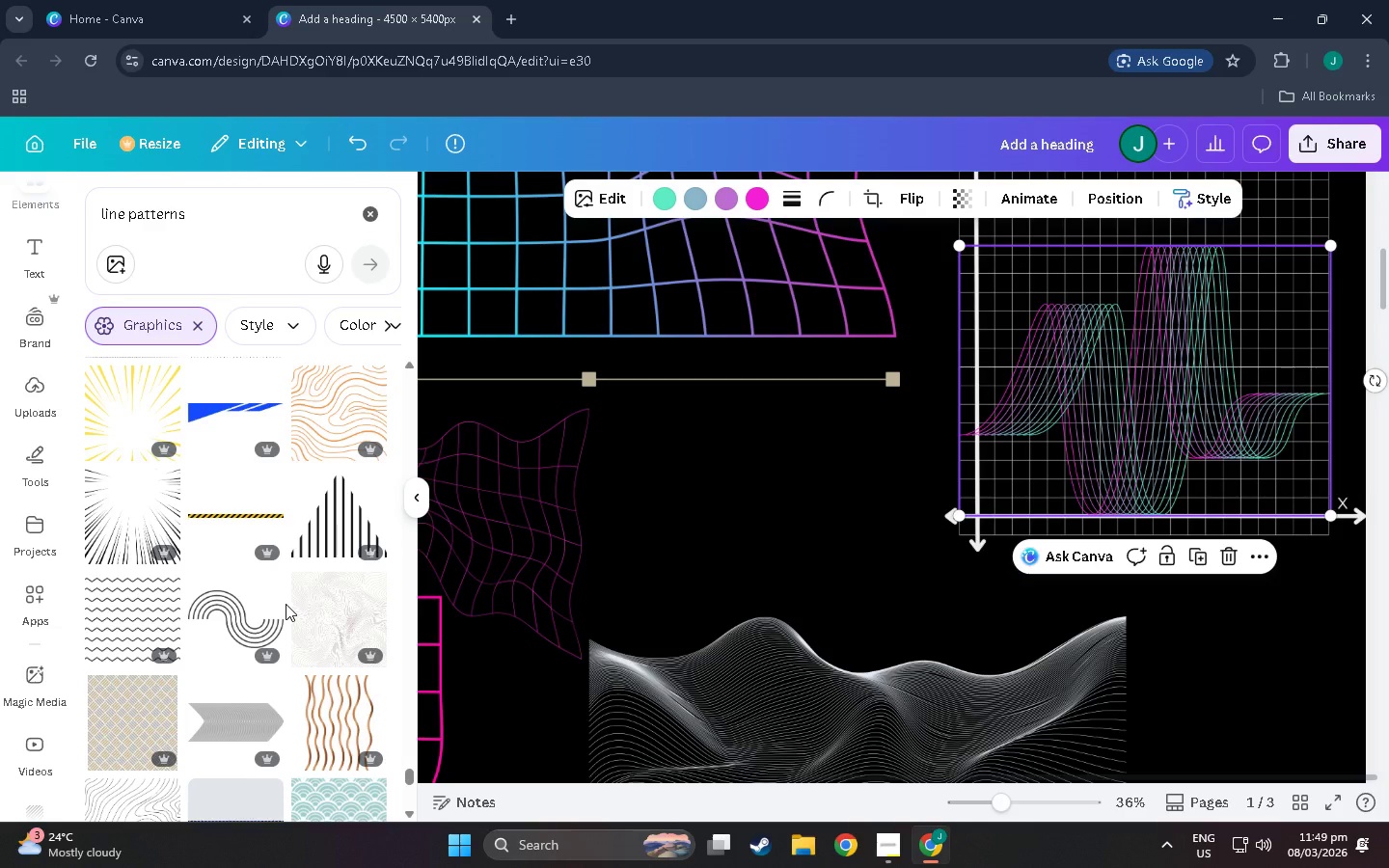 
wait(9.79)
 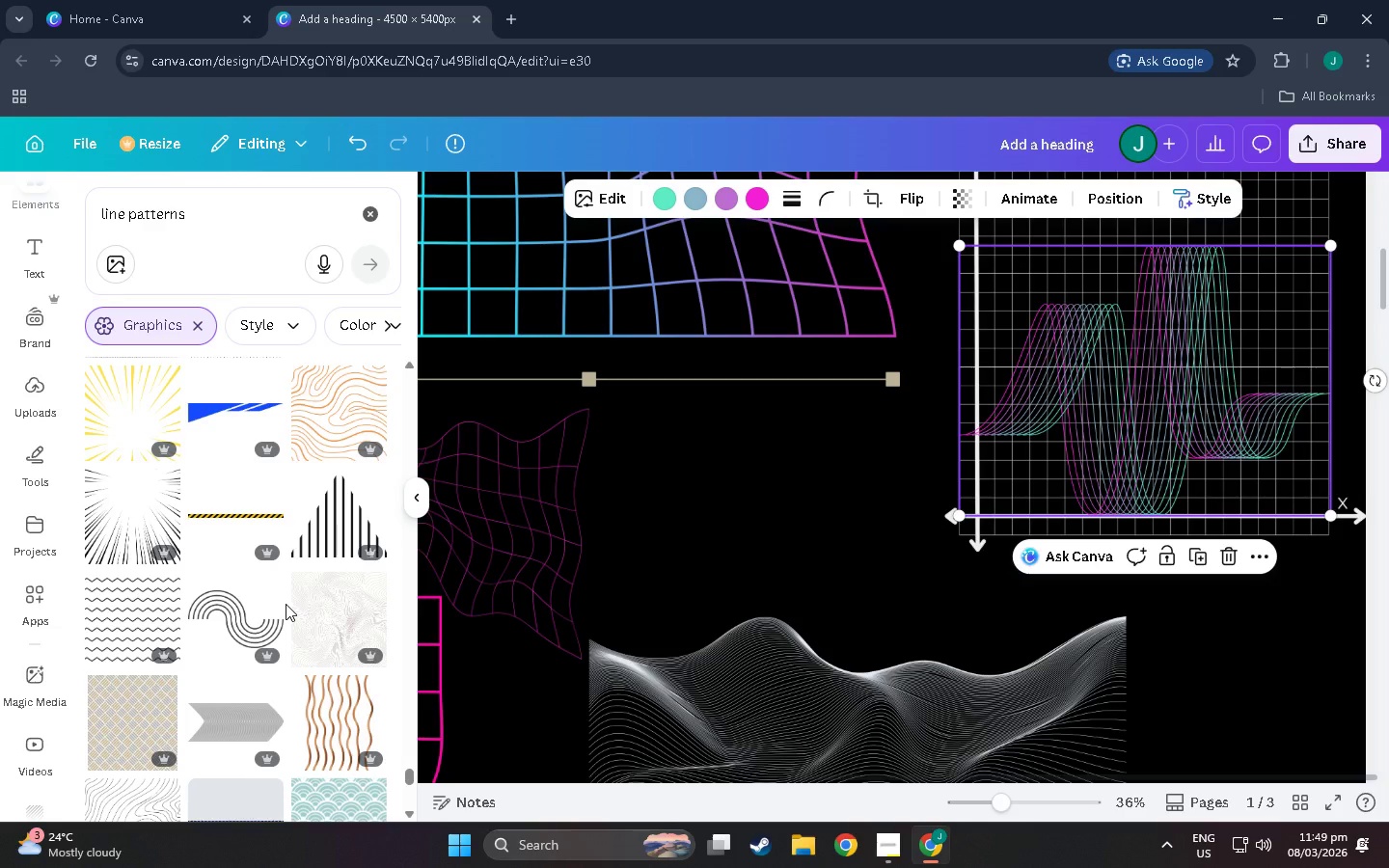 
scroll: coordinate [286, 604], scroll_direction: down, amount: 2.0
 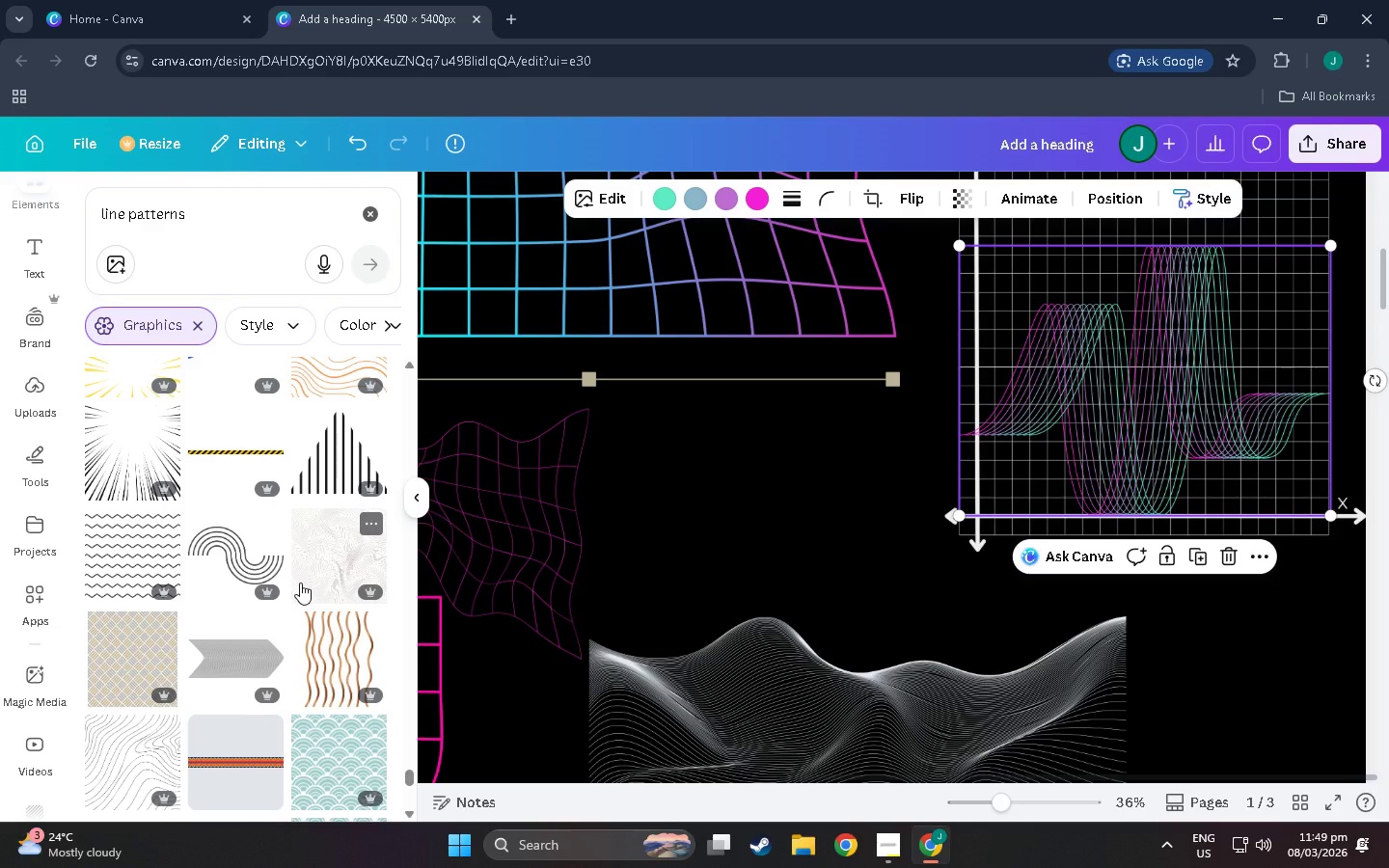 
wait(5.28)
 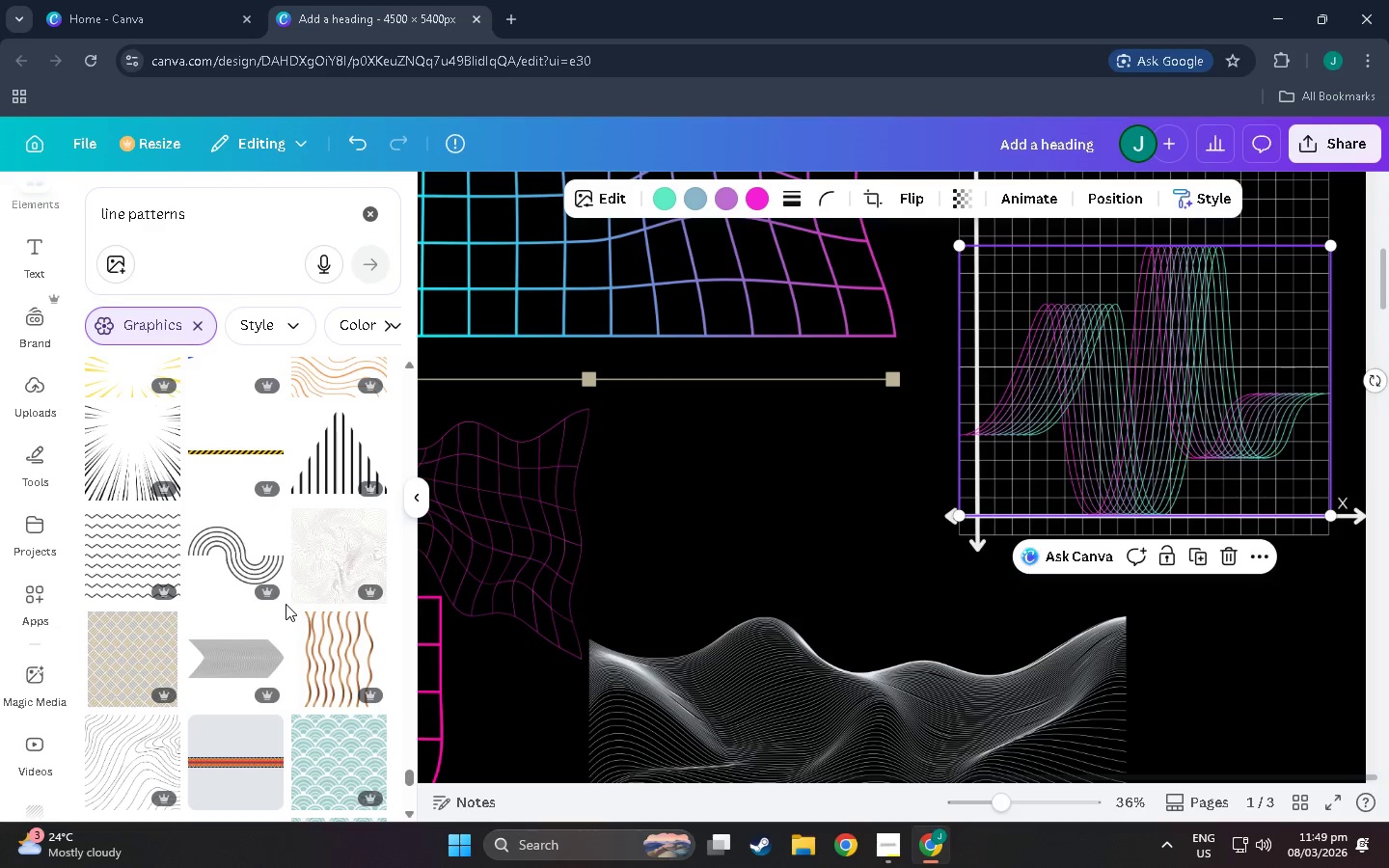 
scroll: coordinate [123, 578], scroll_direction: down, amount: 11.0
 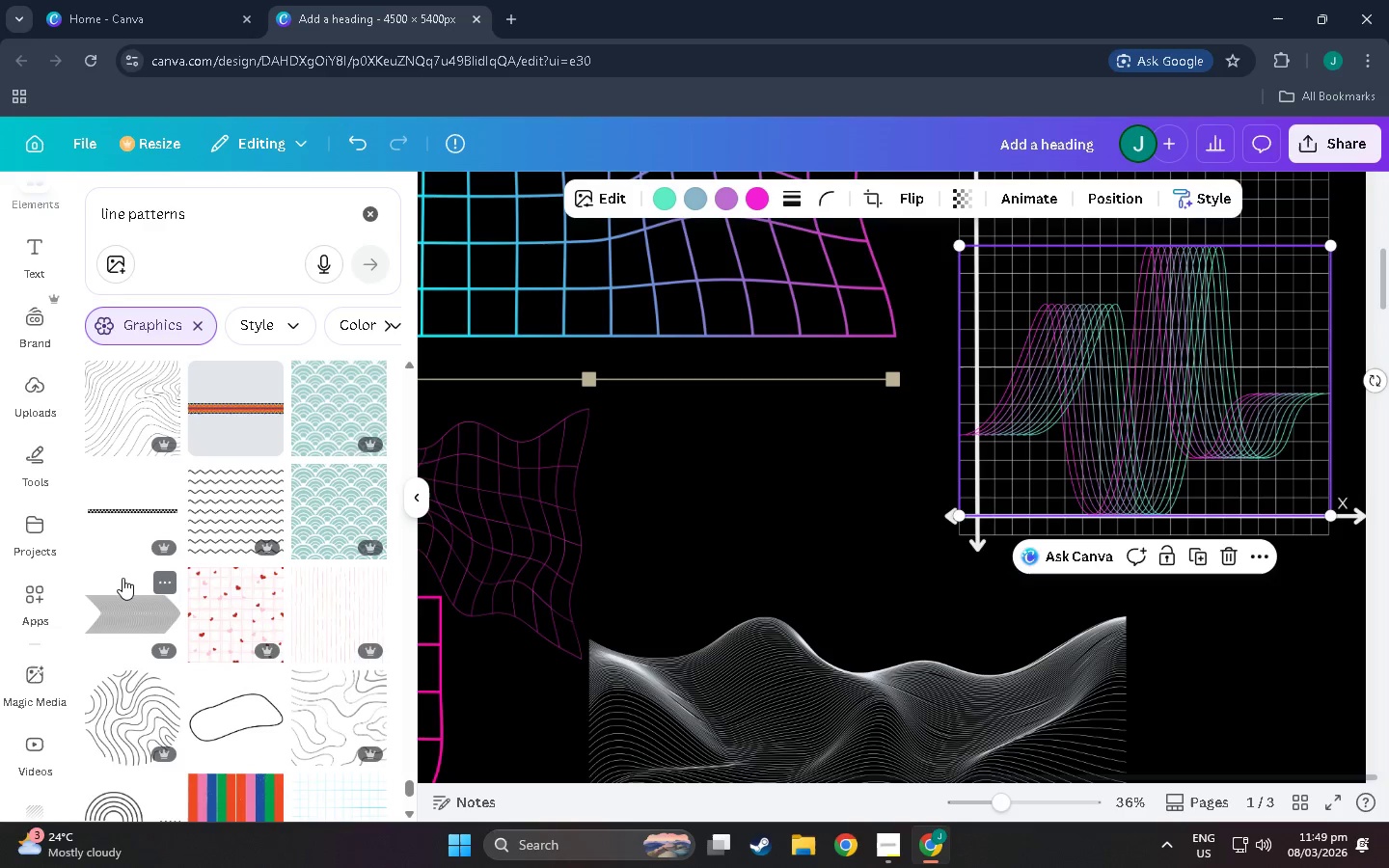 
wait(23.31)
 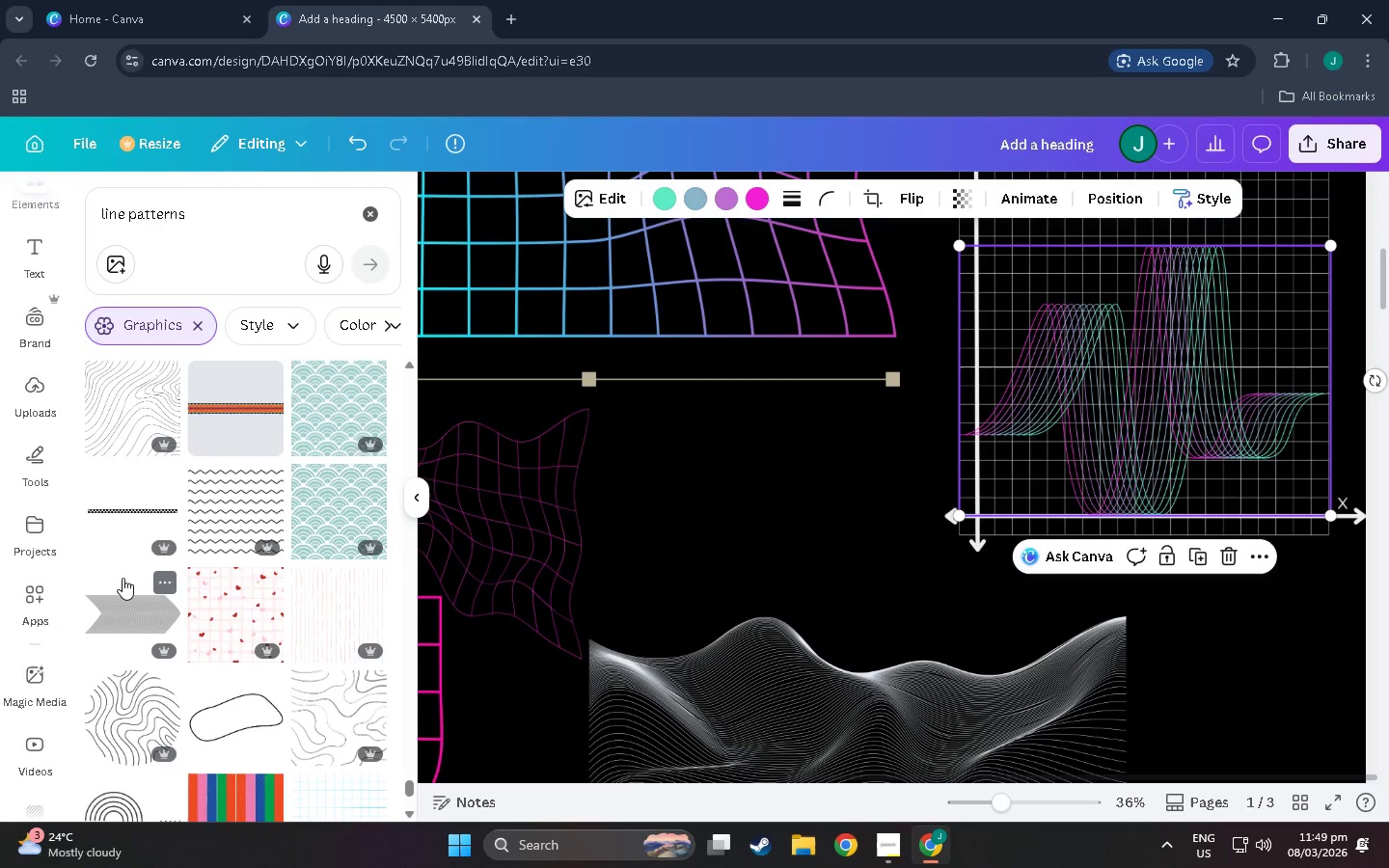 
scroll: coordinate [258, 568], scroll_direction: down, amount: 43.0
 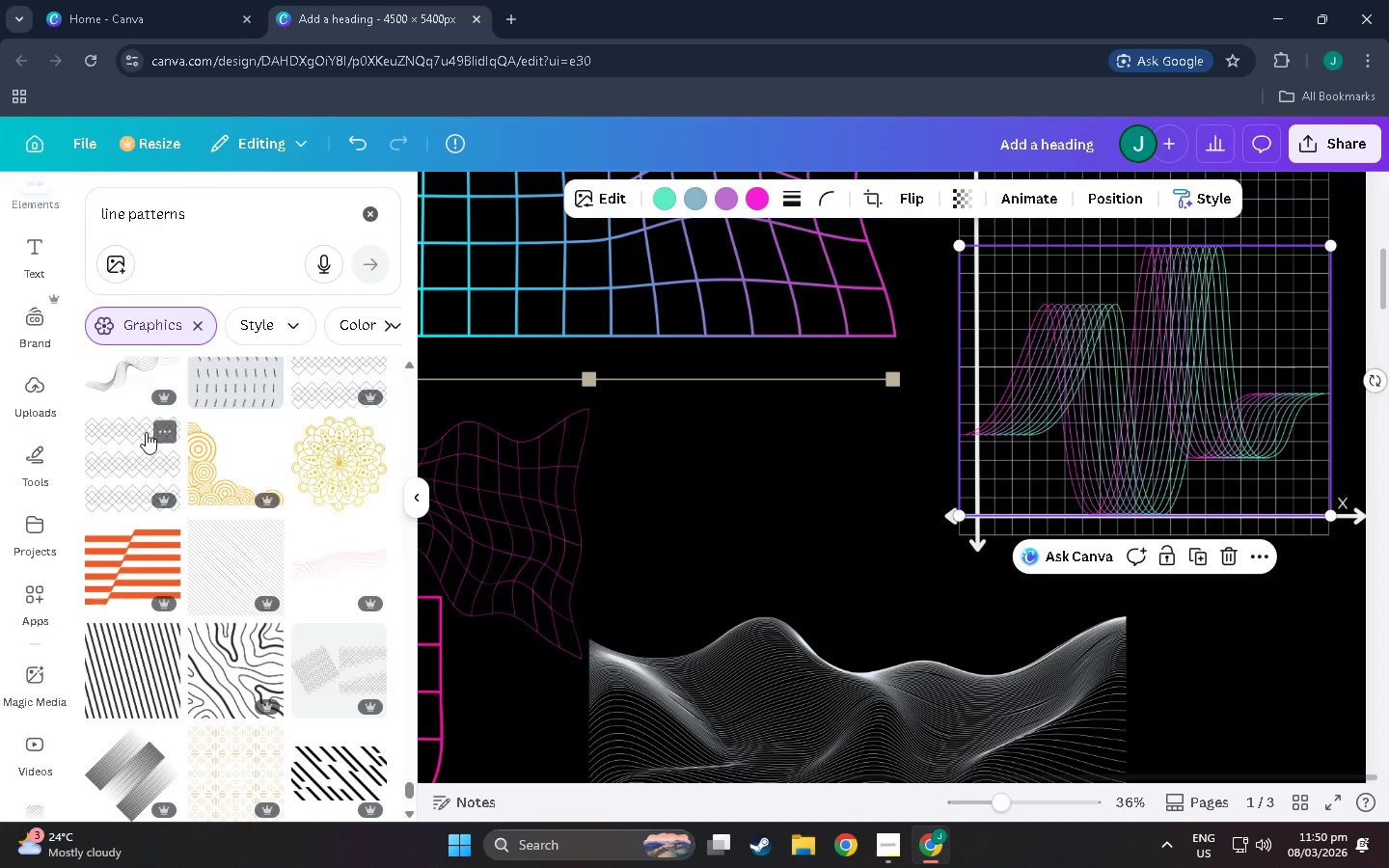 
scroll: coordinate [182, 556], scroll_direction: up, amount: 3.0
 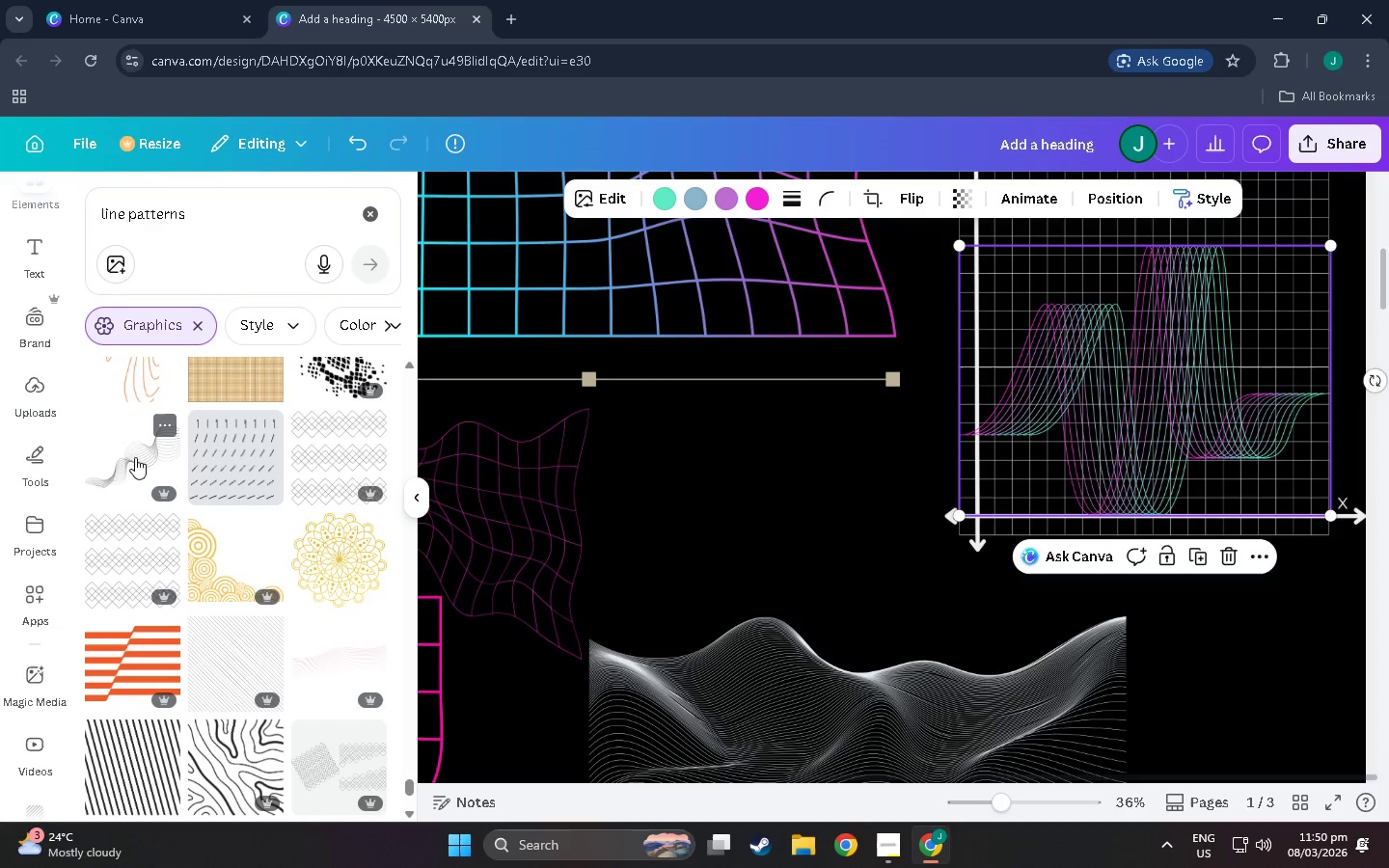 
scroll: coordinate [237, 434], scroll_direction: down, amount: 23.0
 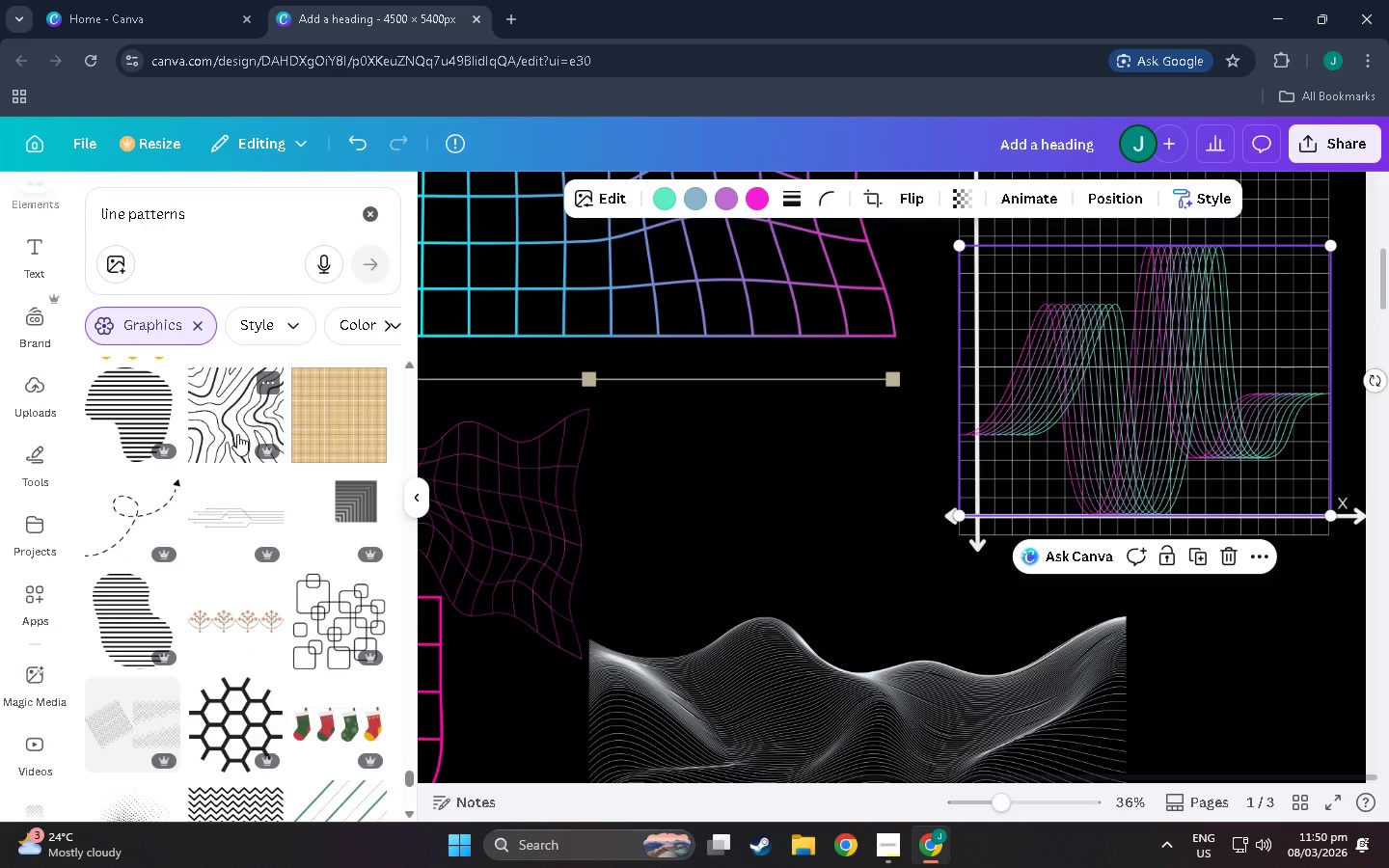 
scroll: coordinate [231, 478], scroll_direction: down, amount: 59.0
 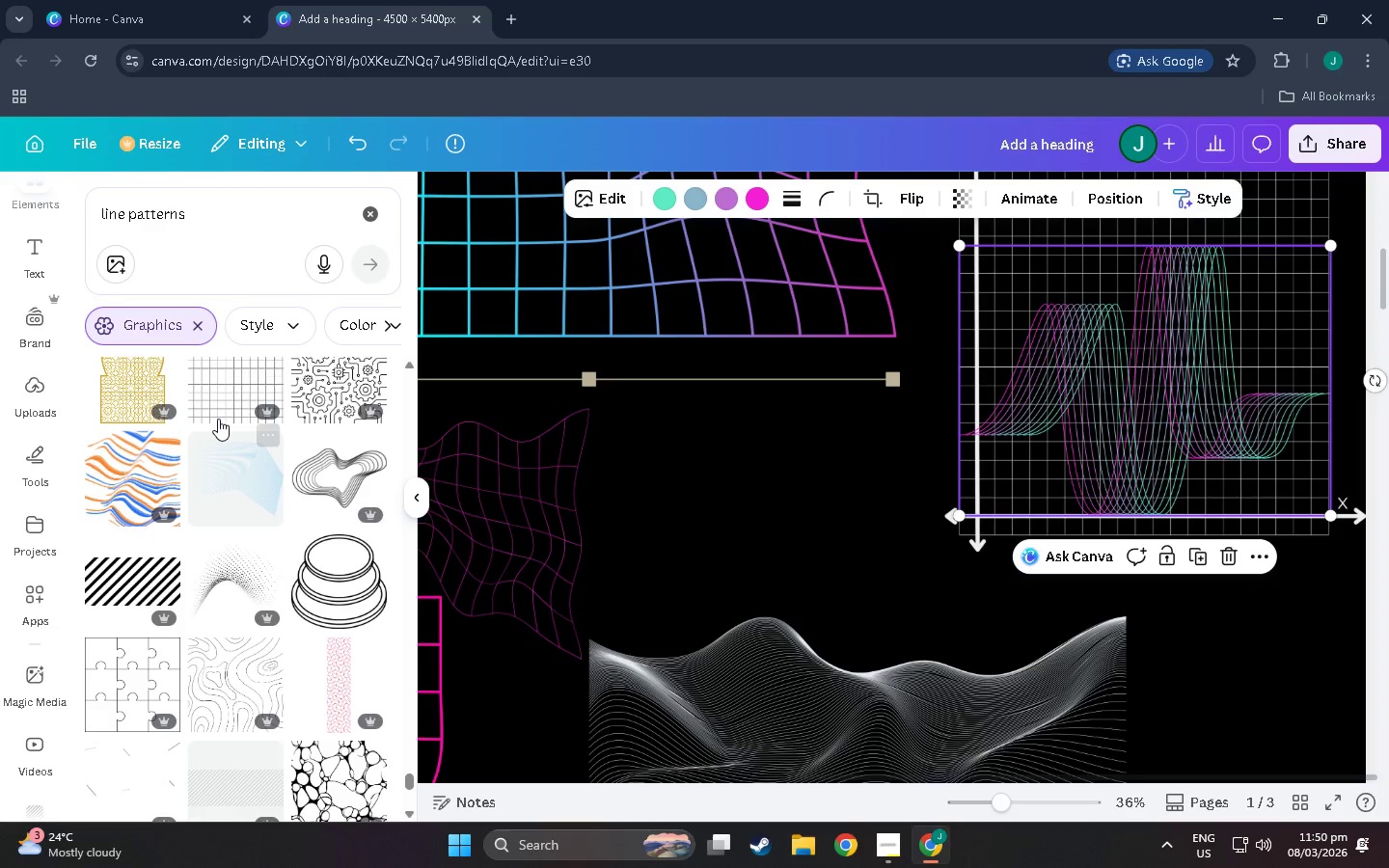 
left_click([221, 474])
 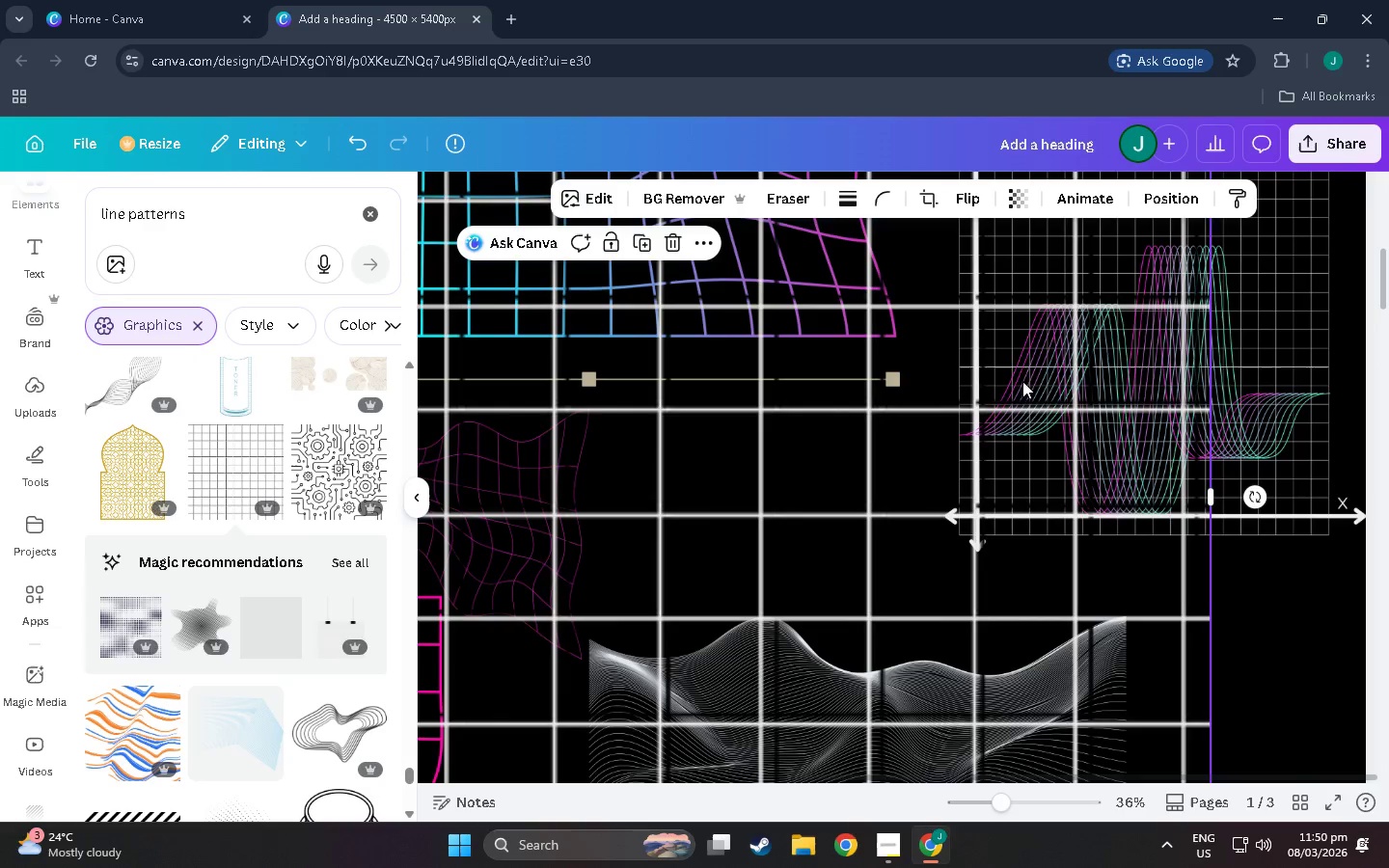 
scroll: coordinate [1043, 466], scroll_direction: up, amount: 20.0
 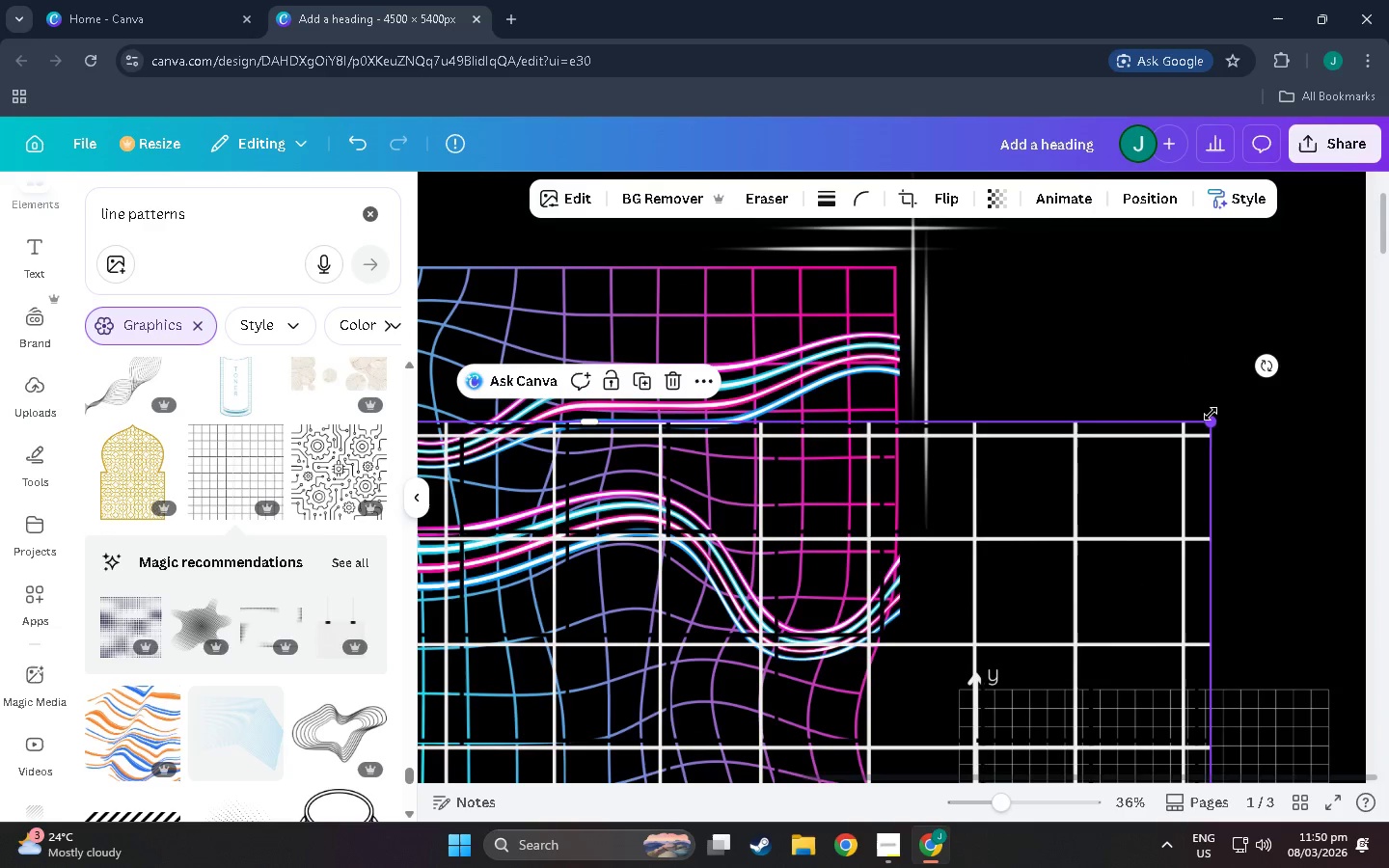 
left_click_drag(start_coordinate=[1211, 422], to_coordinate=[568, 584])
 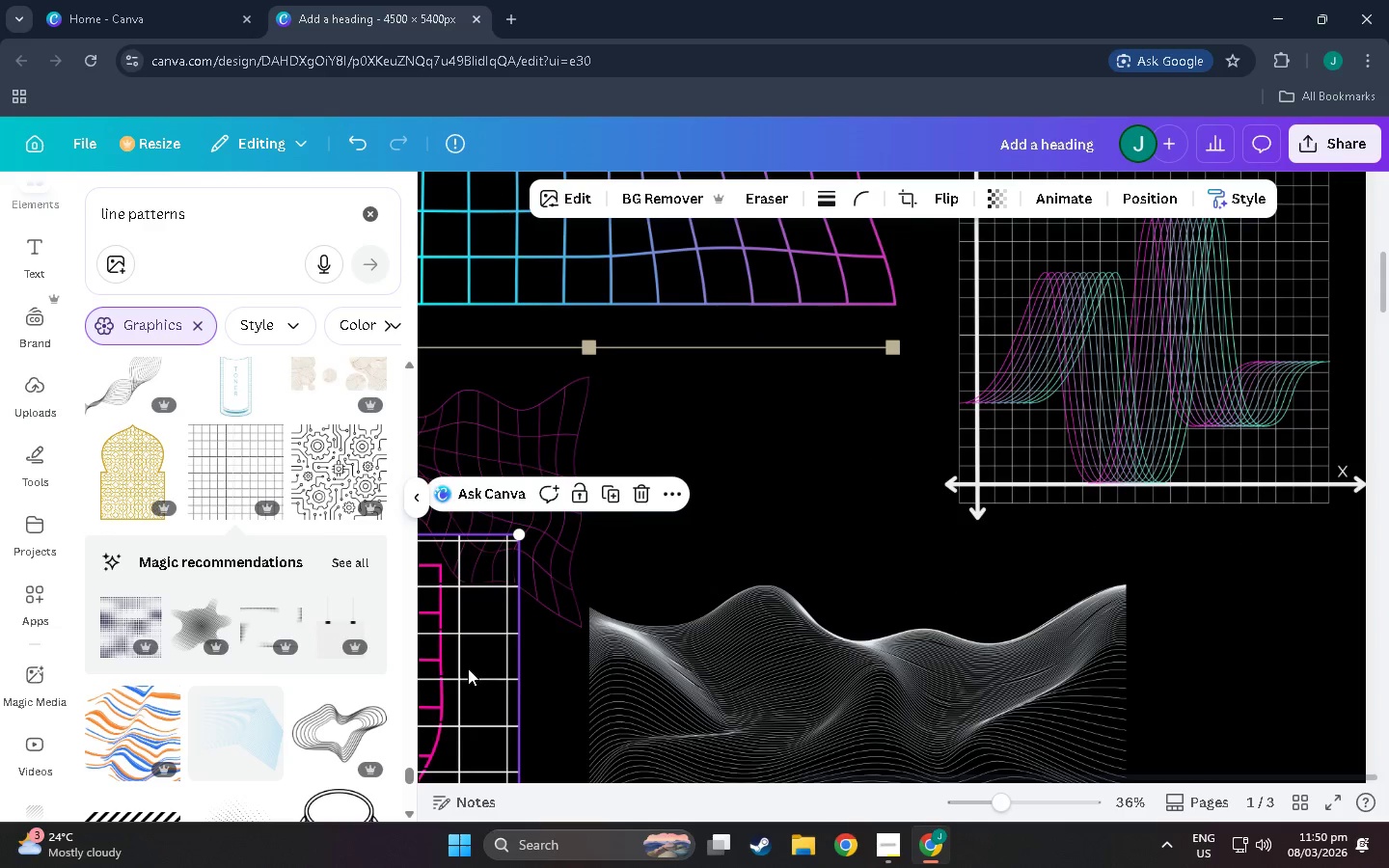 
scroll: coordinate [908, 662], scroll_direction: down, amount: 18.0
 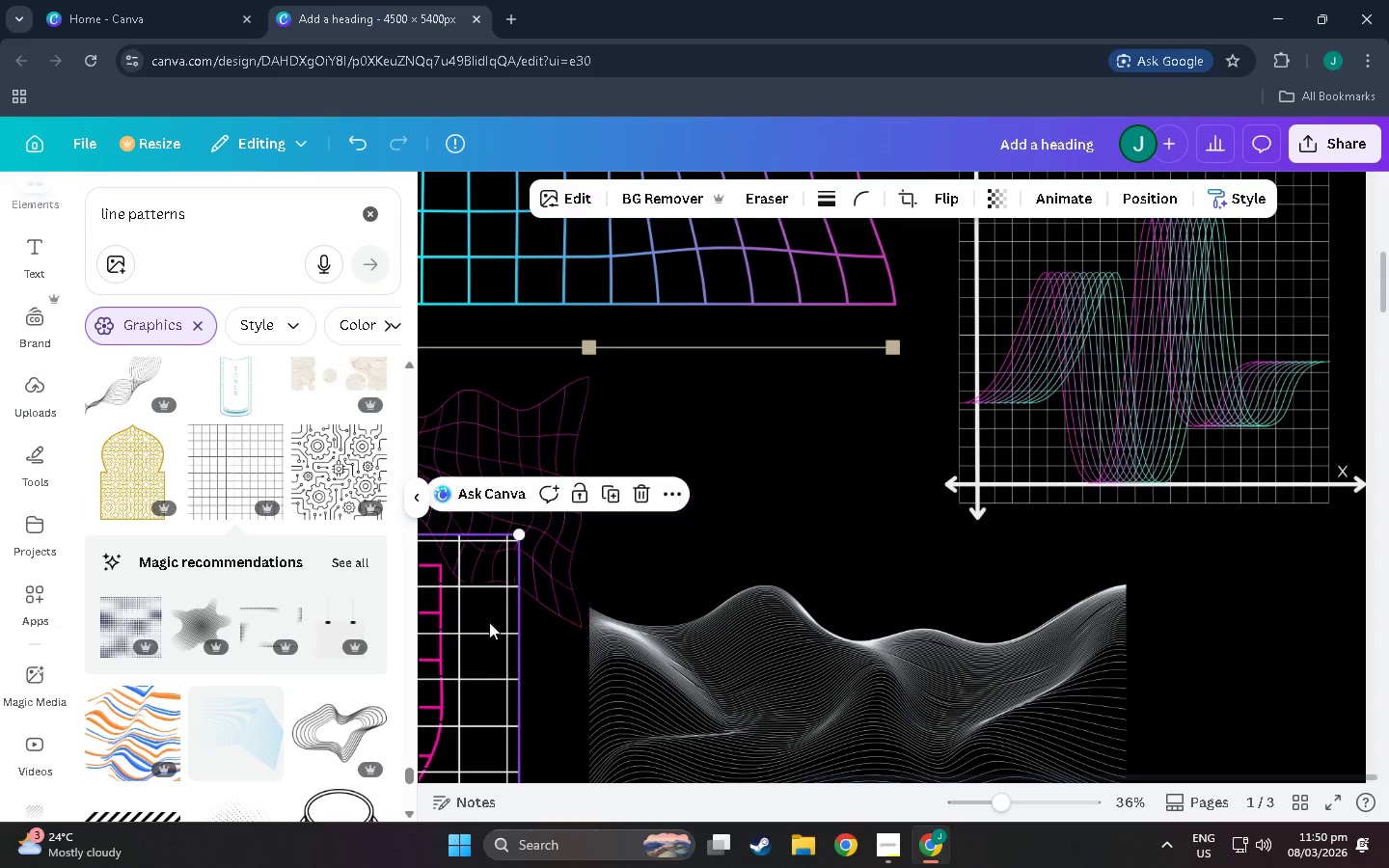 
left_click_drag(start_coordinate=[468, 668], to_coordinate=[1043, 439])
 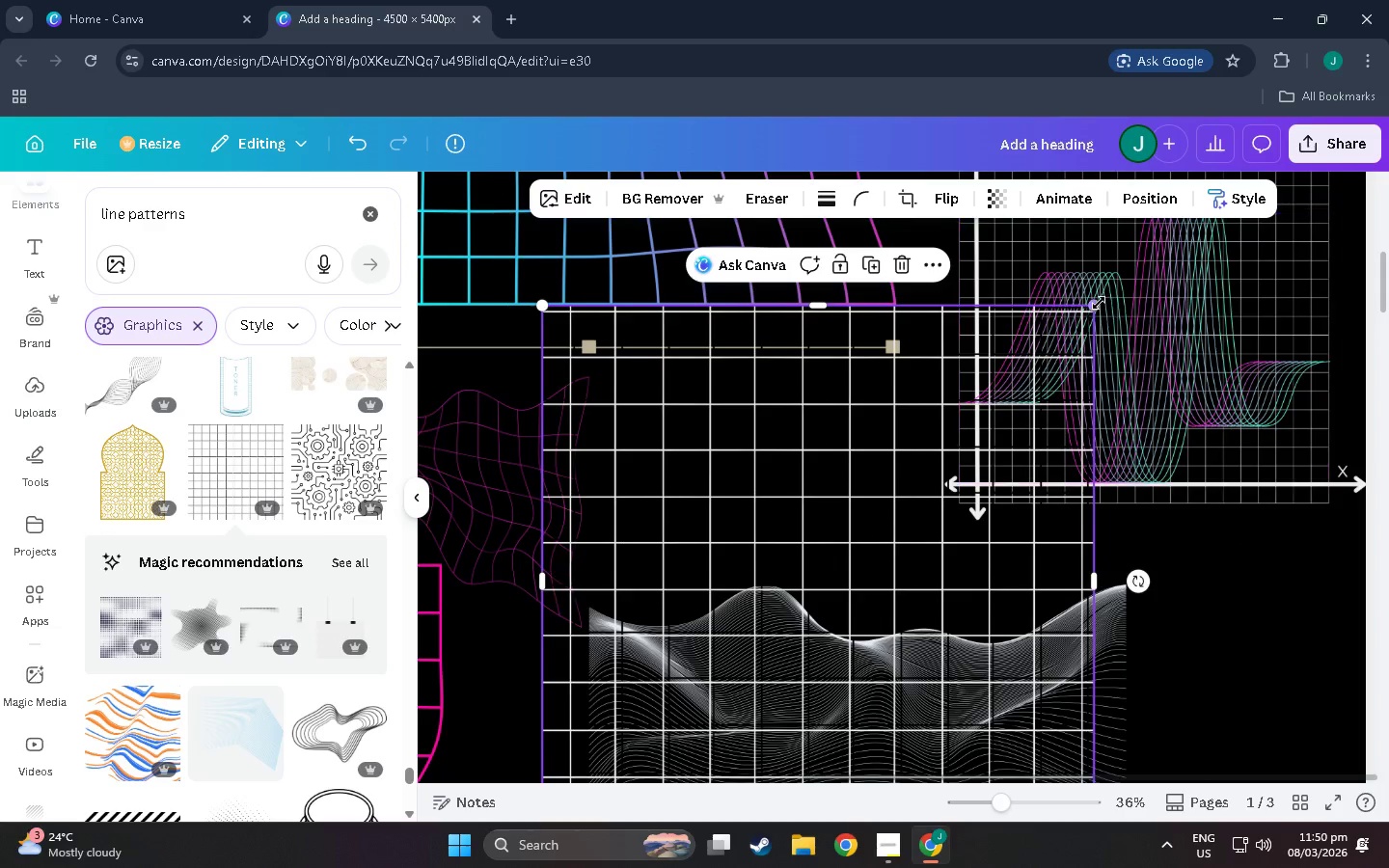 
left_click_drag(start_coordinate=[1099, 303], to_coordinate=[804, 552])
 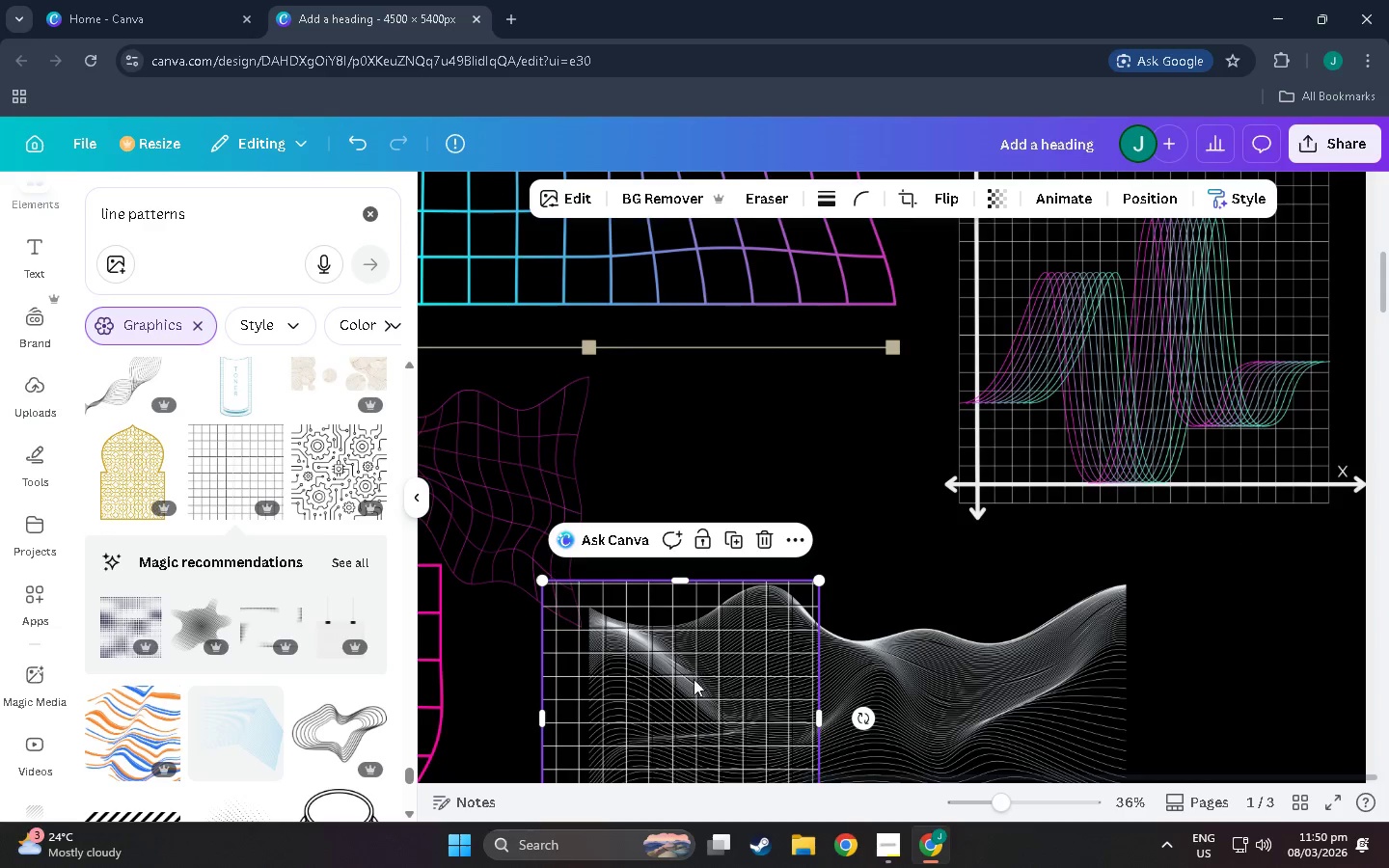 
left_click_drag(start_coordinate=[691, 684], to_coordinate=[841, 378])
 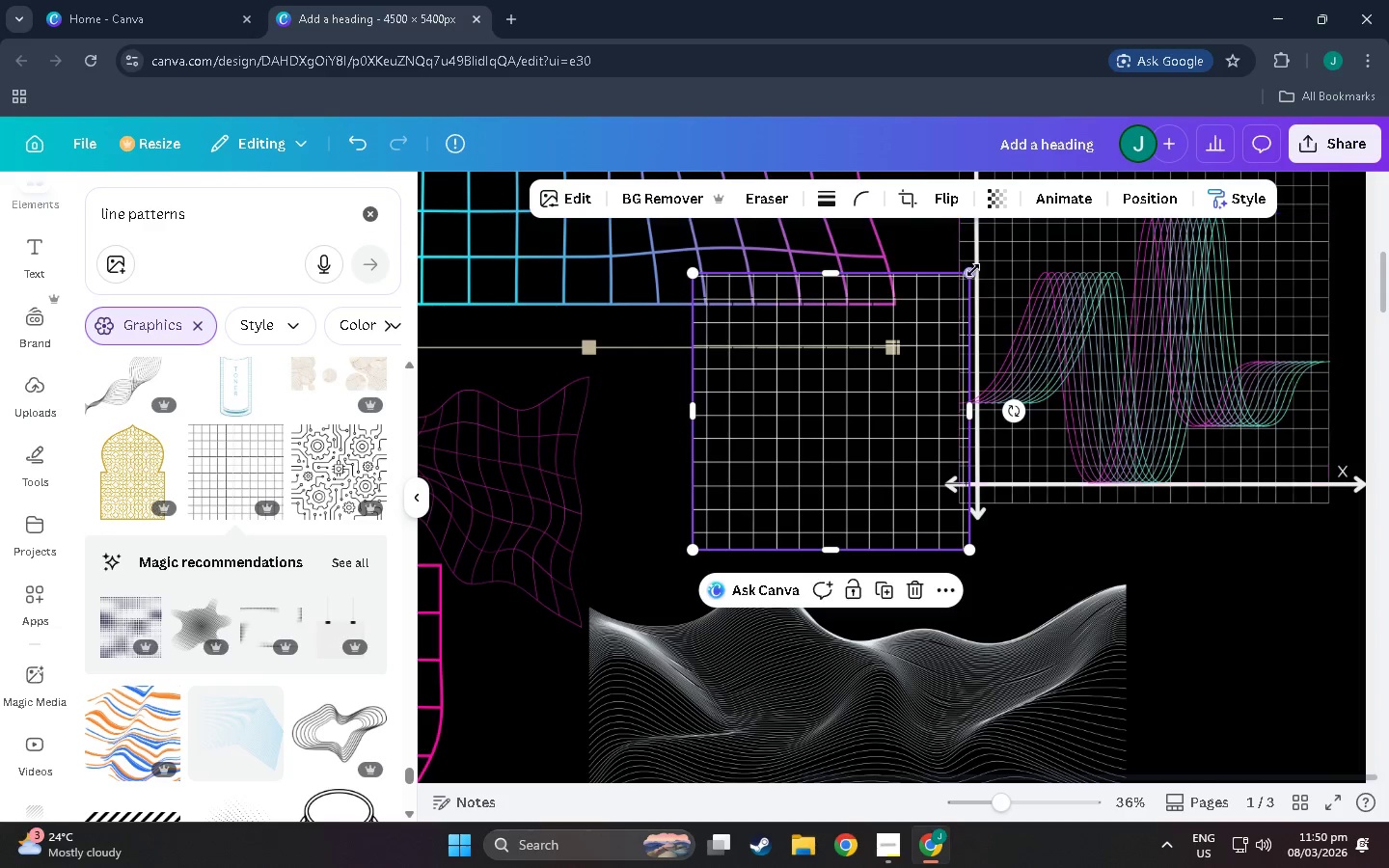 
left_click_drag(start_coordinate=[972, 270], to_coordinate=[870, 398])
 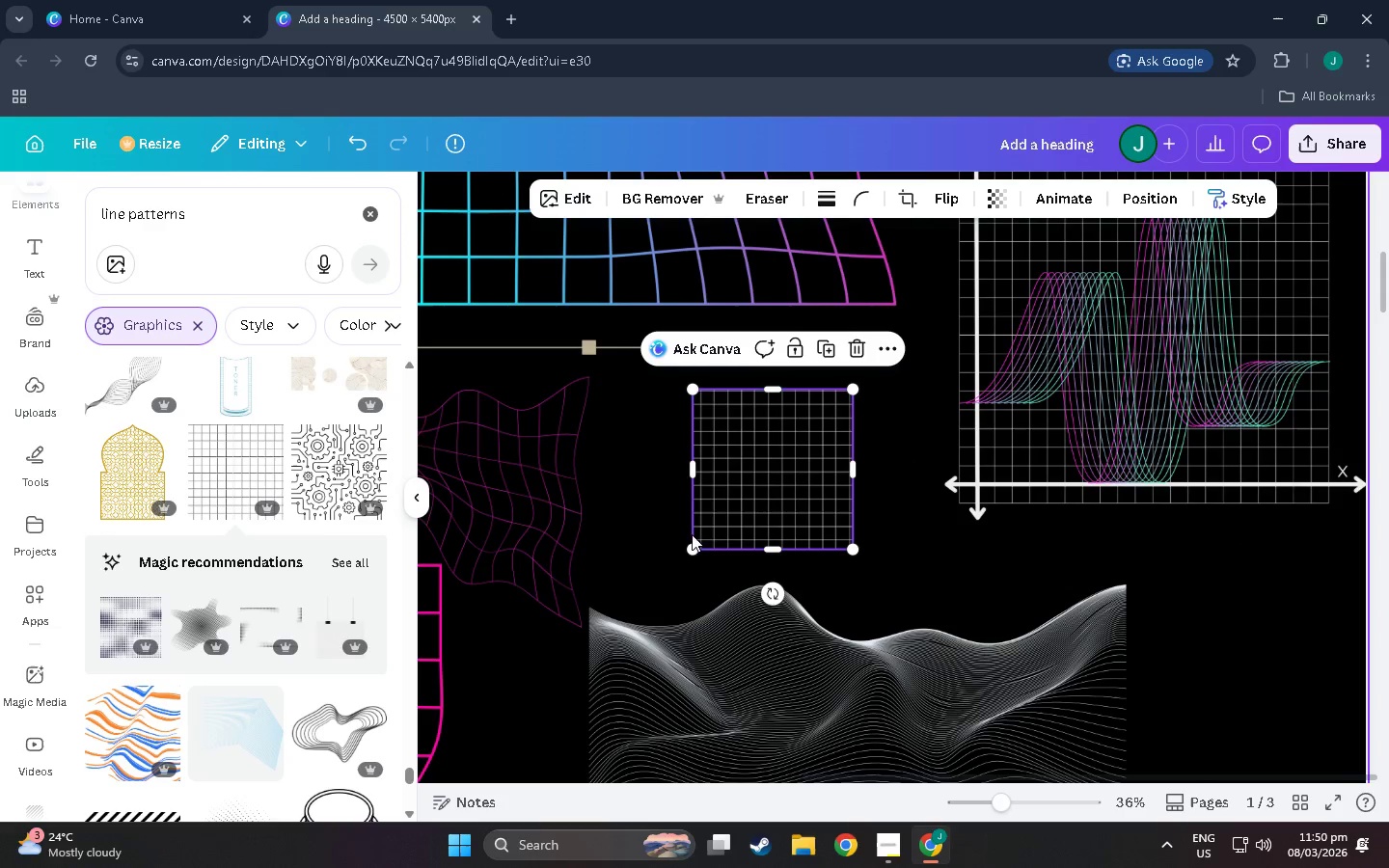 
scroll: coordinate [177, 519], scroll_direction: down, amount: 44.0
 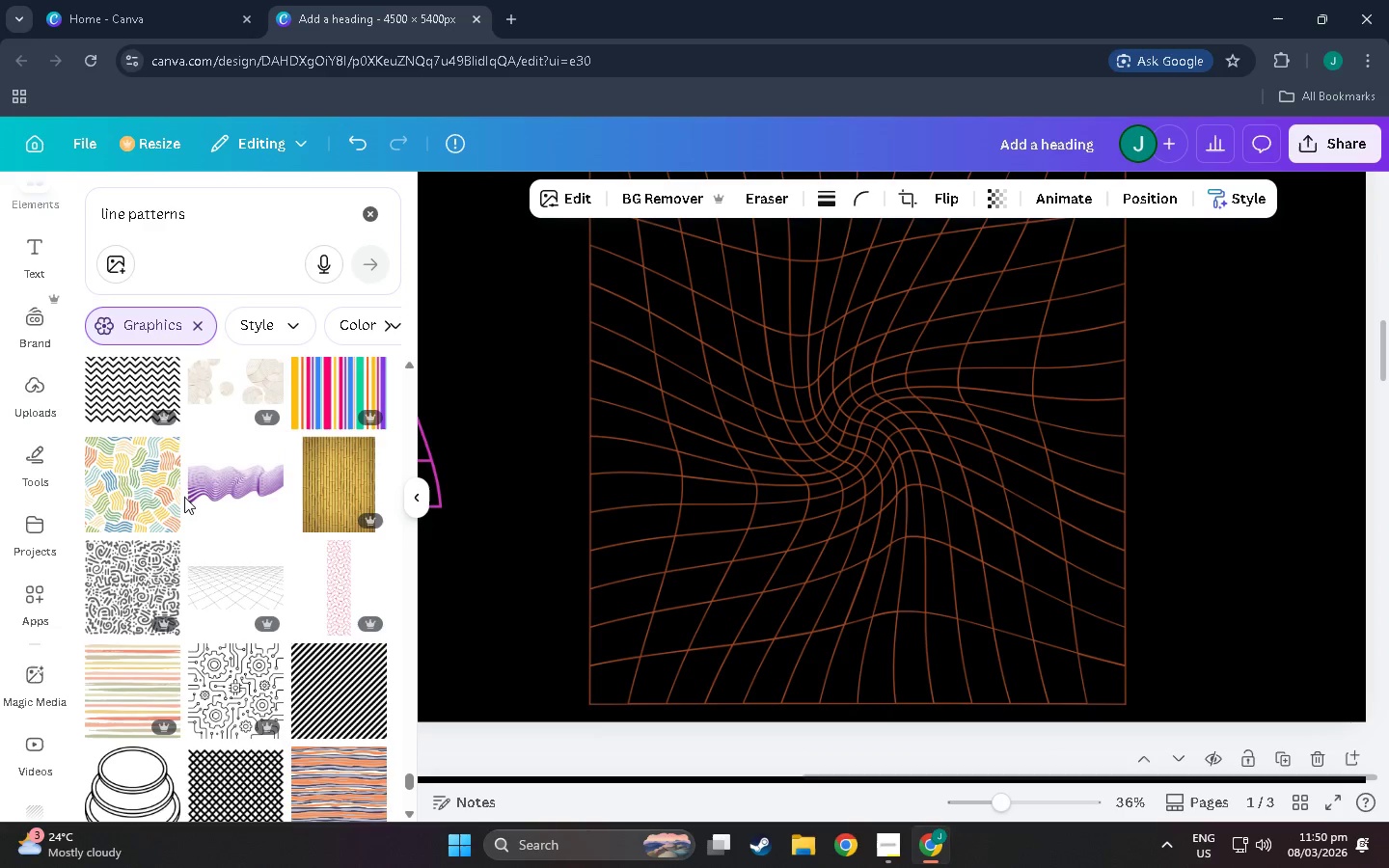 
scroll: coordinate [266, 477], scroll_direction: down, amount: 40.0
 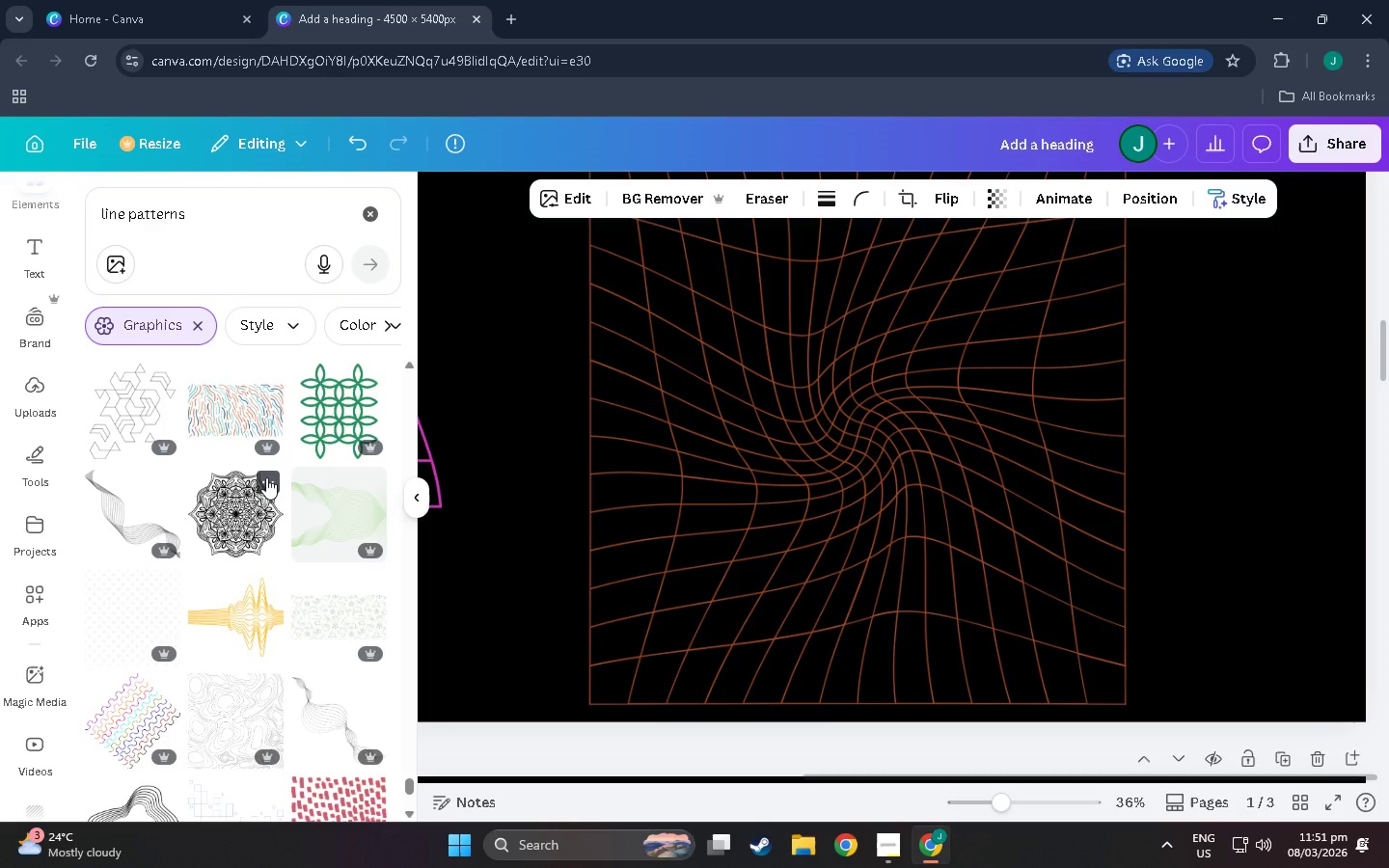 
scroll: coordinate [269, 473], scroll_direction: down, amount: 7.0
 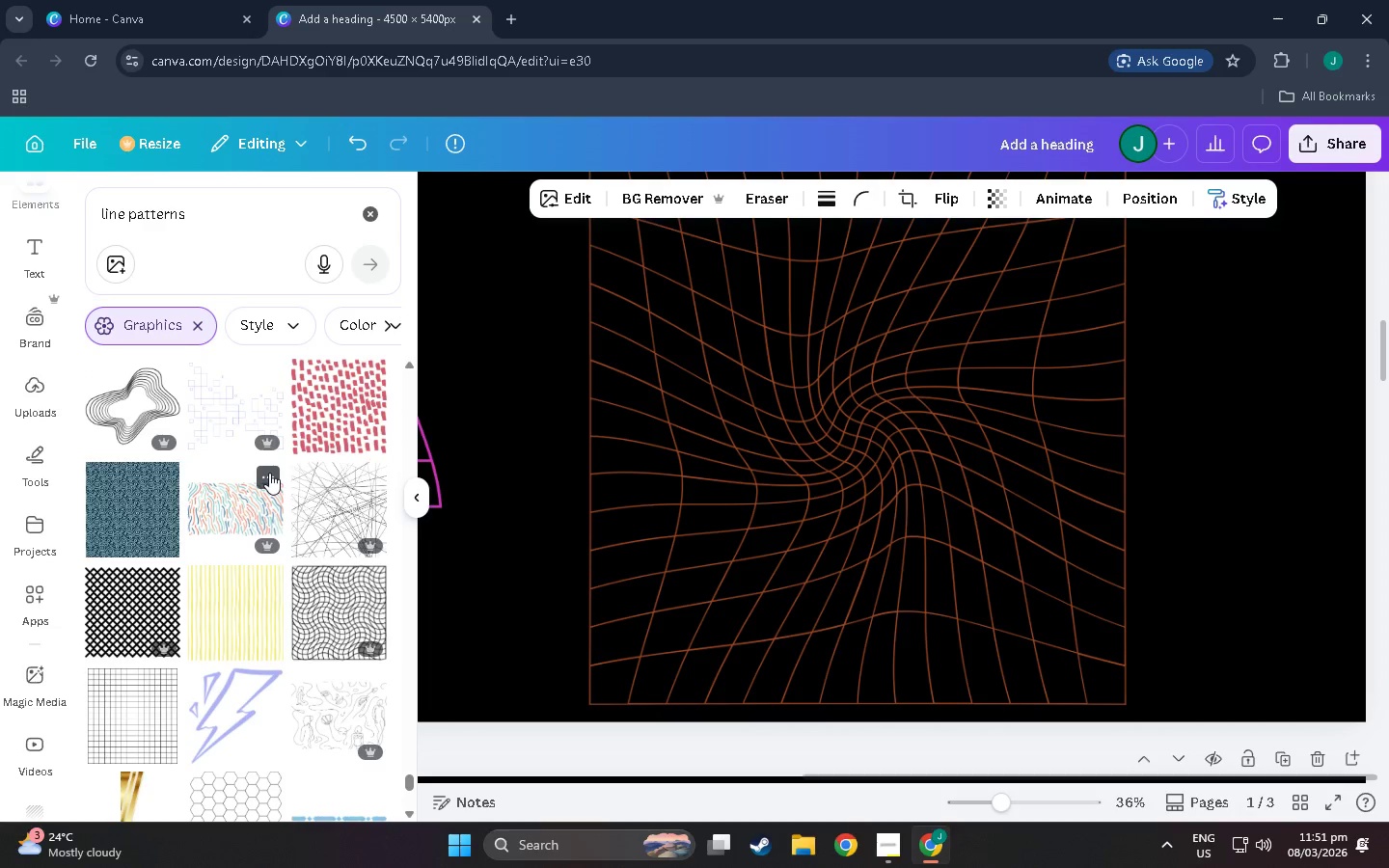 
scroll: coordinate [270, 470], scroll_direction: down, amount: 10.0
 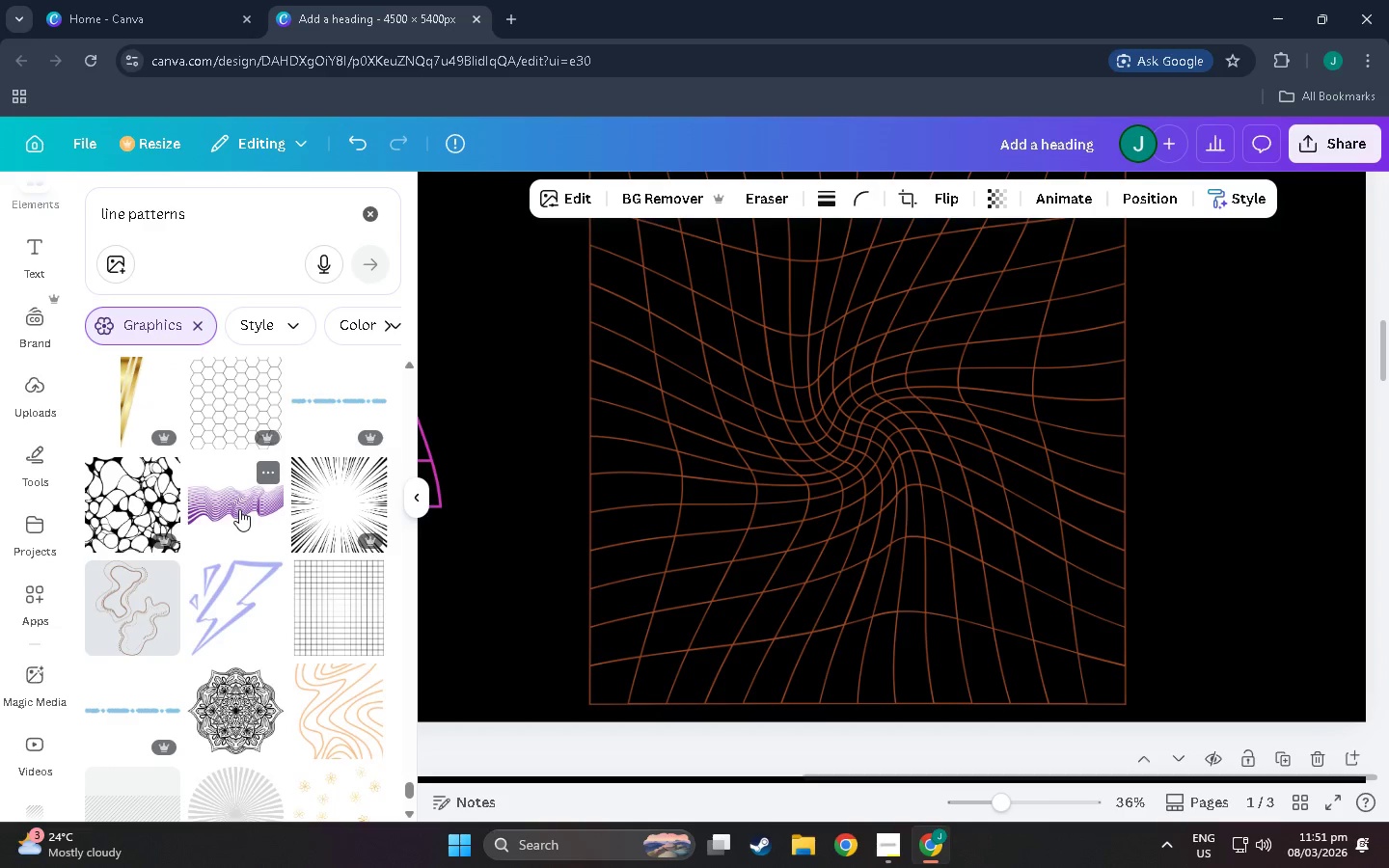 
left_click([239, 508])
 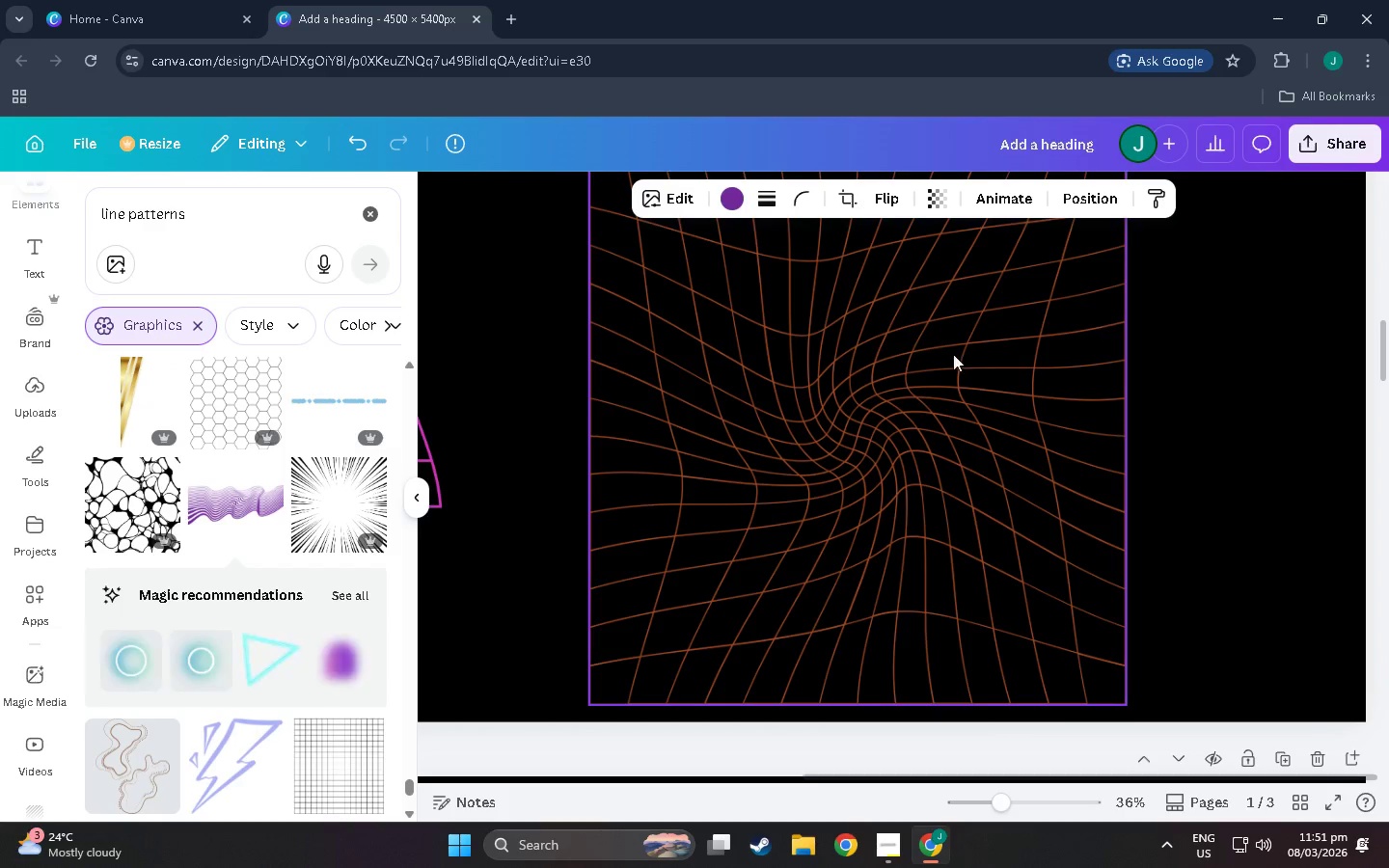 
left_click_drag(start_coordinate=[738, 395], to_coordinate=[1052, 502])
 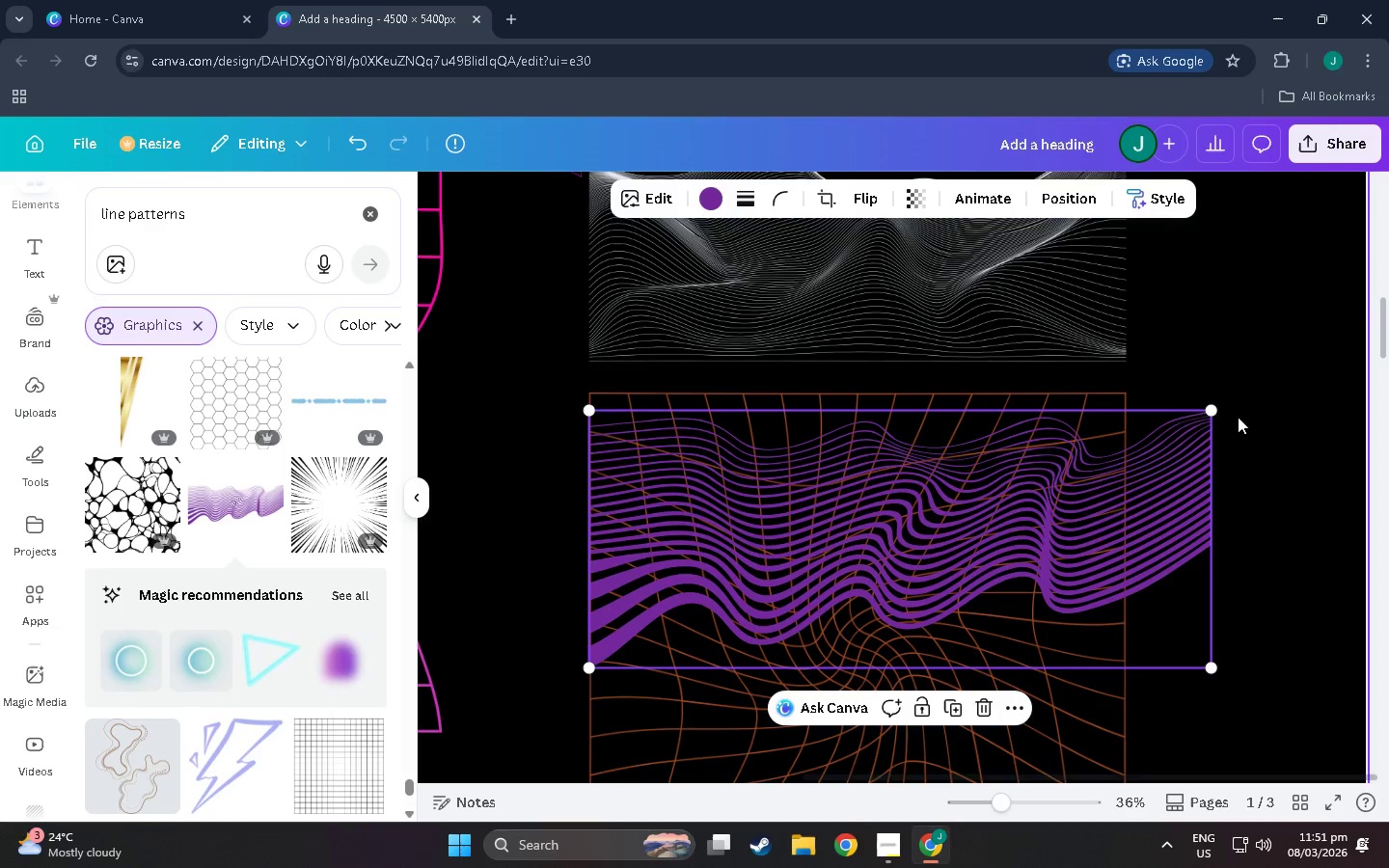 
scroll: coordinate [703, 400], scroll_direction: up, amount: 20.0
 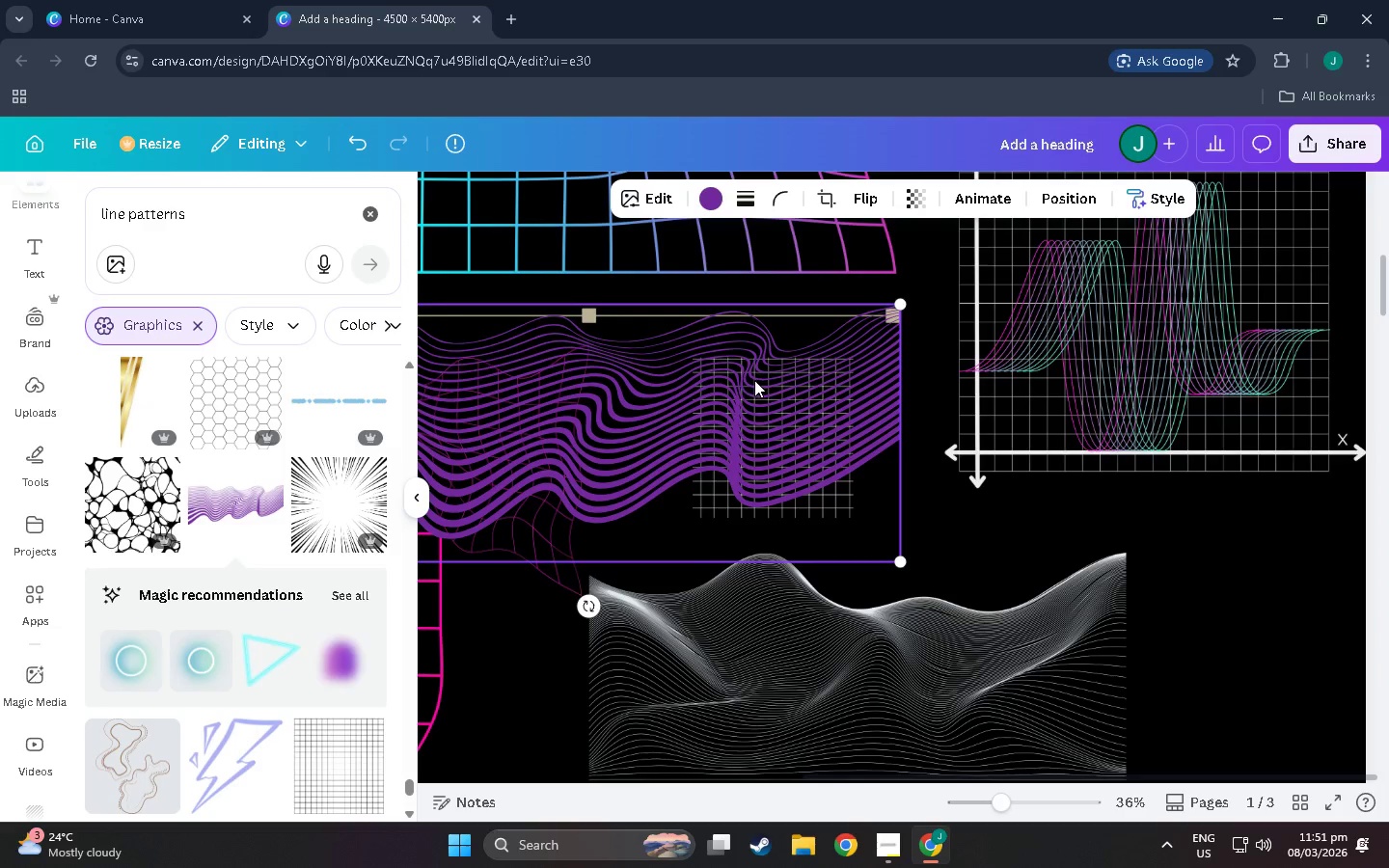 
scroll: coordinate [1069, 608], scroll_direction: down, amount: 13.0
 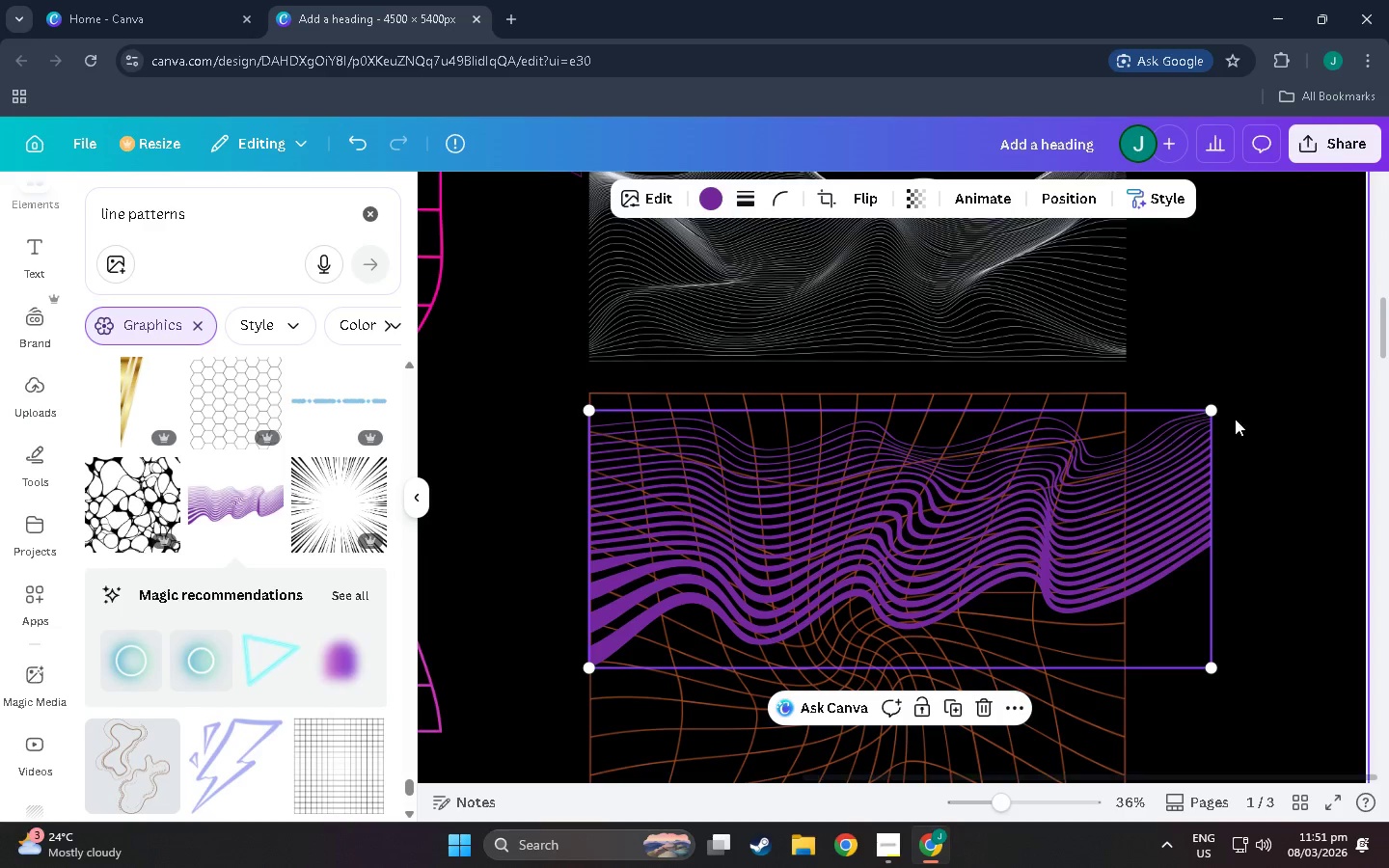 
left_click_drag(start_coordinate=[1212, 409], to_coordinate=[1124, 445])
 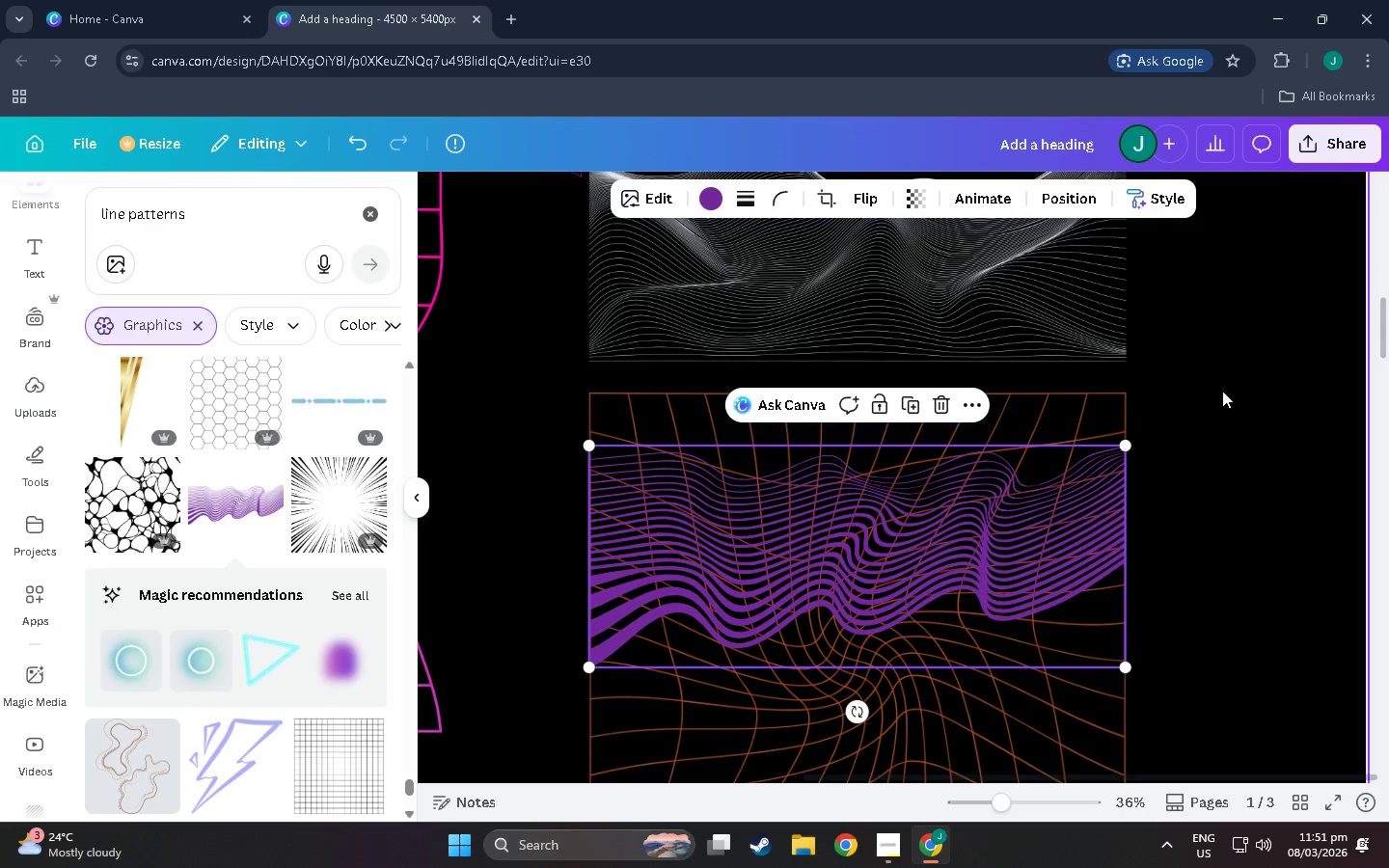 
left_click([1222, 388])
 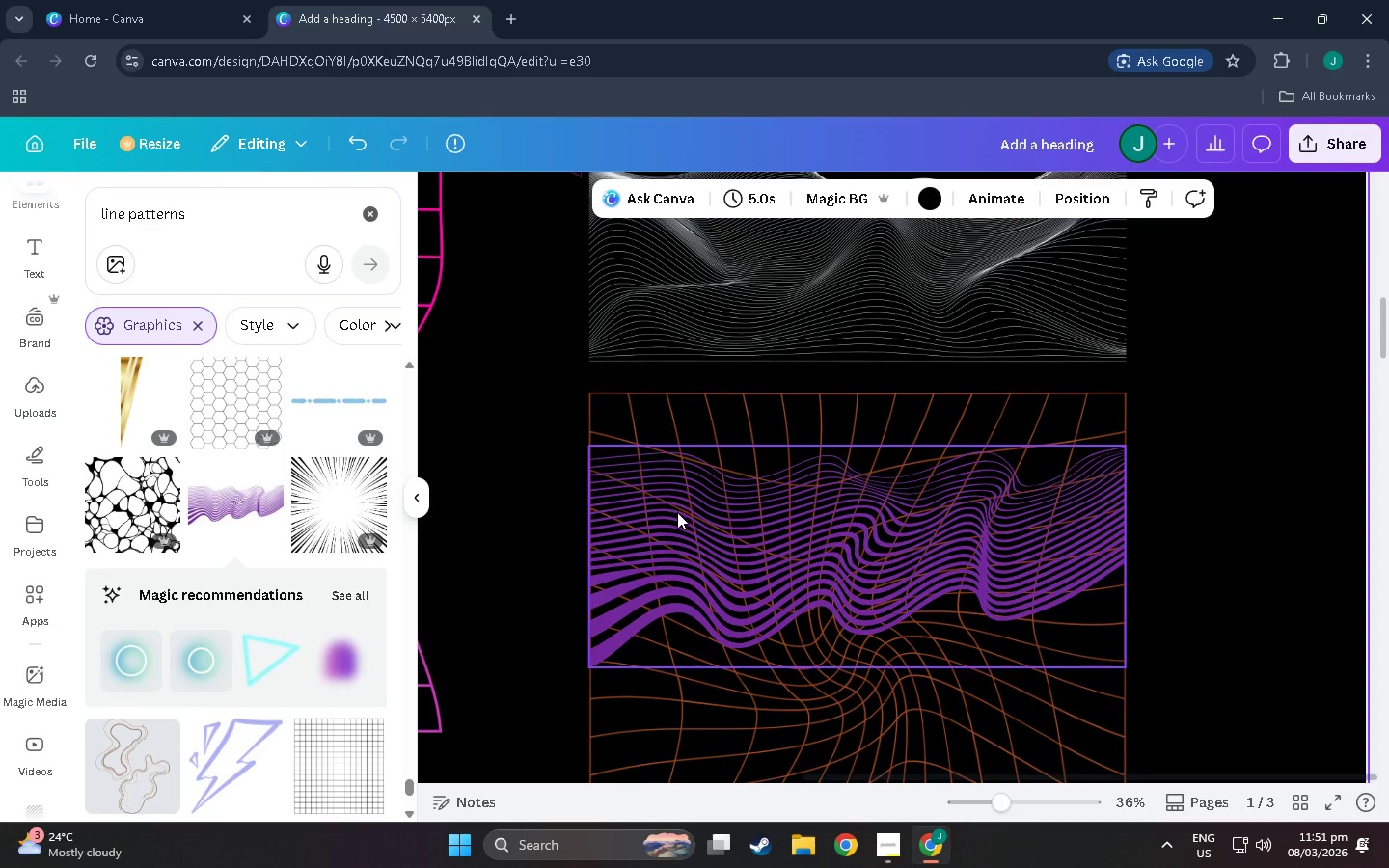 
scroll: coordinate [868, 442], scroll_direction: down, amount: 2.0
 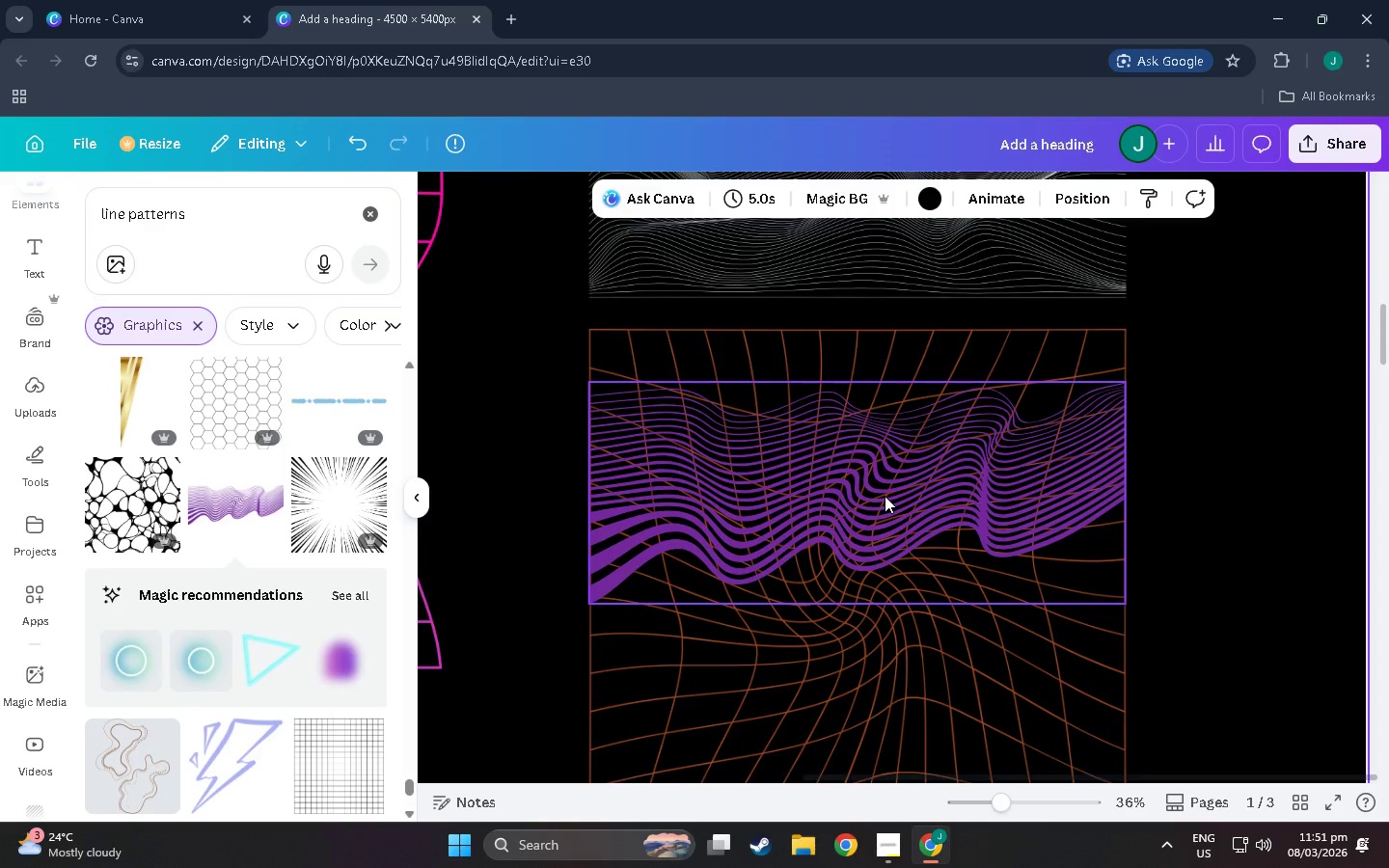 
left_click_drag(start_coordinate=[885, 496], to_coordinate=[988, 489])
 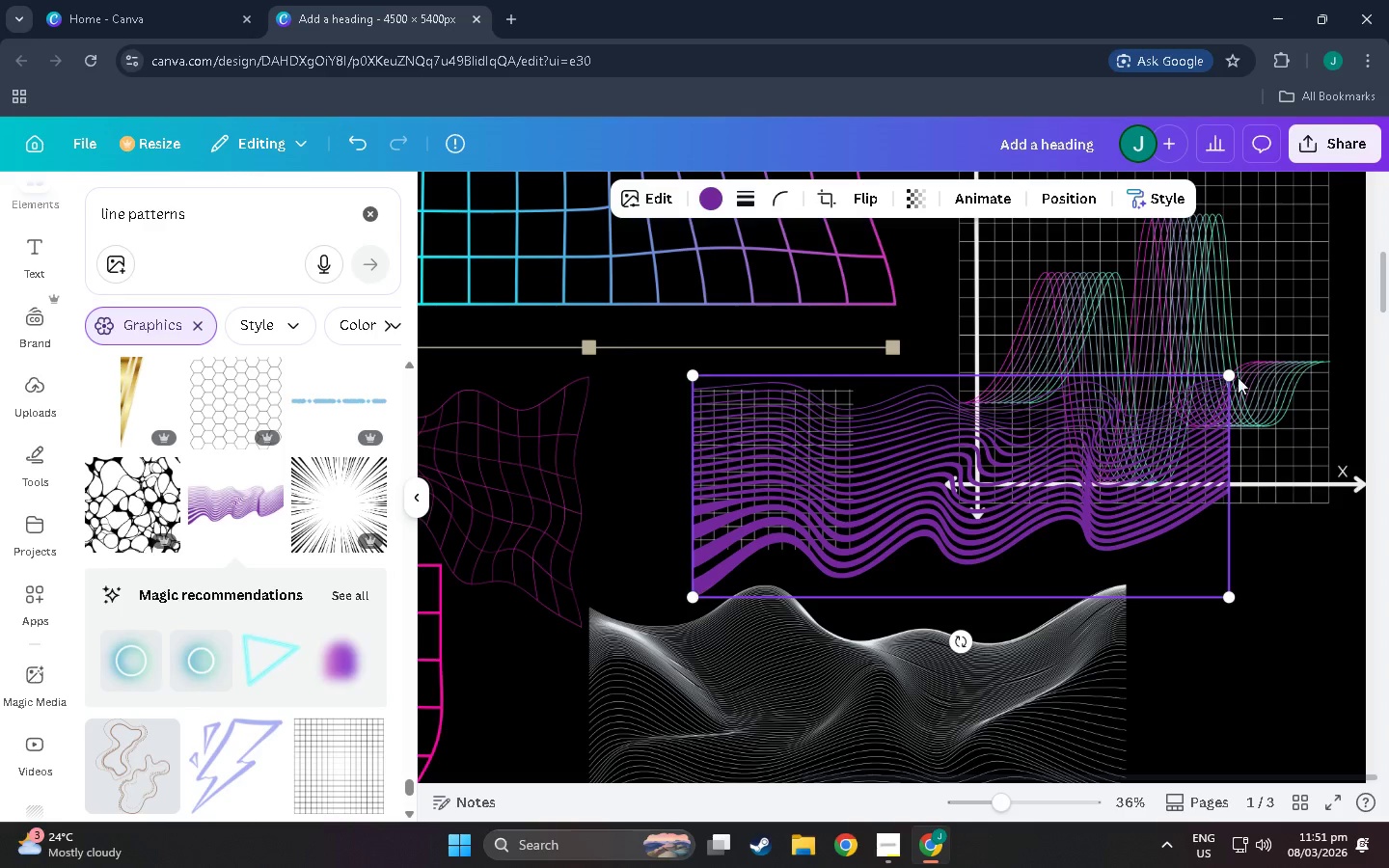 
scroll: coordinate [909, 456], scroll_direction: up, amount: 16.0
 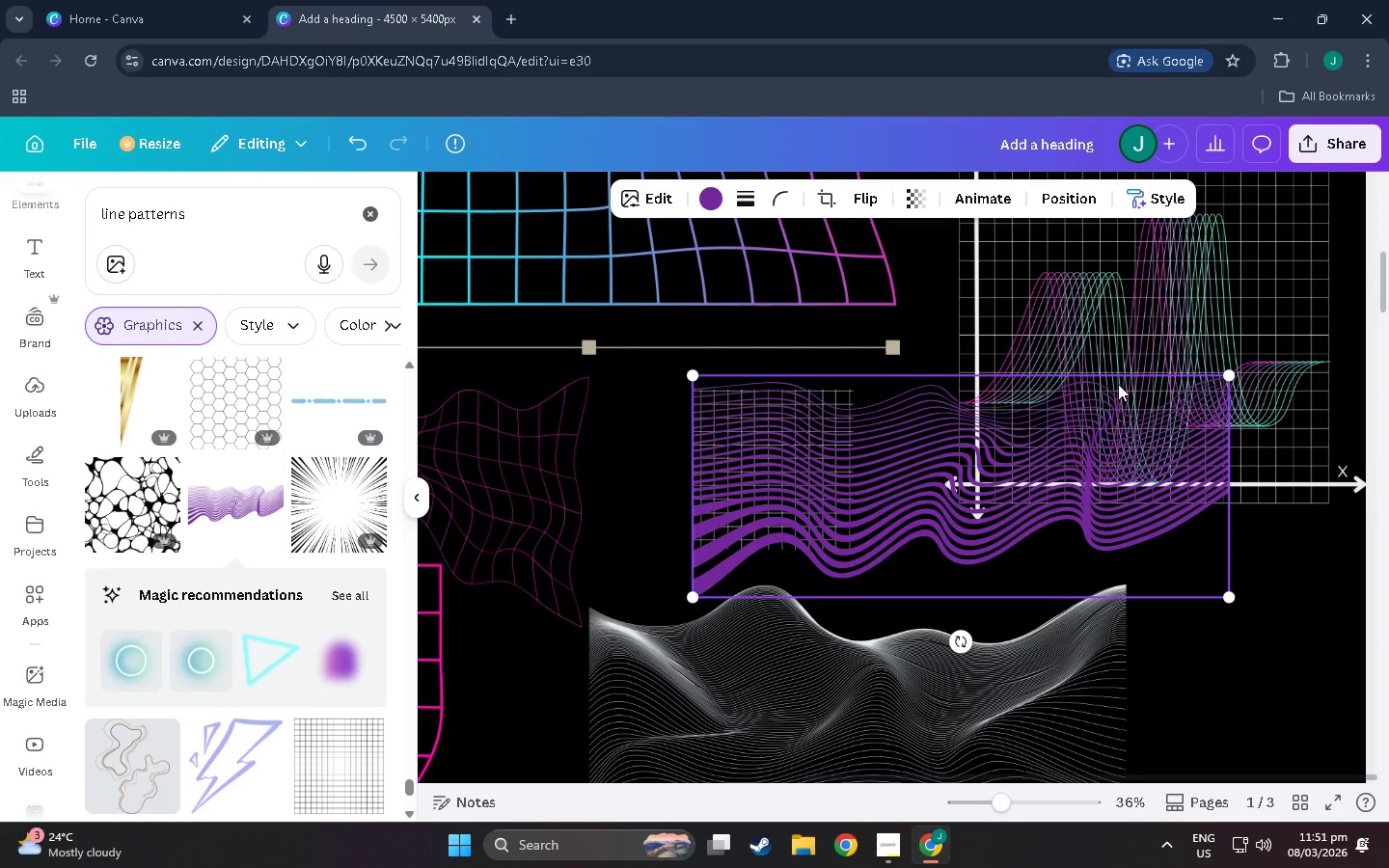 
left_click_drag(start_coordinate=[1231, 377], to_coordinate=[813, 479])
 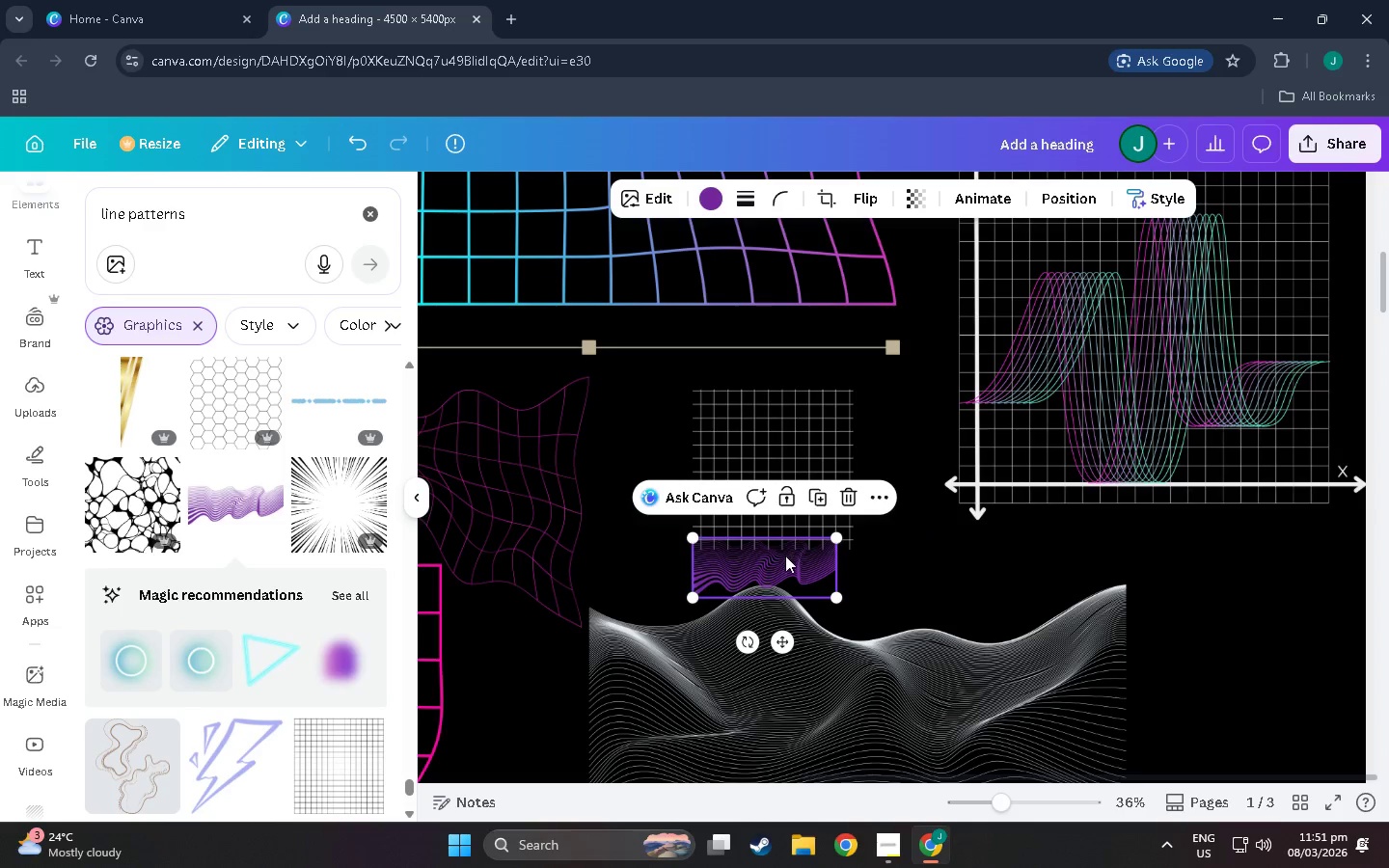 
left_click_drag(start_coordinate=[785, 567], to_coordinate=[788, 485])
 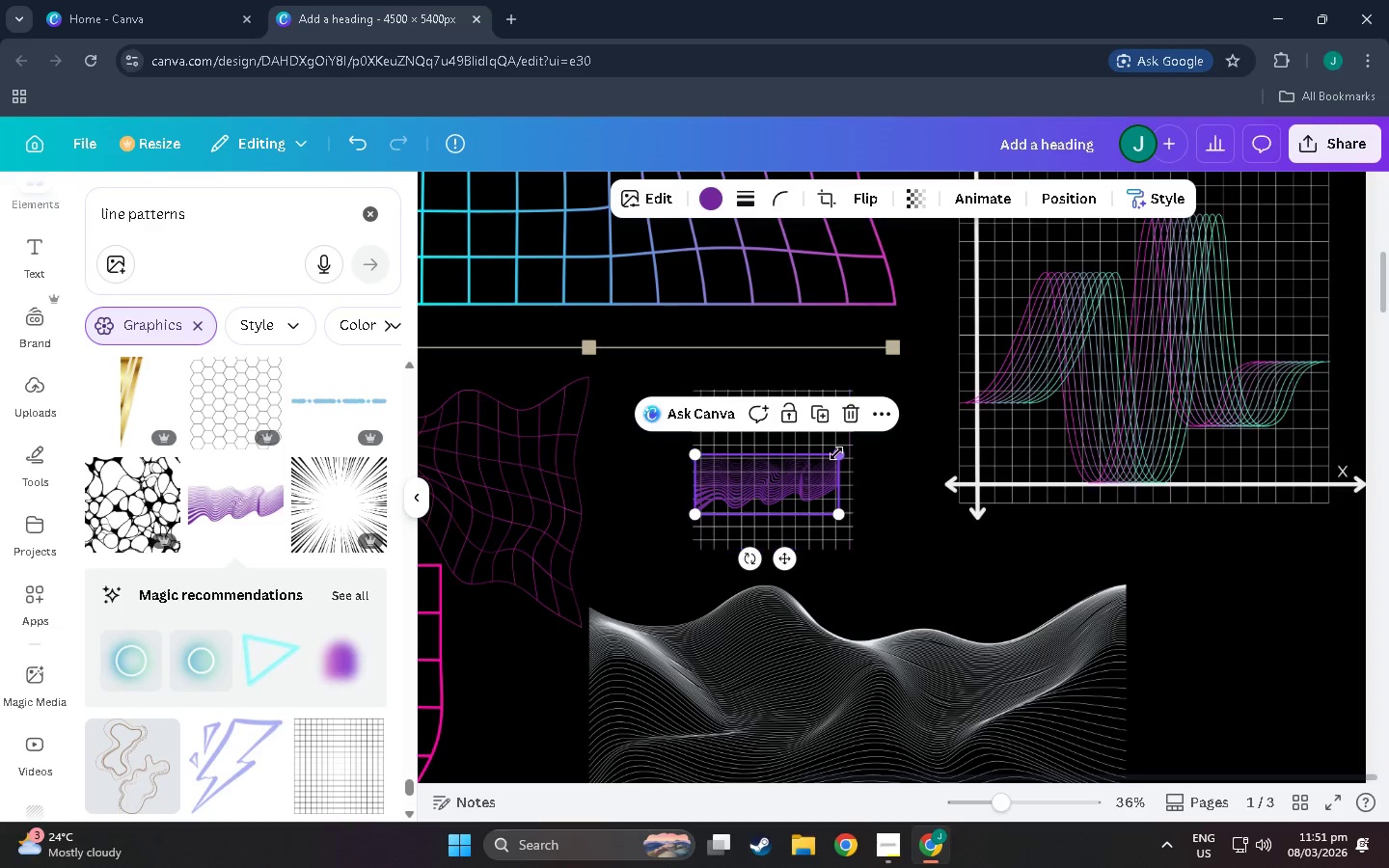 
left_click_drag(start_coordinate=[836, 453], to_coordinate=[848, 452])
 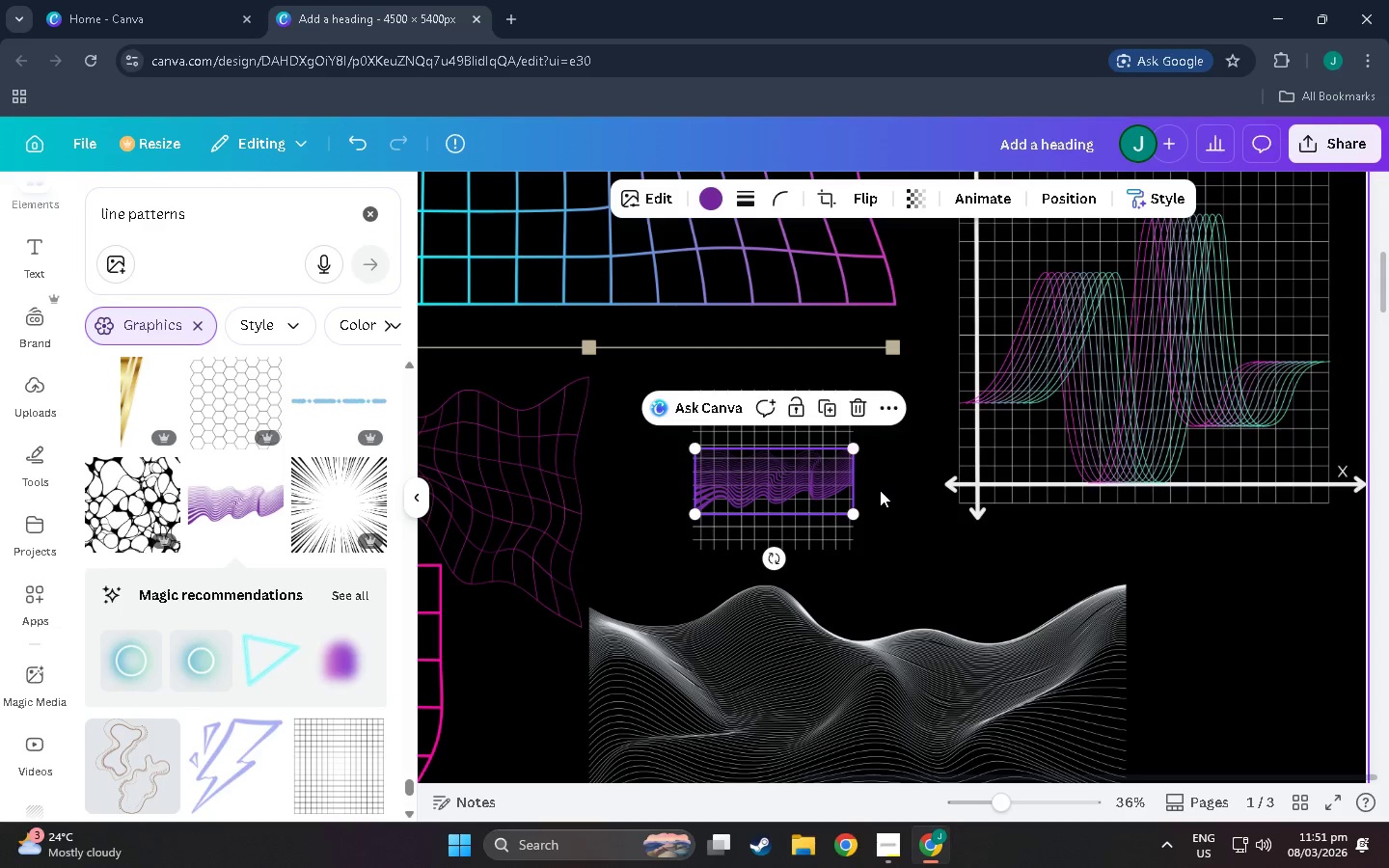 
left_click([880, 490])
 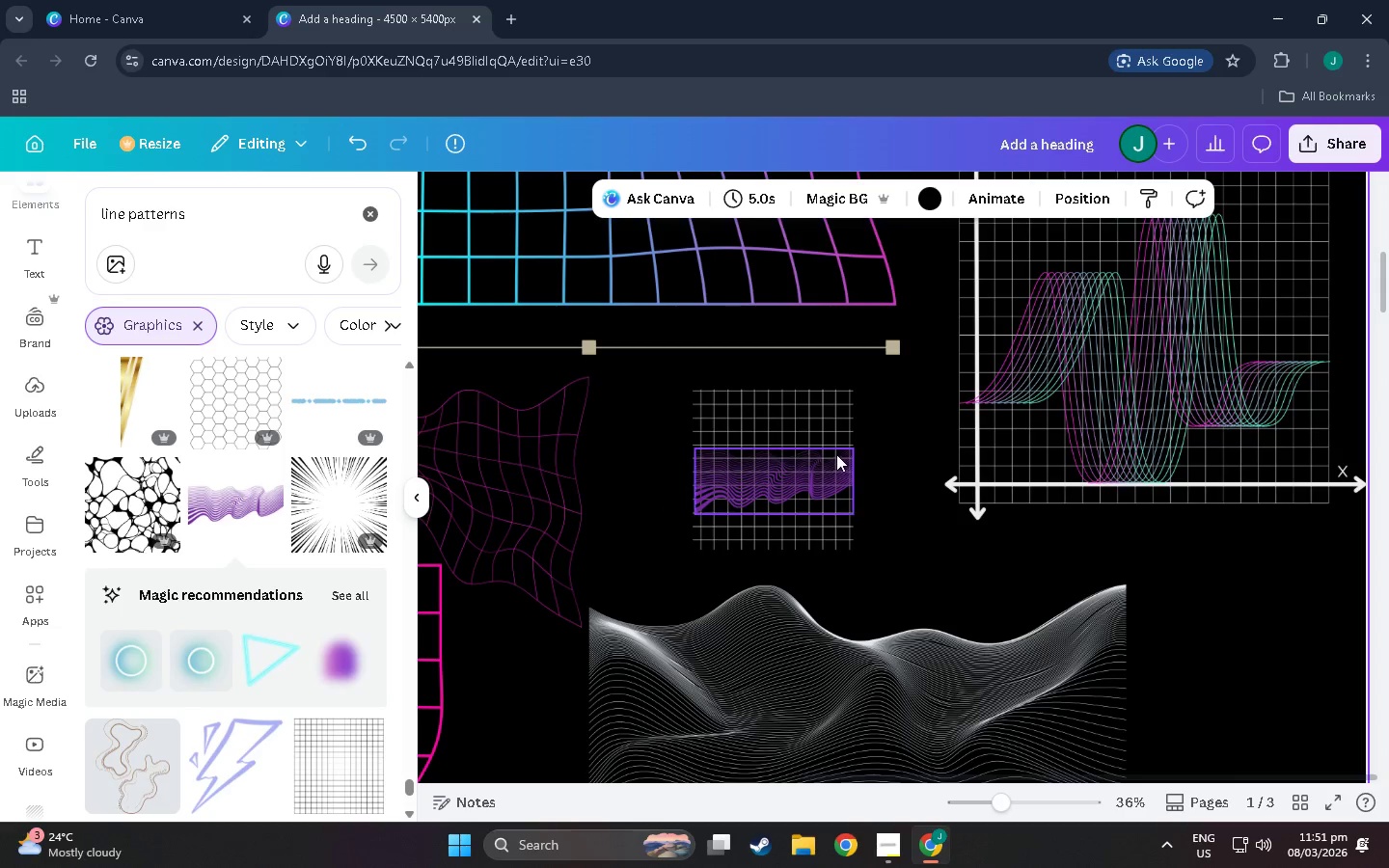 
left_click([836, 453])
 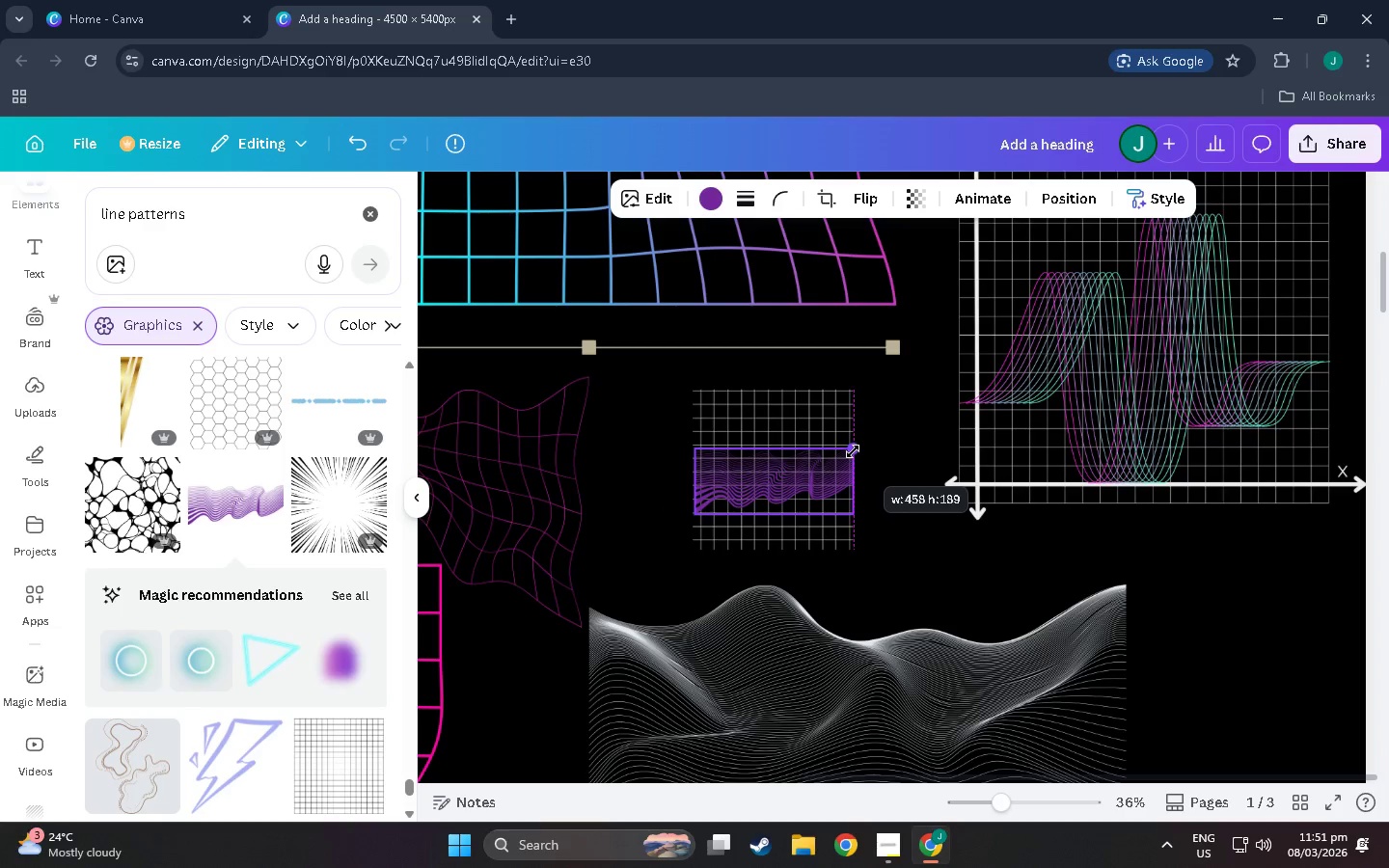 
left_click([911, 512])
 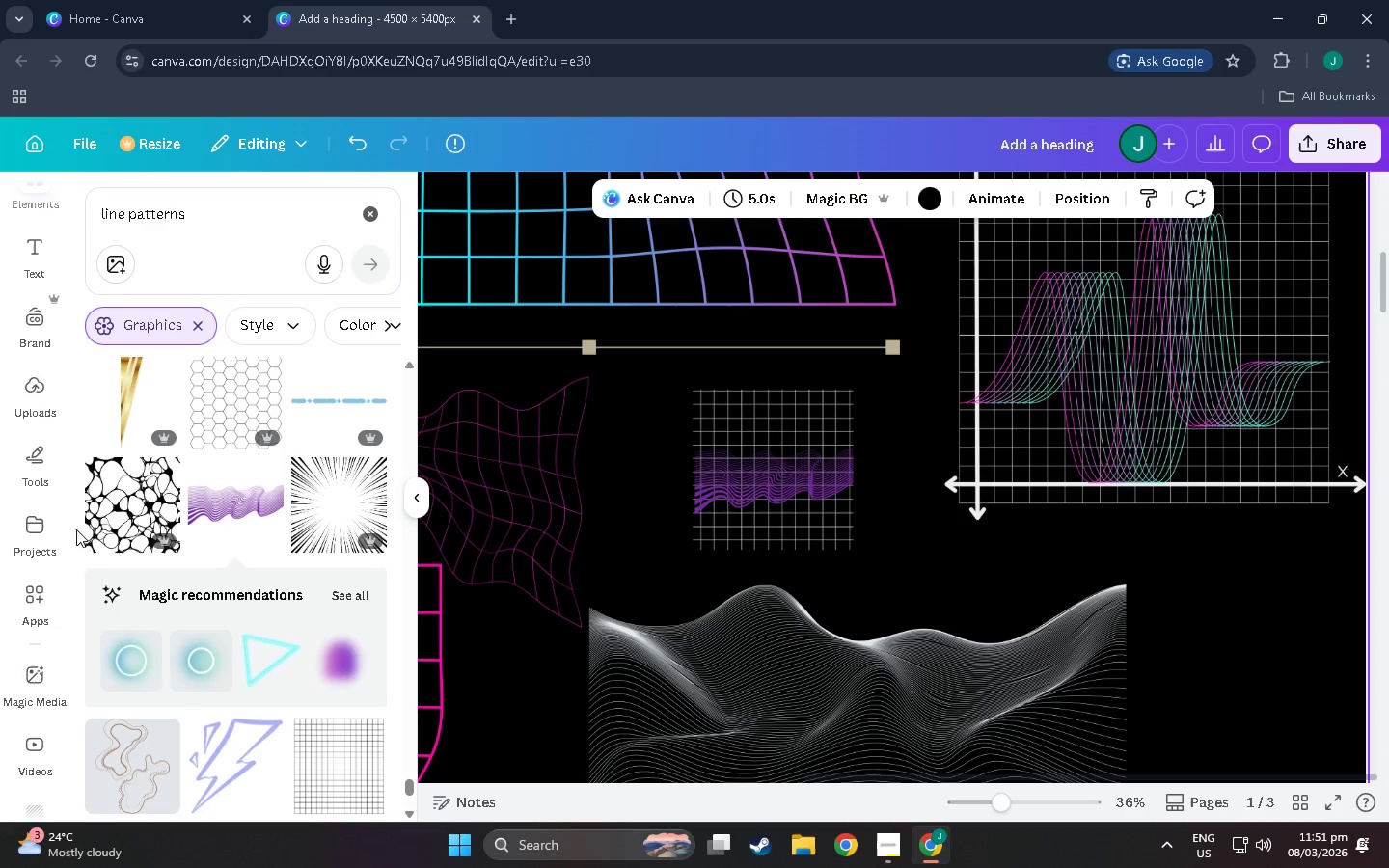 
scroll: coordinate [246, 436], scroll_direction: down, amount: 35.0
 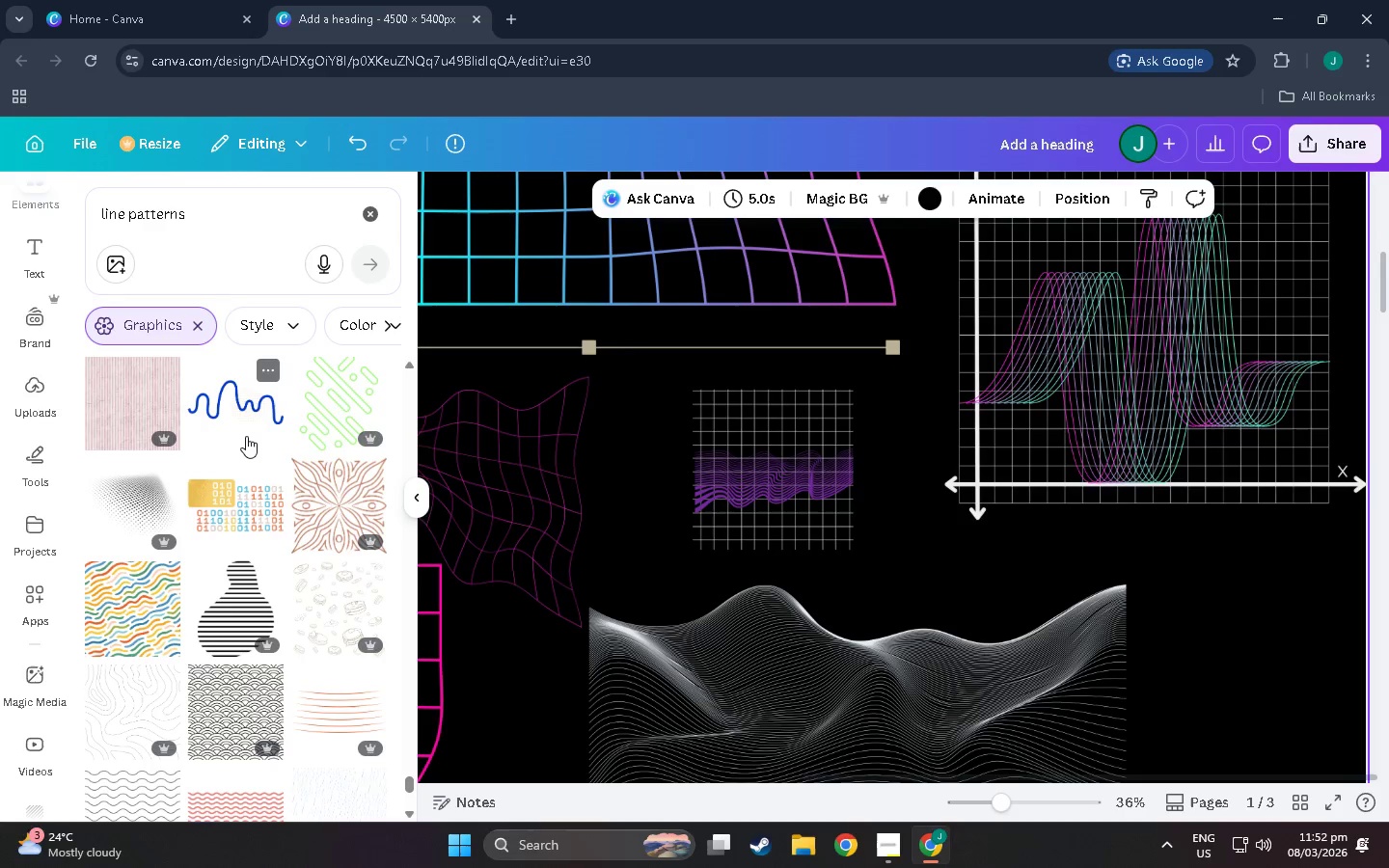 
scroll: coordinate [280, 511], scroll_direction: down, amount: 28.0
 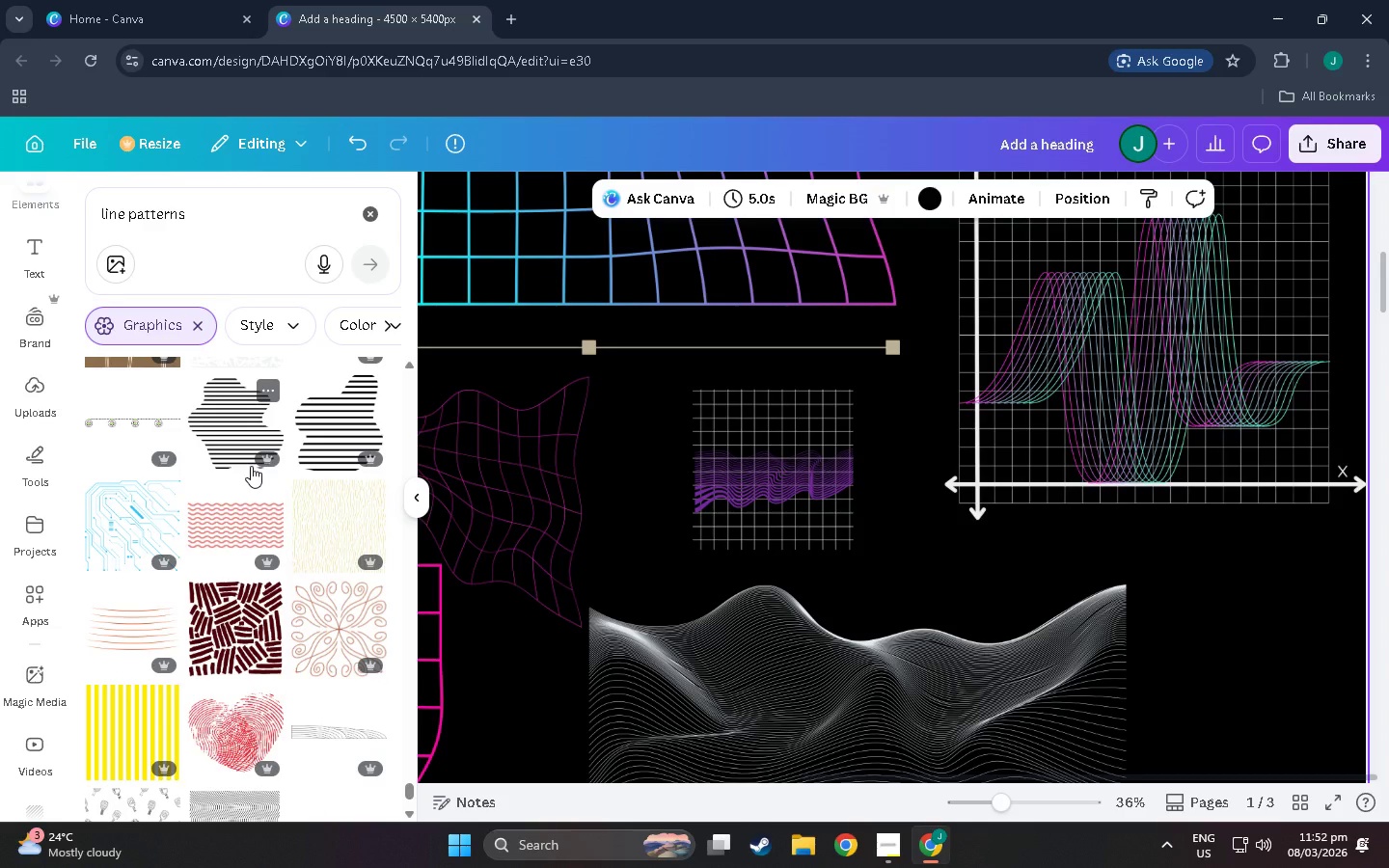 
wait(5.53)
 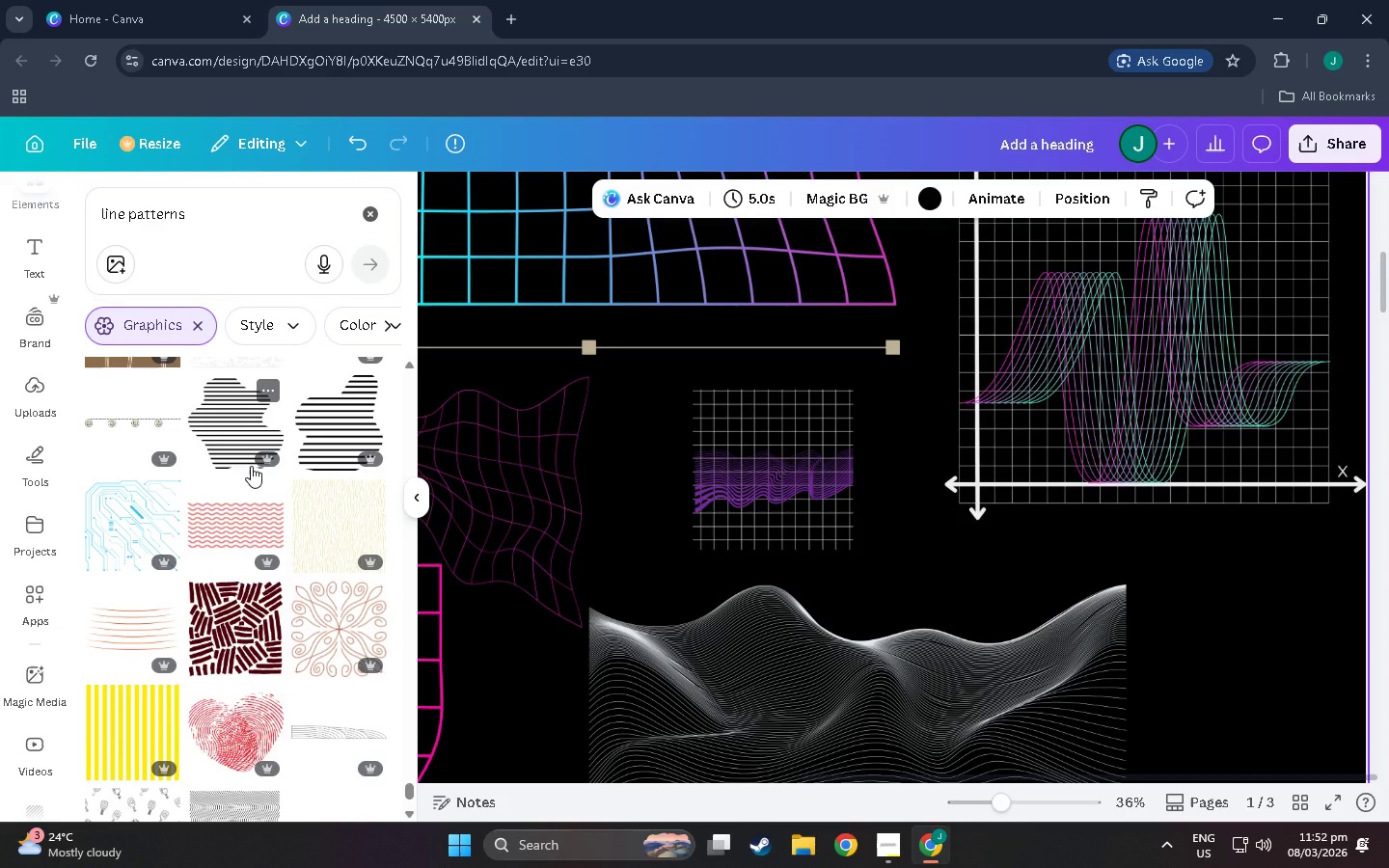 
scroll: coordinate [254, 461], scroll_direction: down, amount: 9.0
 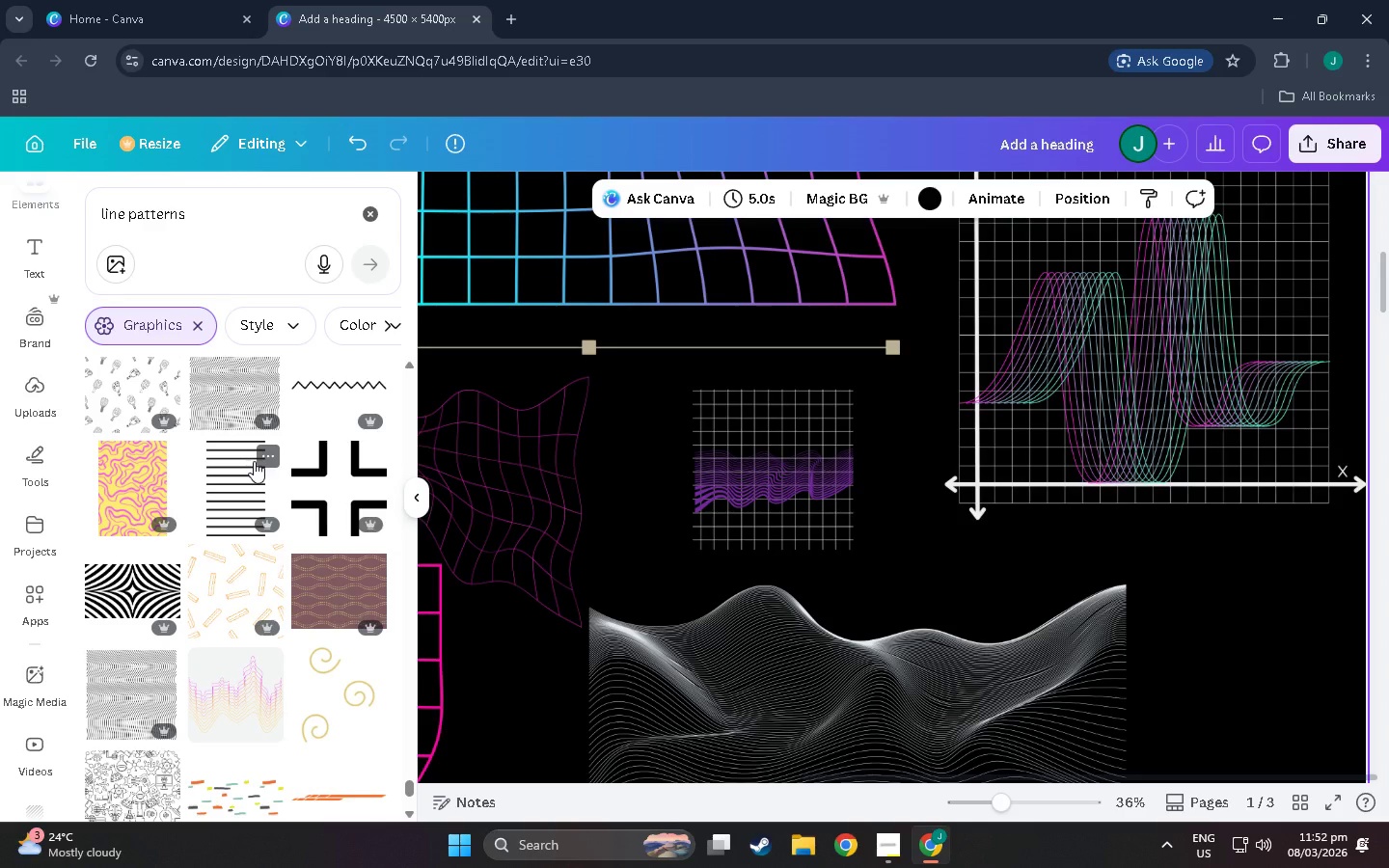 
scroll: coordinate [254, 461], scroll_direction: down, amount: 8.0
 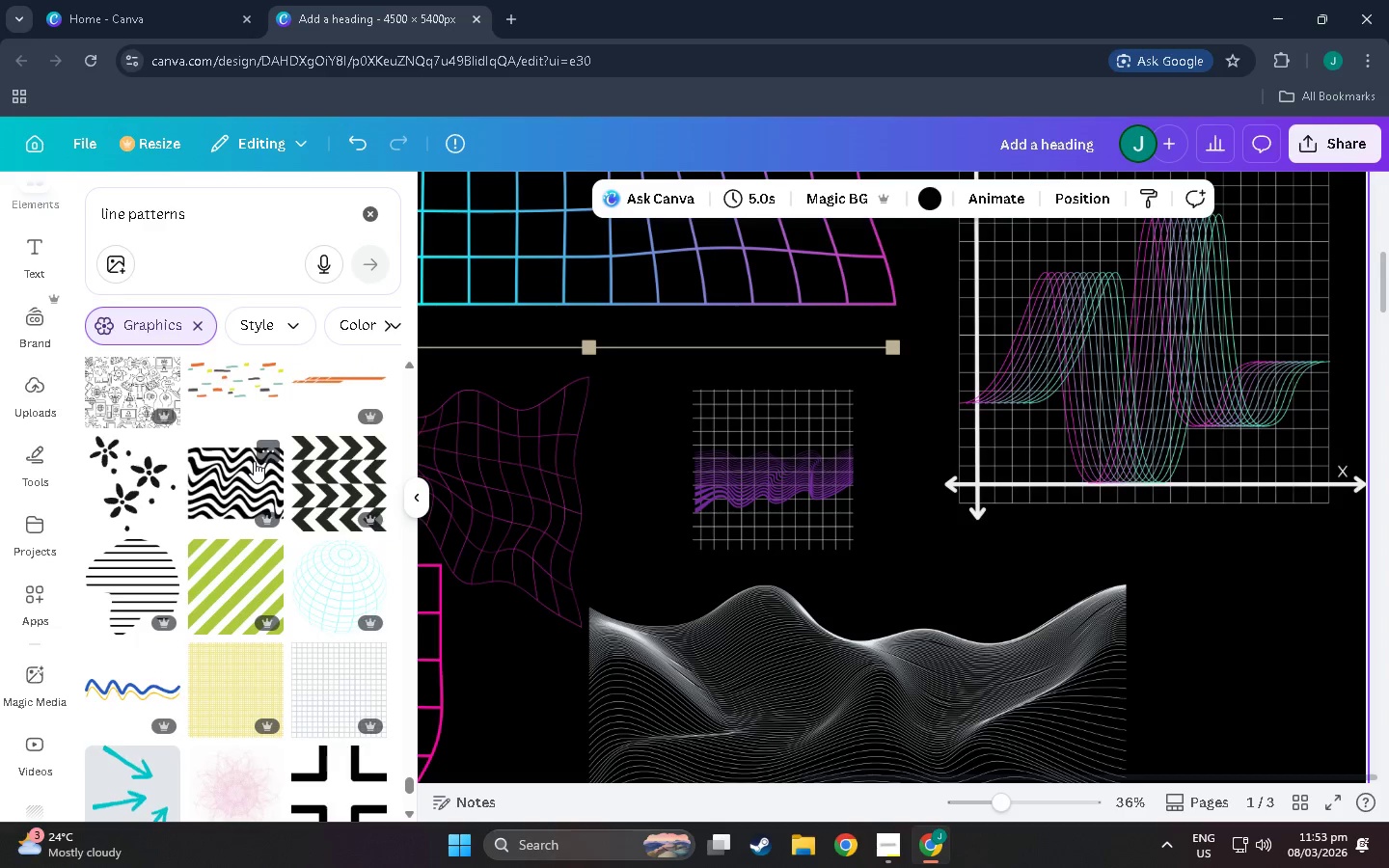 
scroll: coordinate [254, 461], scroll_direction: down, amount: 6.0
 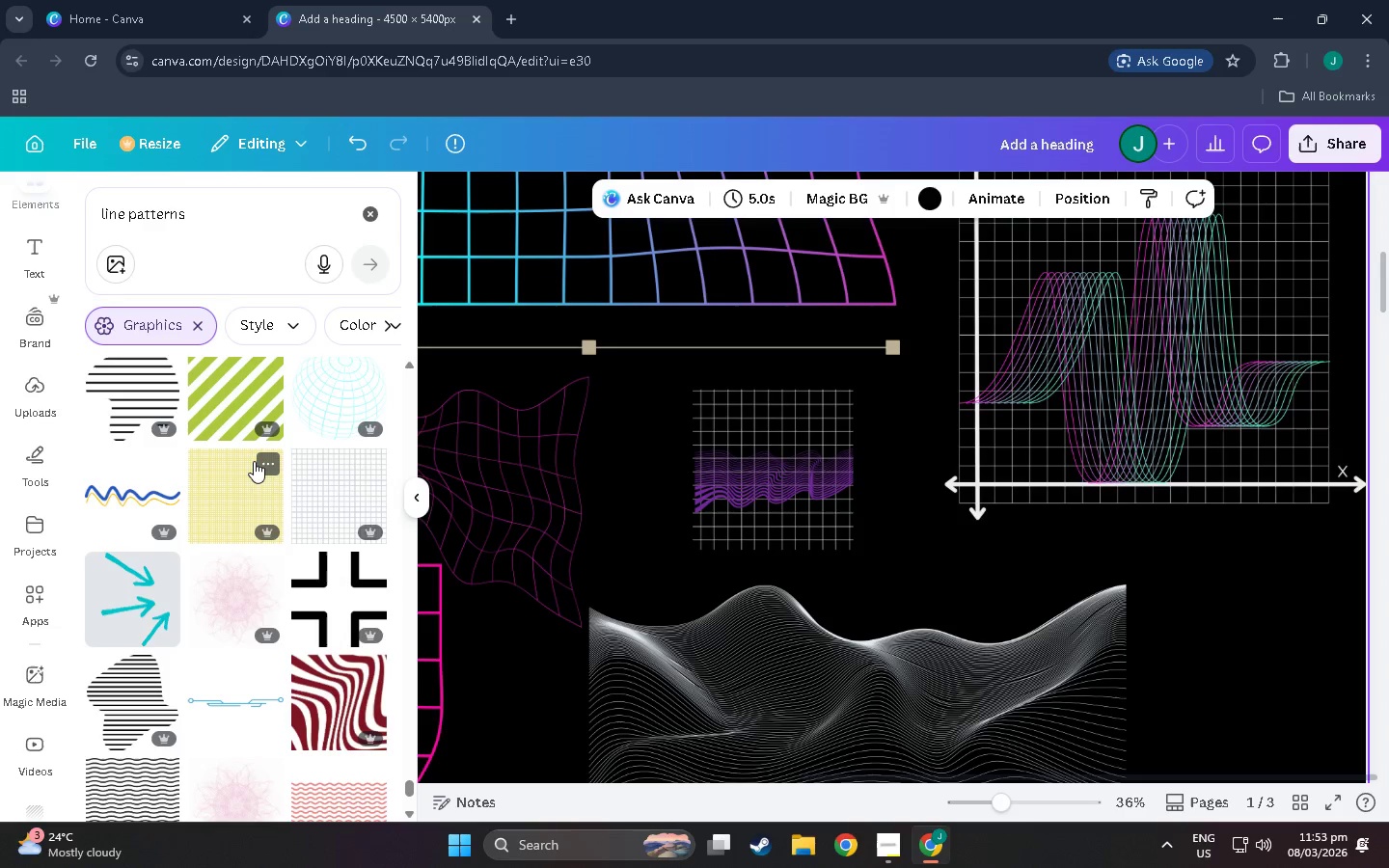 
scroll: coordinate [257, 468], scroll_direction: down, amount: 8.0
 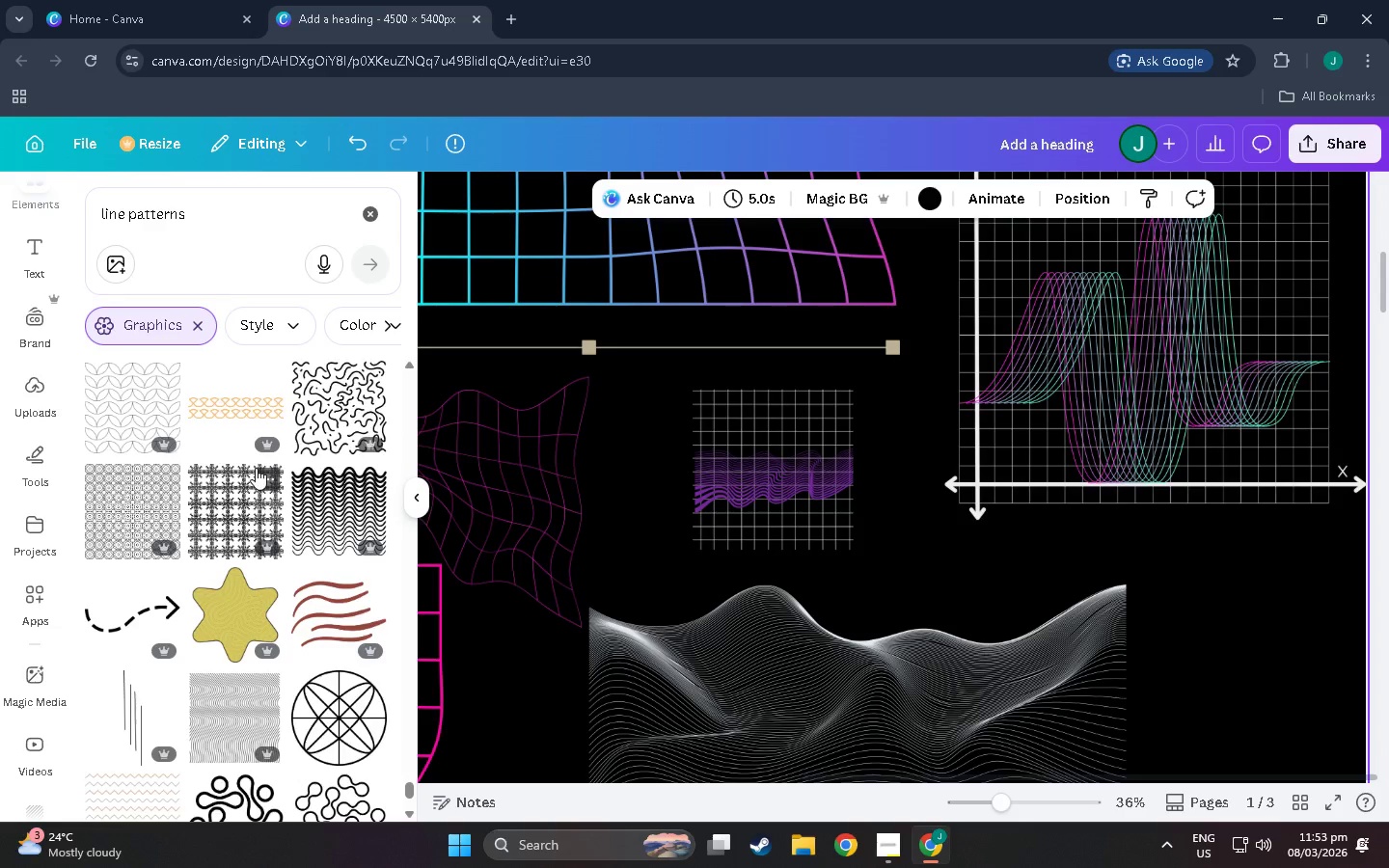 
scroll: coordinate [256, 467], scroll_direction: down, amount: 7.0
 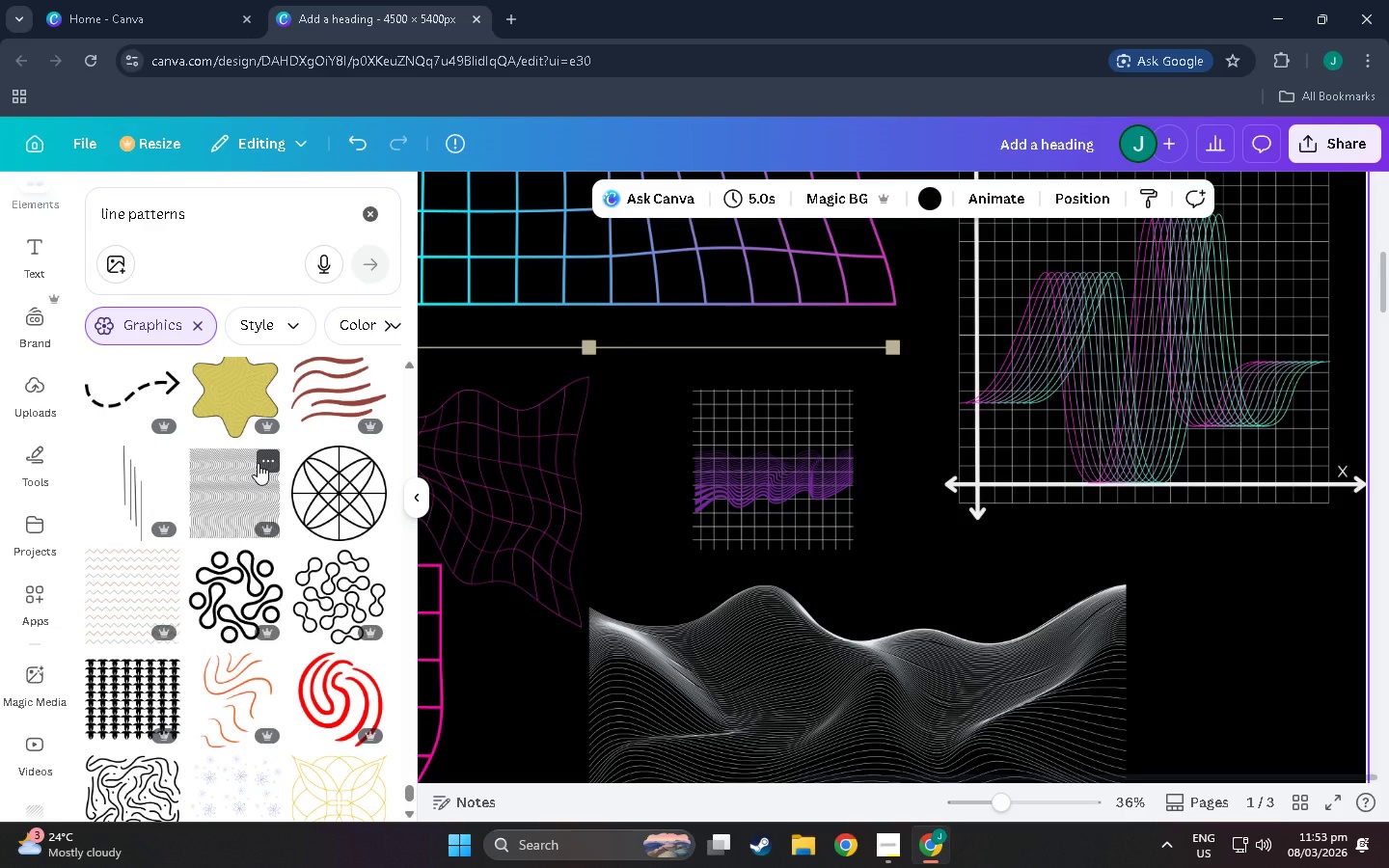 
wait(5.74)
 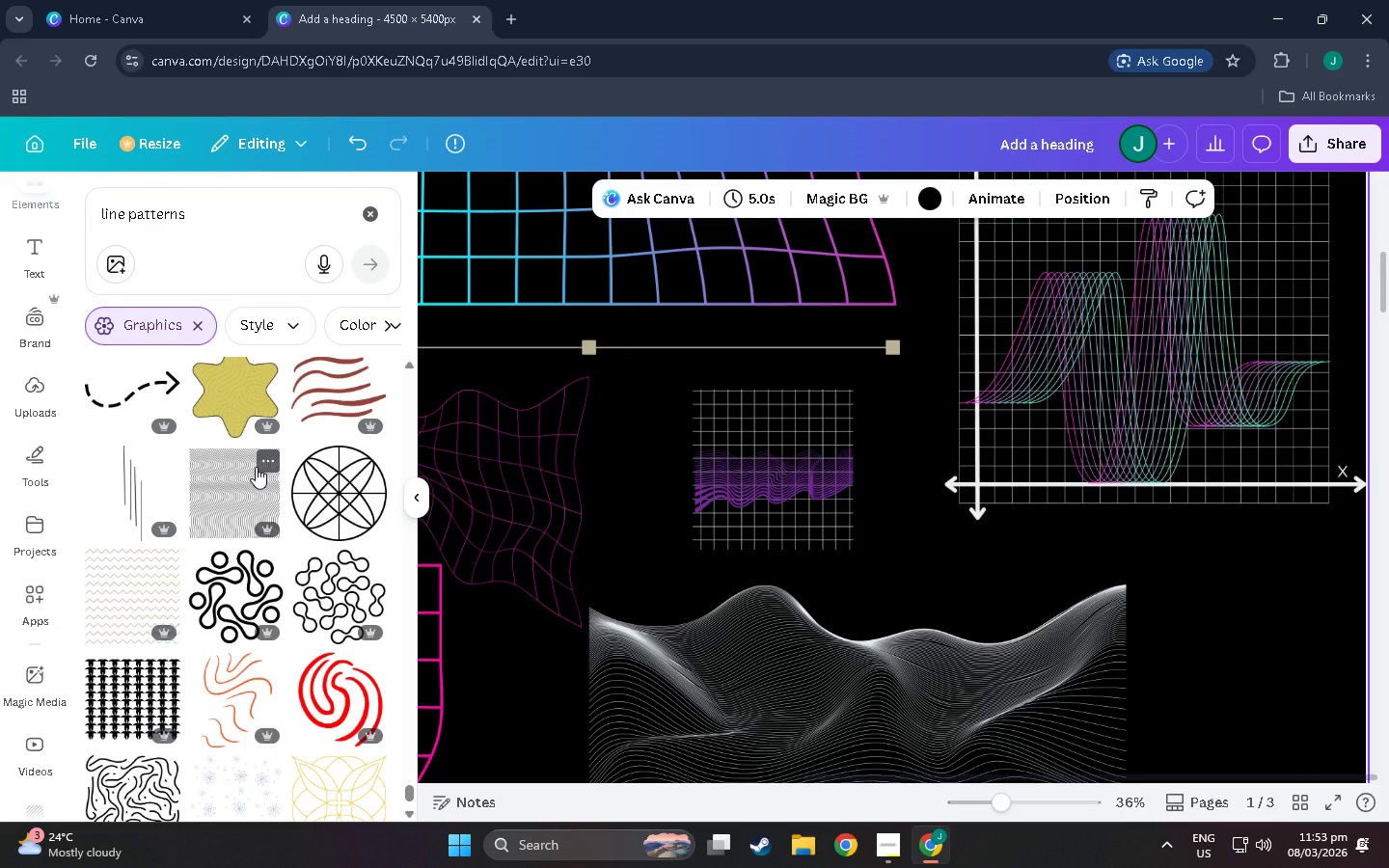 
scroll: coordinate [249, 487], scroll_direction: down, amount: 11.0
 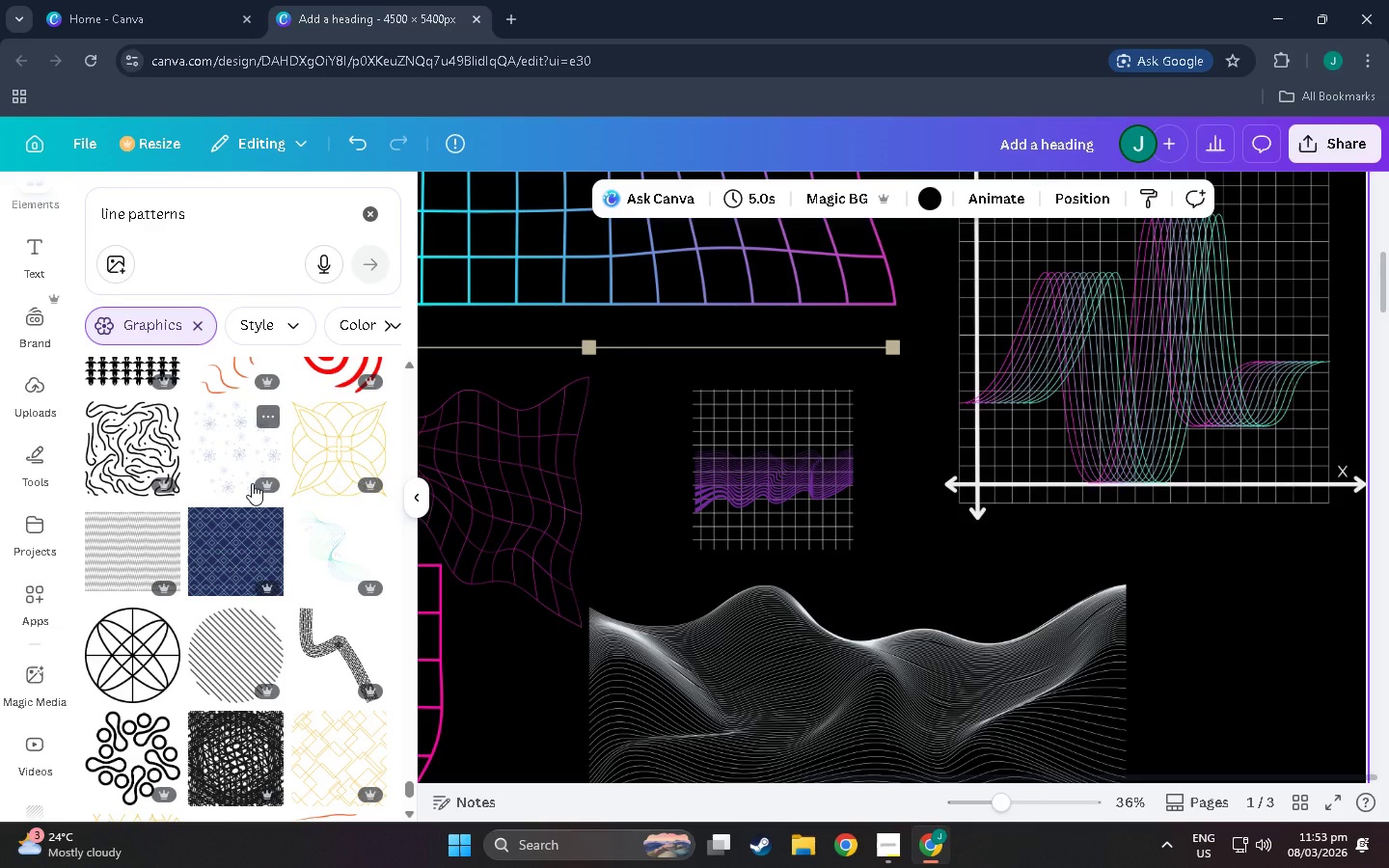 
wait(8.14)
 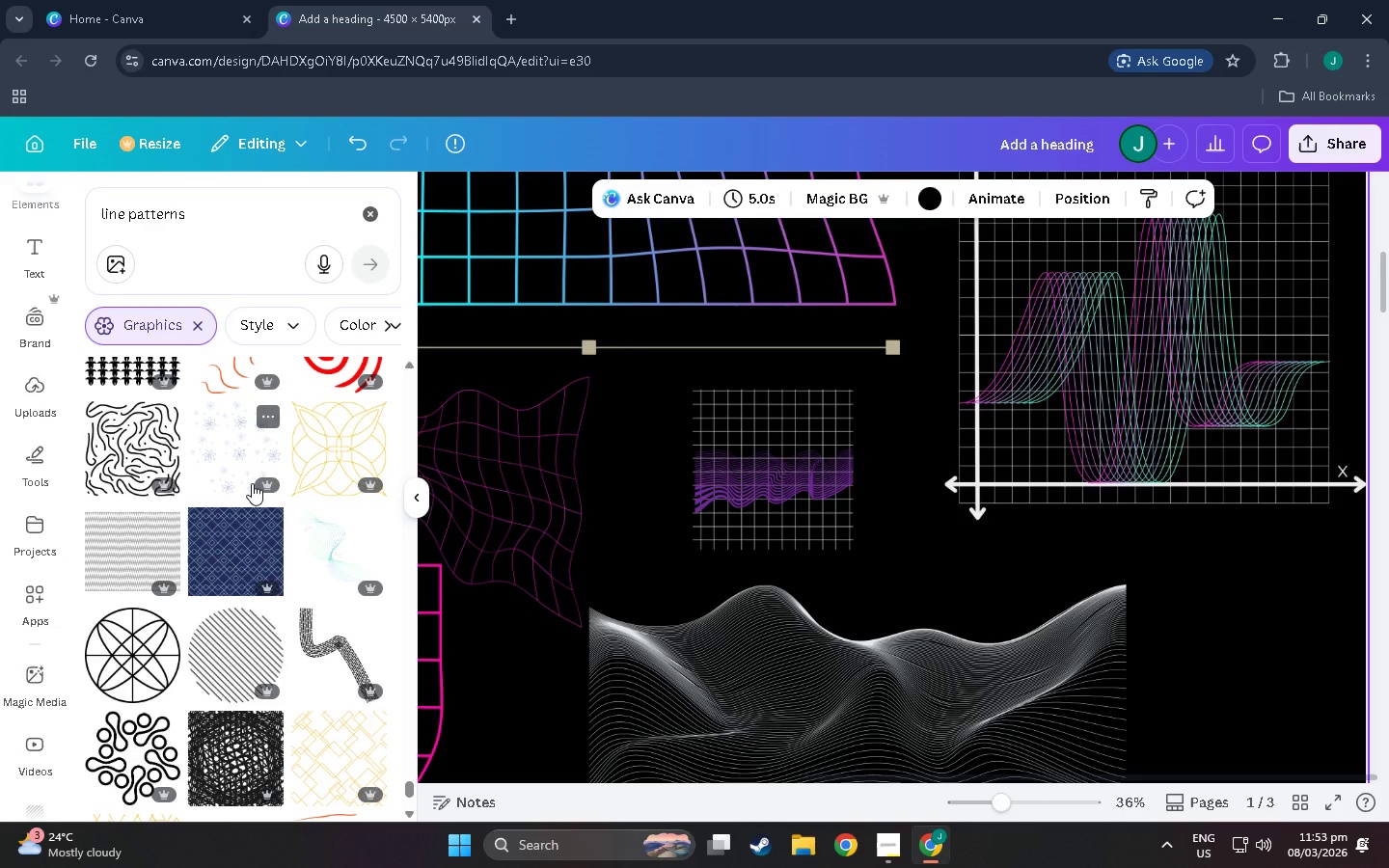 
scroll: coordinate [252, 483], scroll_direction: down, amount: 7.0
 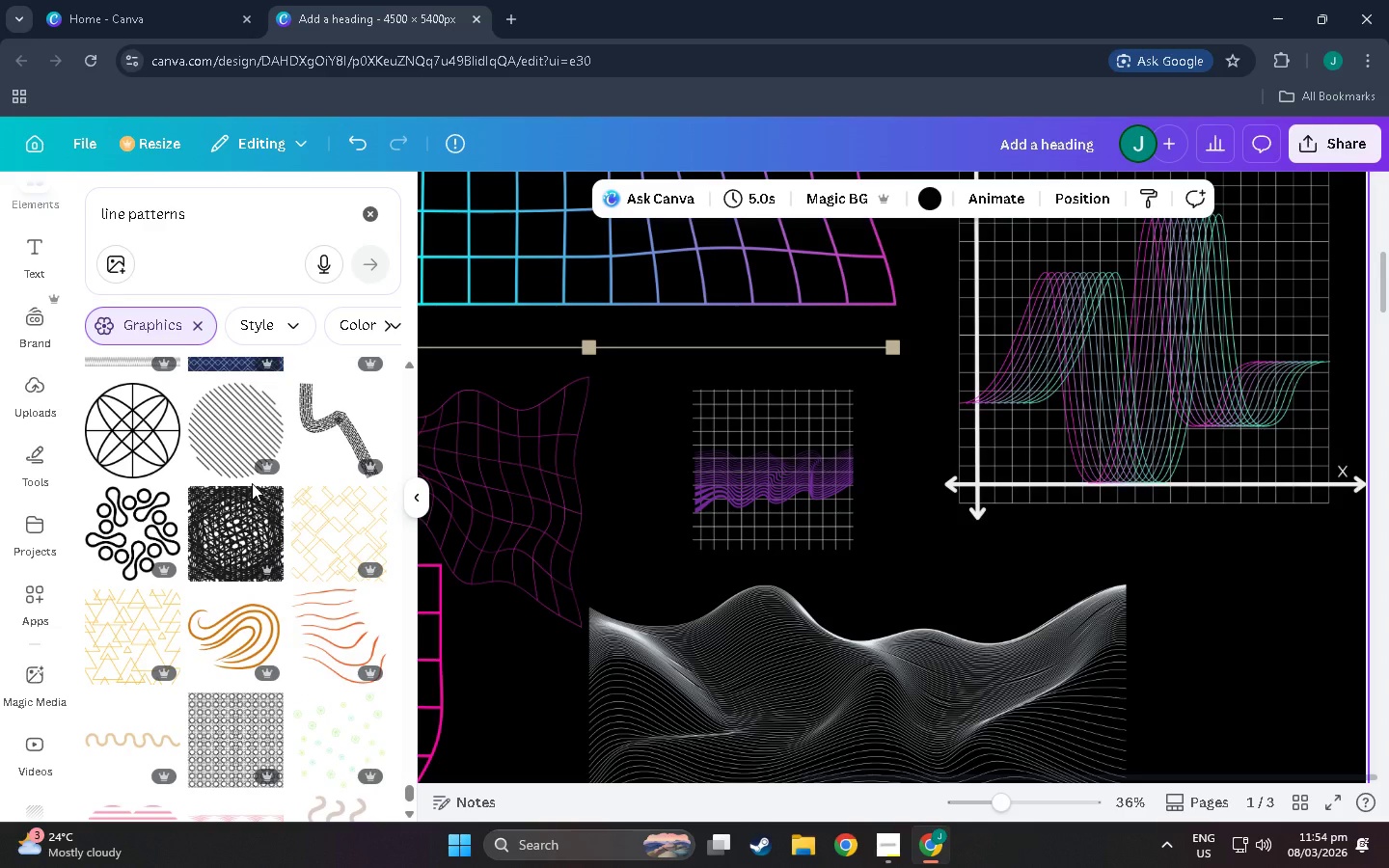 
wait(7.11)
 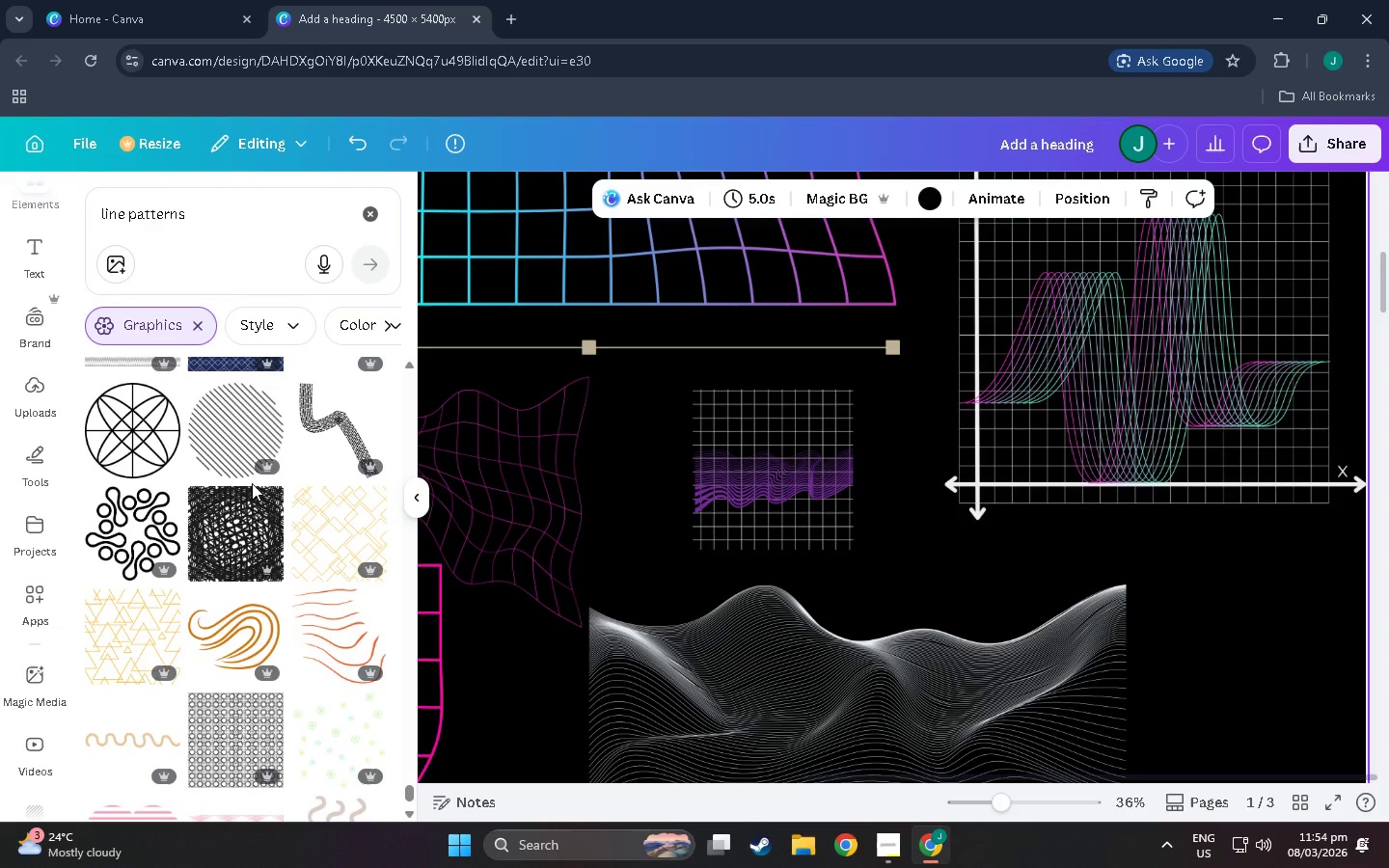 
scroll: coordinate [252, 483], scroll_direction: down, amount: 1.0
 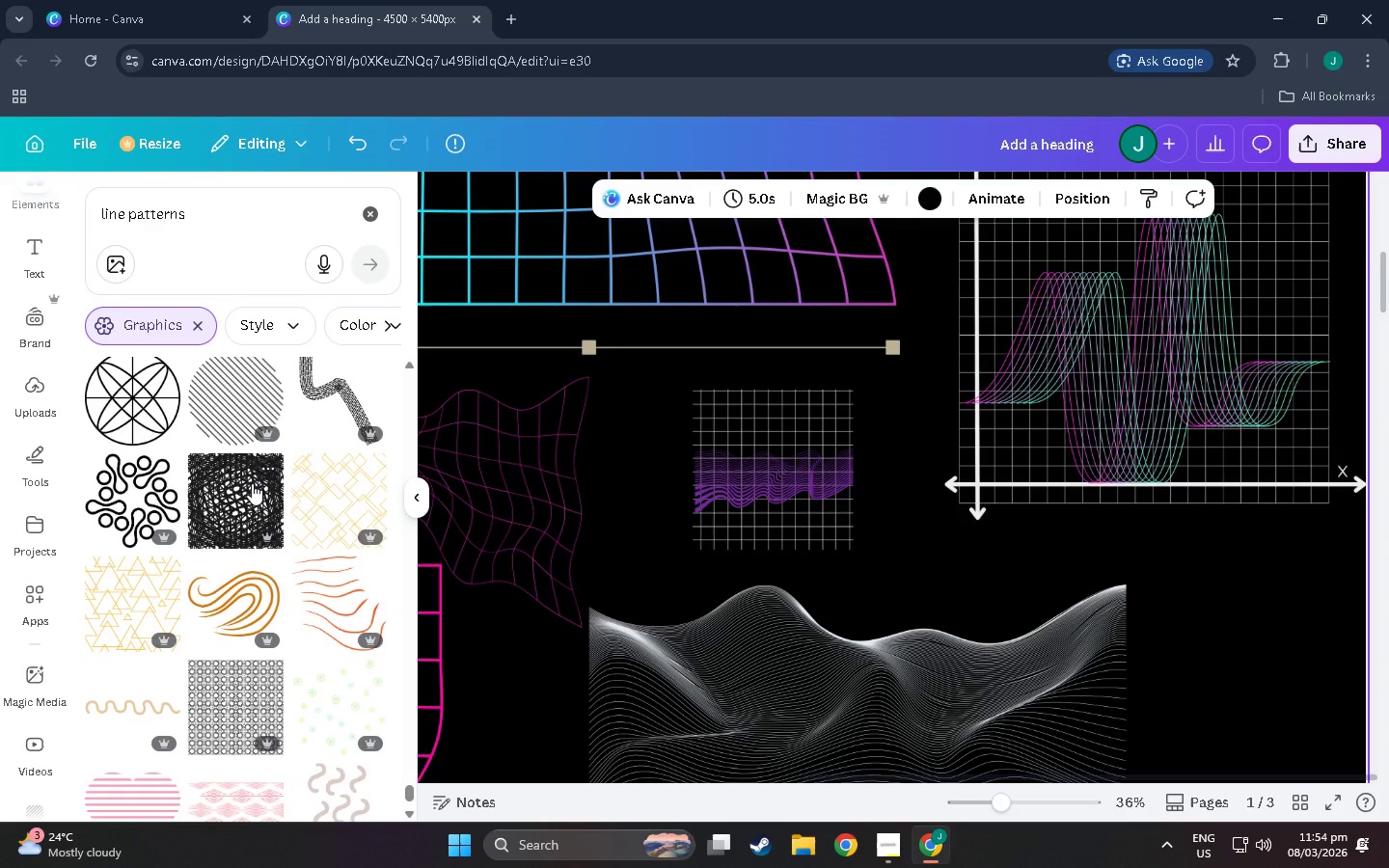 
wait(8.67)
 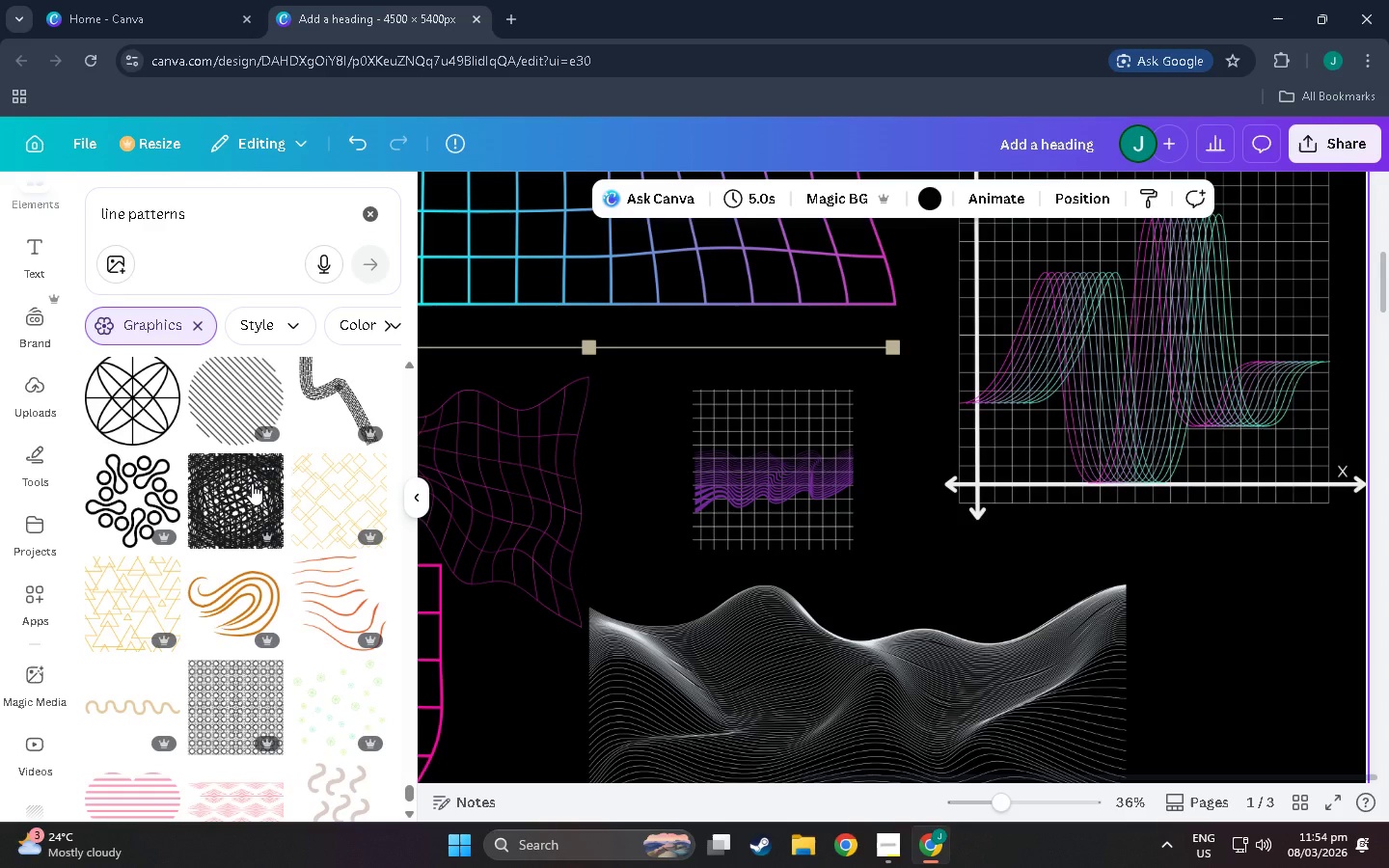 
scroll: coordinate [252, 483], scroll_direction: down, amount: 2.0
 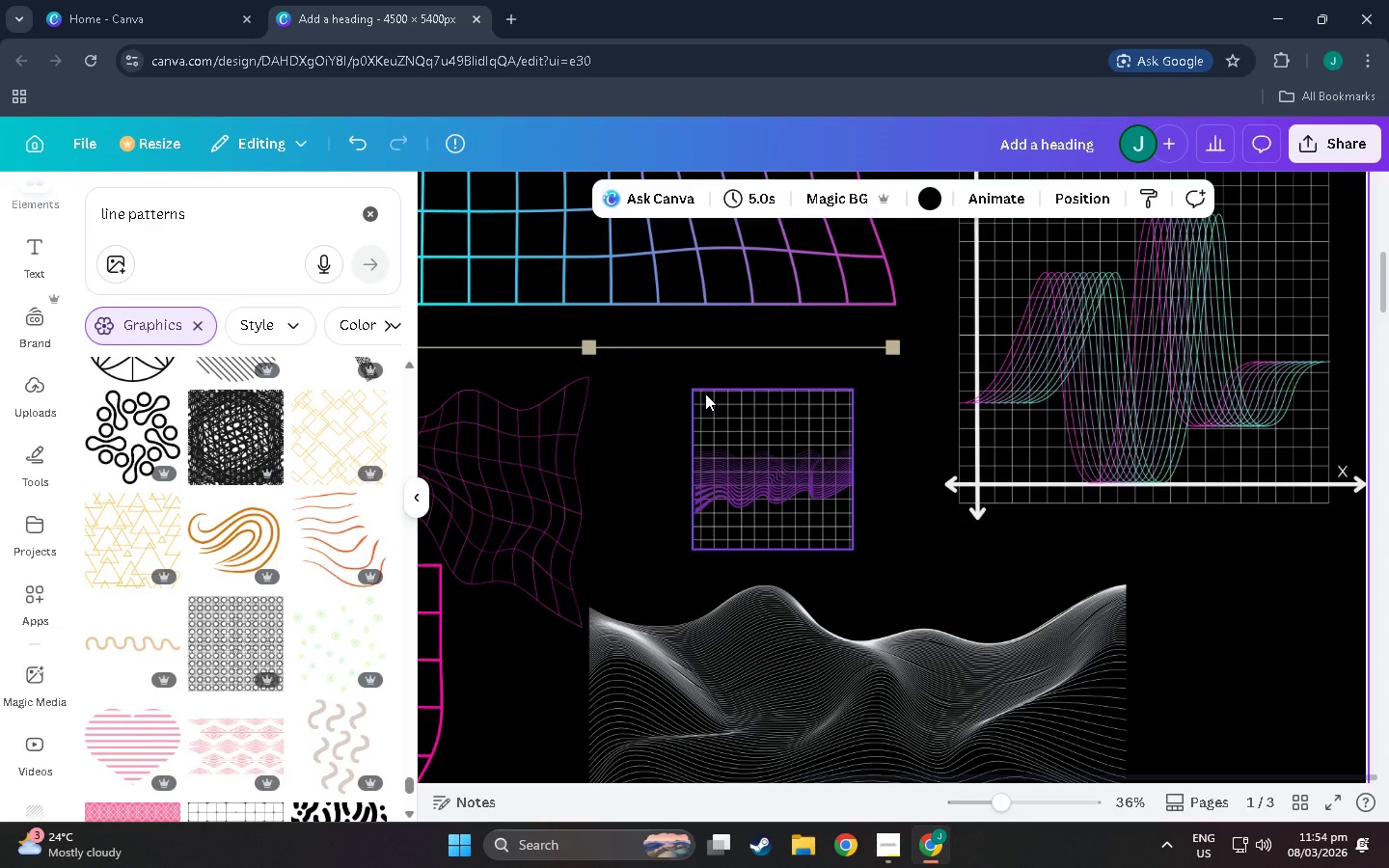 
wait(7.0)
 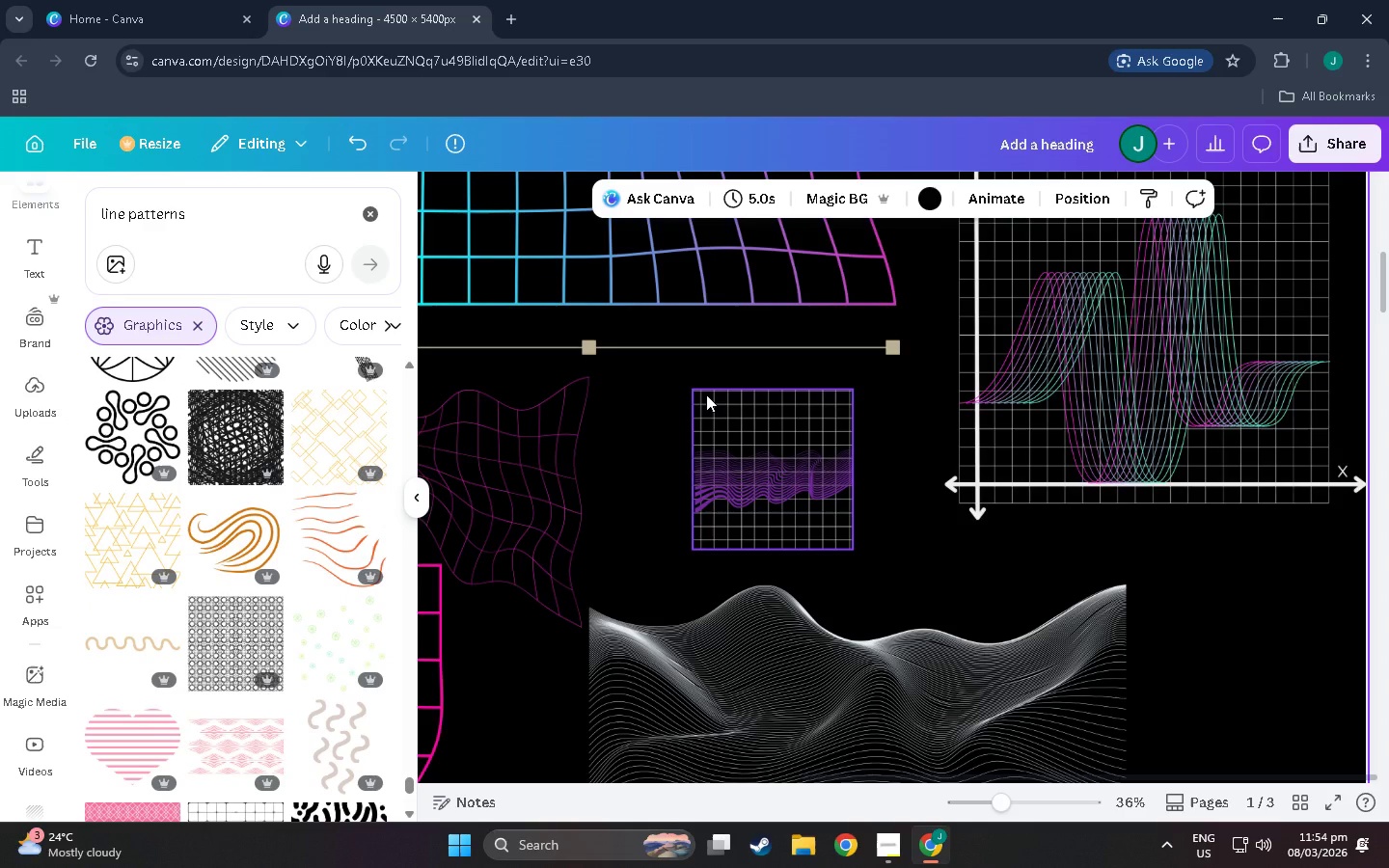 
scroll: coordinate [712, 417], scroll_direction: down, amount: 4.0
 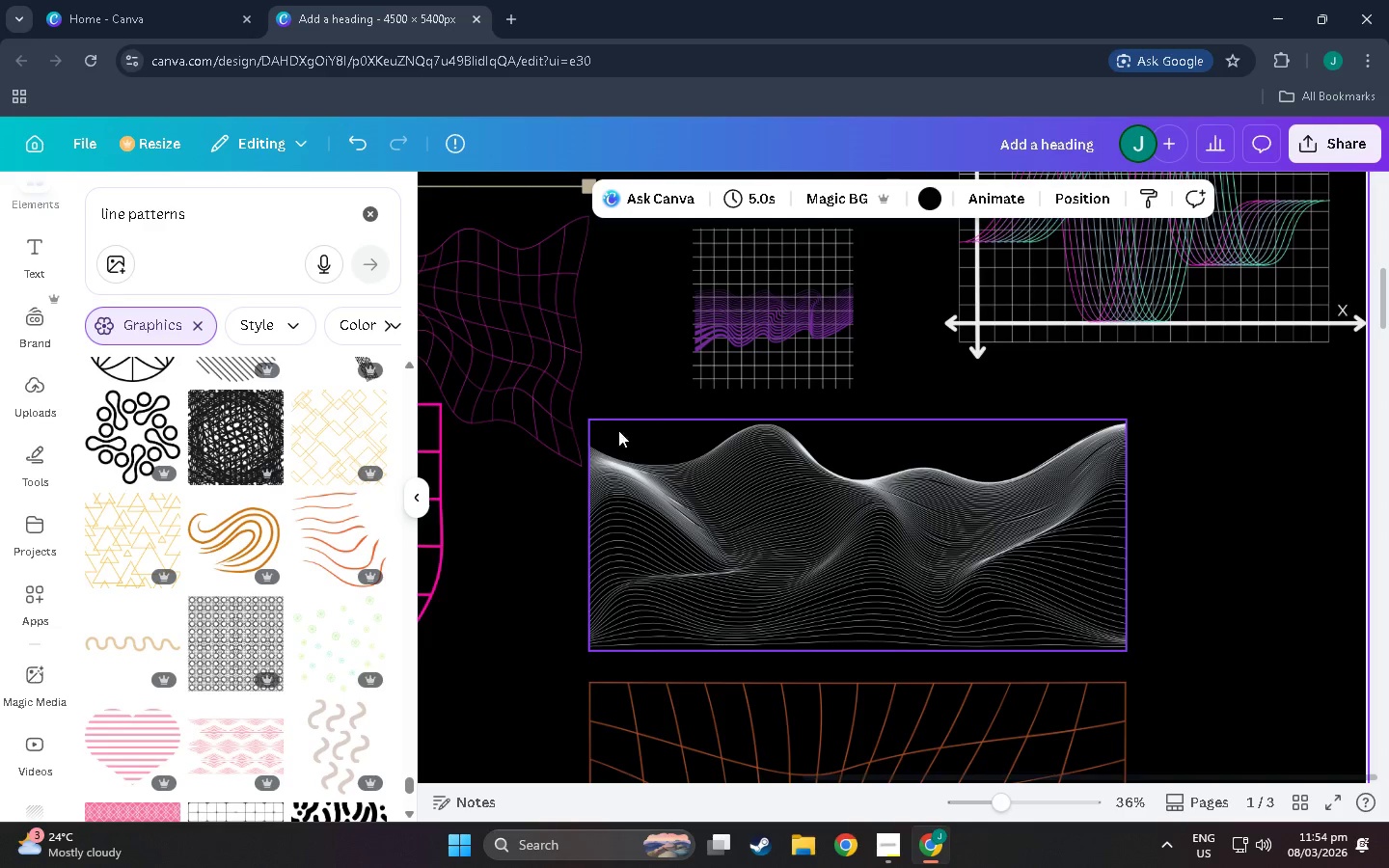 
scroll: coordinate [883, 483], scroll_direction: up, amount: 16.0
 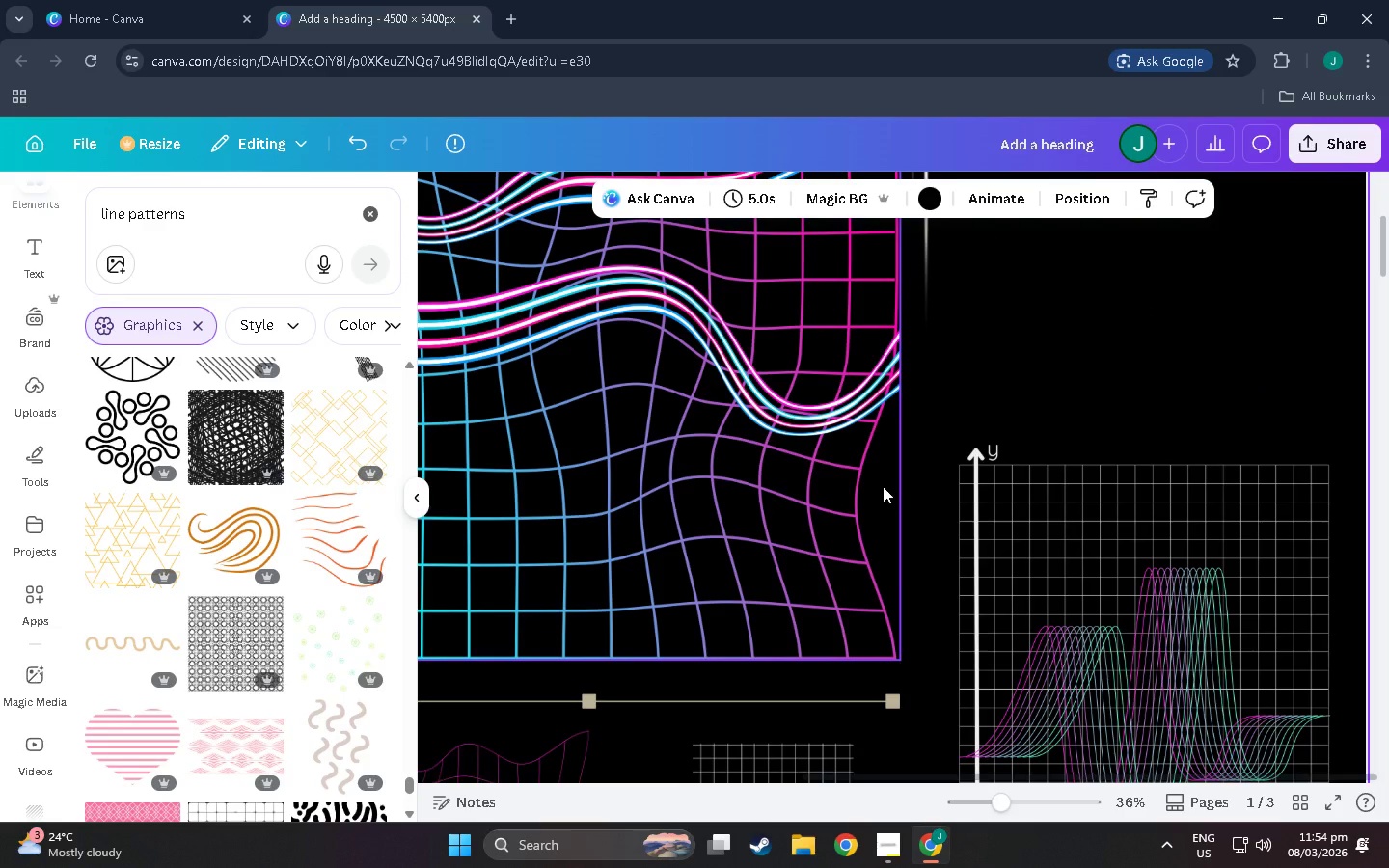 
scroll: coordinate [864, 521], scroll_direction: down, amount: 10.0
 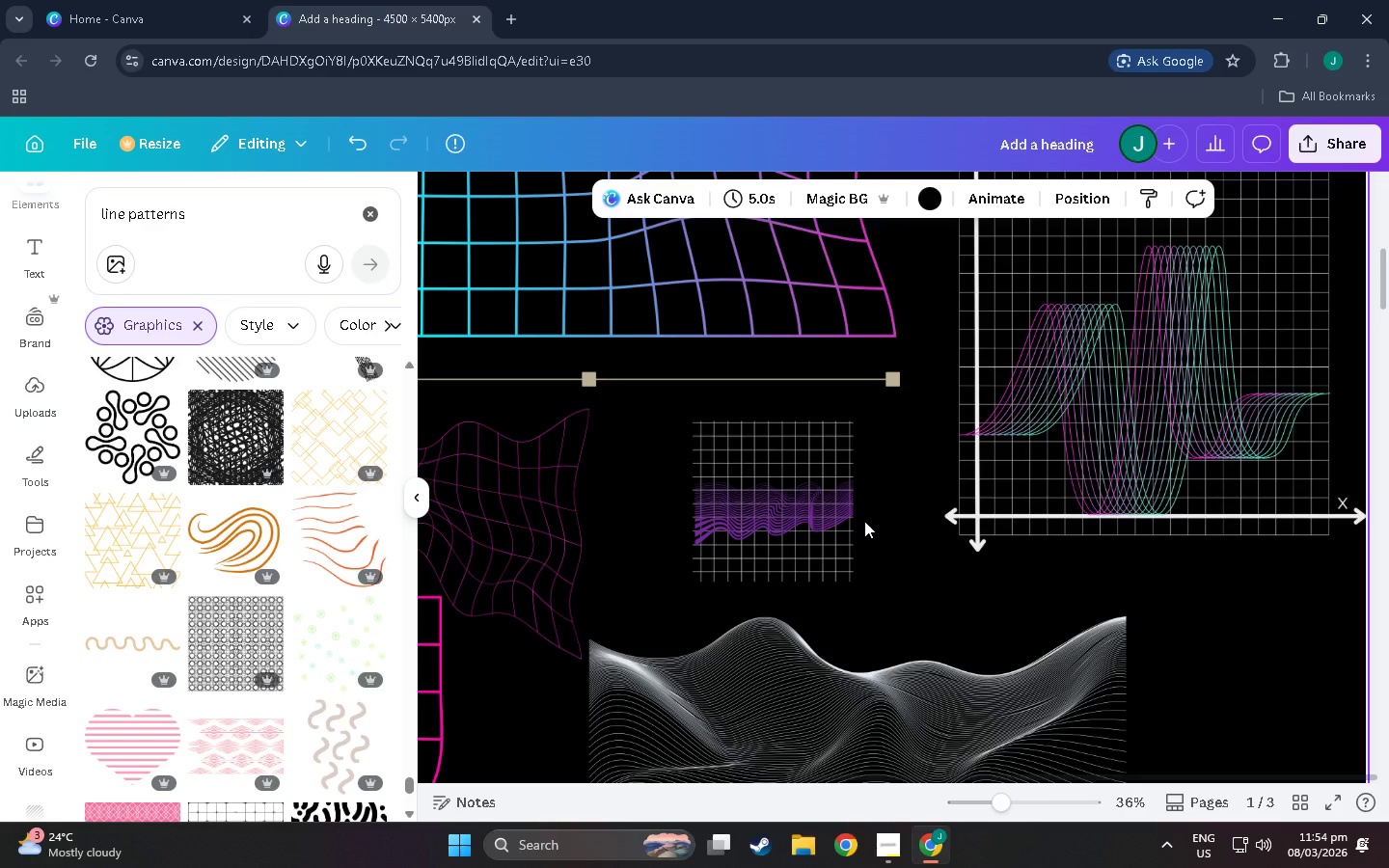 
scroll: coordinate [864, 521], scroll_direction: up, amount: 3.0
 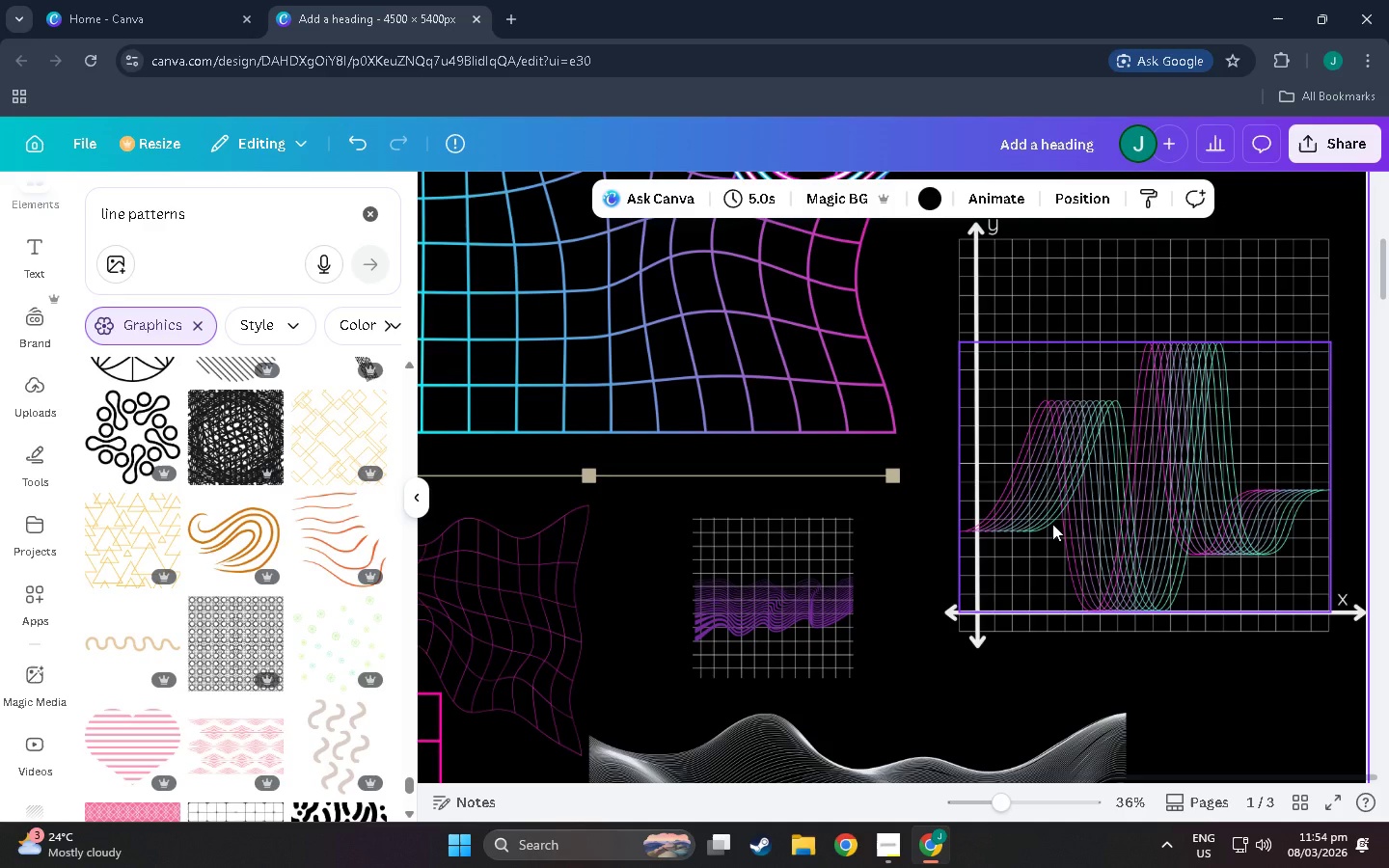 
wait(8.48)
 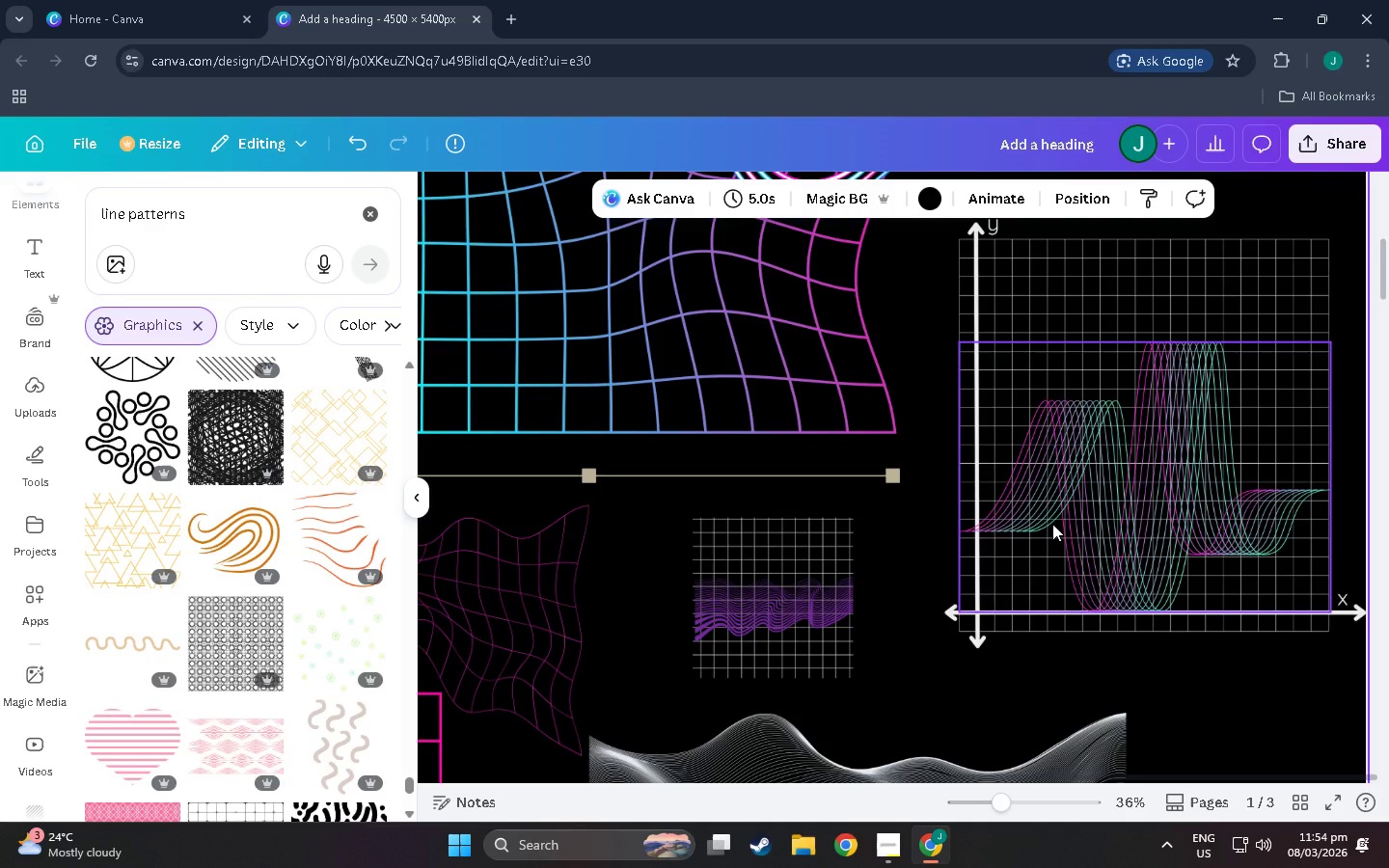 
scroll: coordinate [814, 539], scroll_direction: down, amount: 16.0
 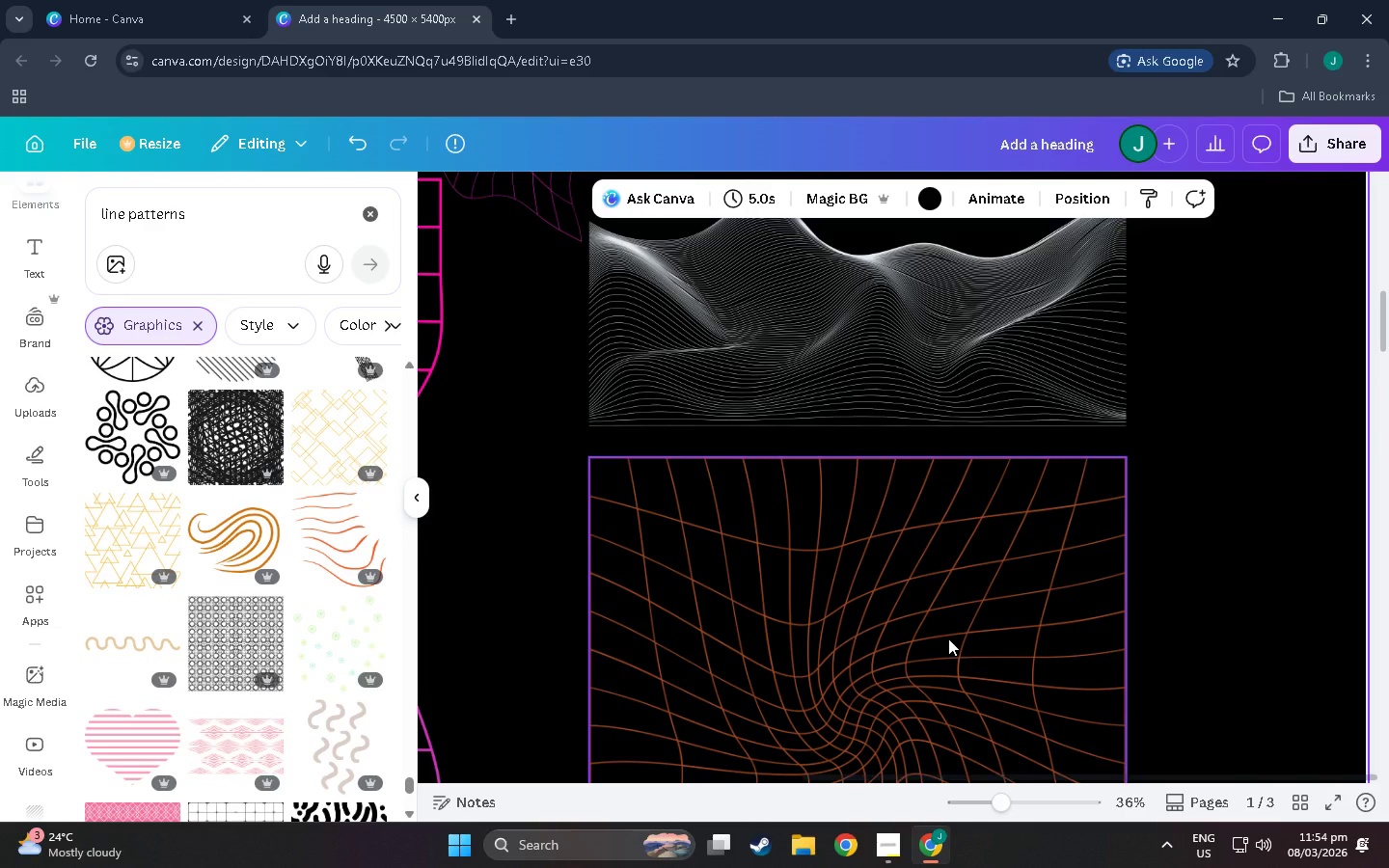 
scroll: coordinate [841, 625], scroll_direction: up, amount: 26.0
 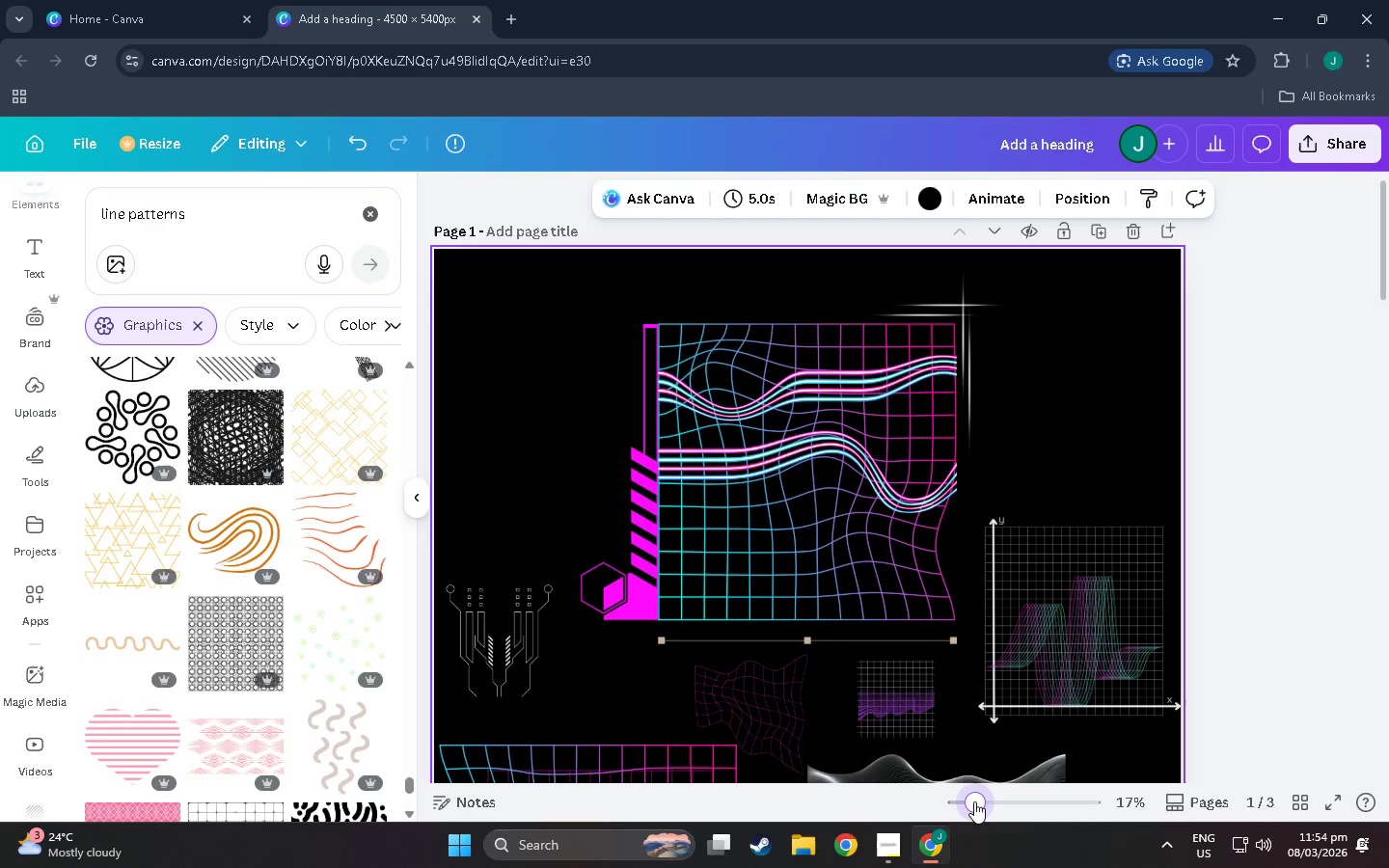 
scroll: coordinate [842, 692], scroll_direction: down, amount: 12.0
 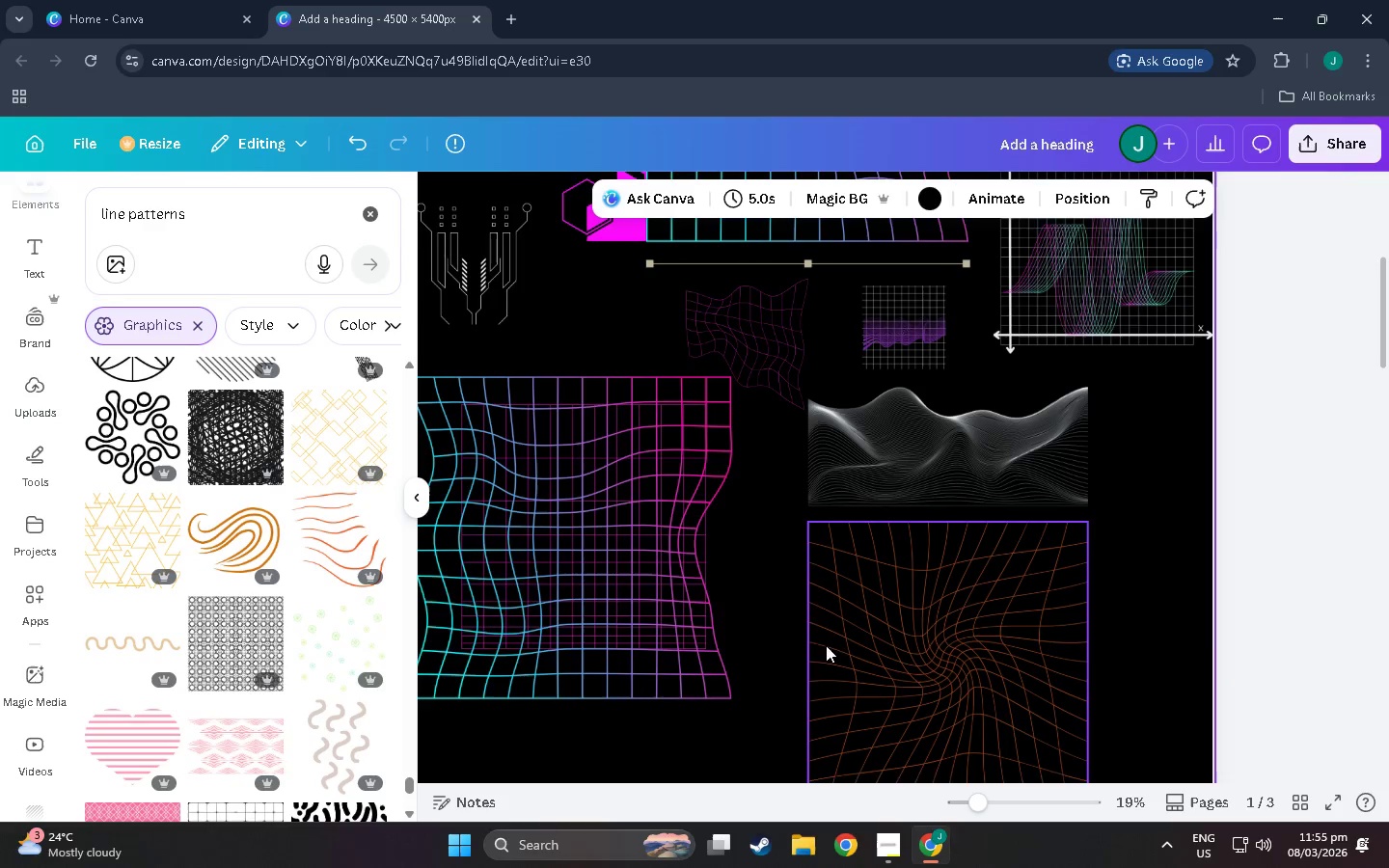 
left_click([936, 627])
 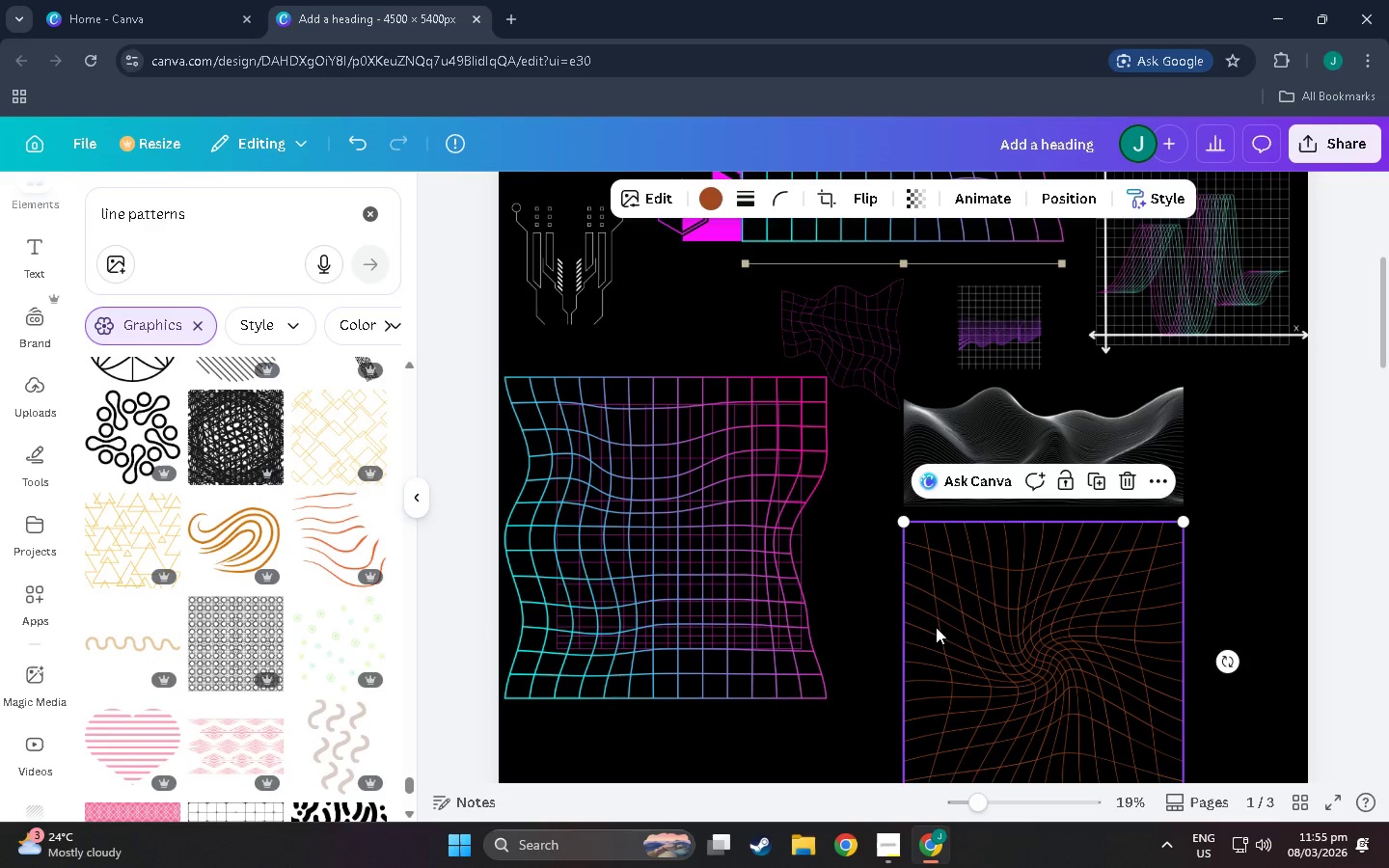 
key(Delete)
 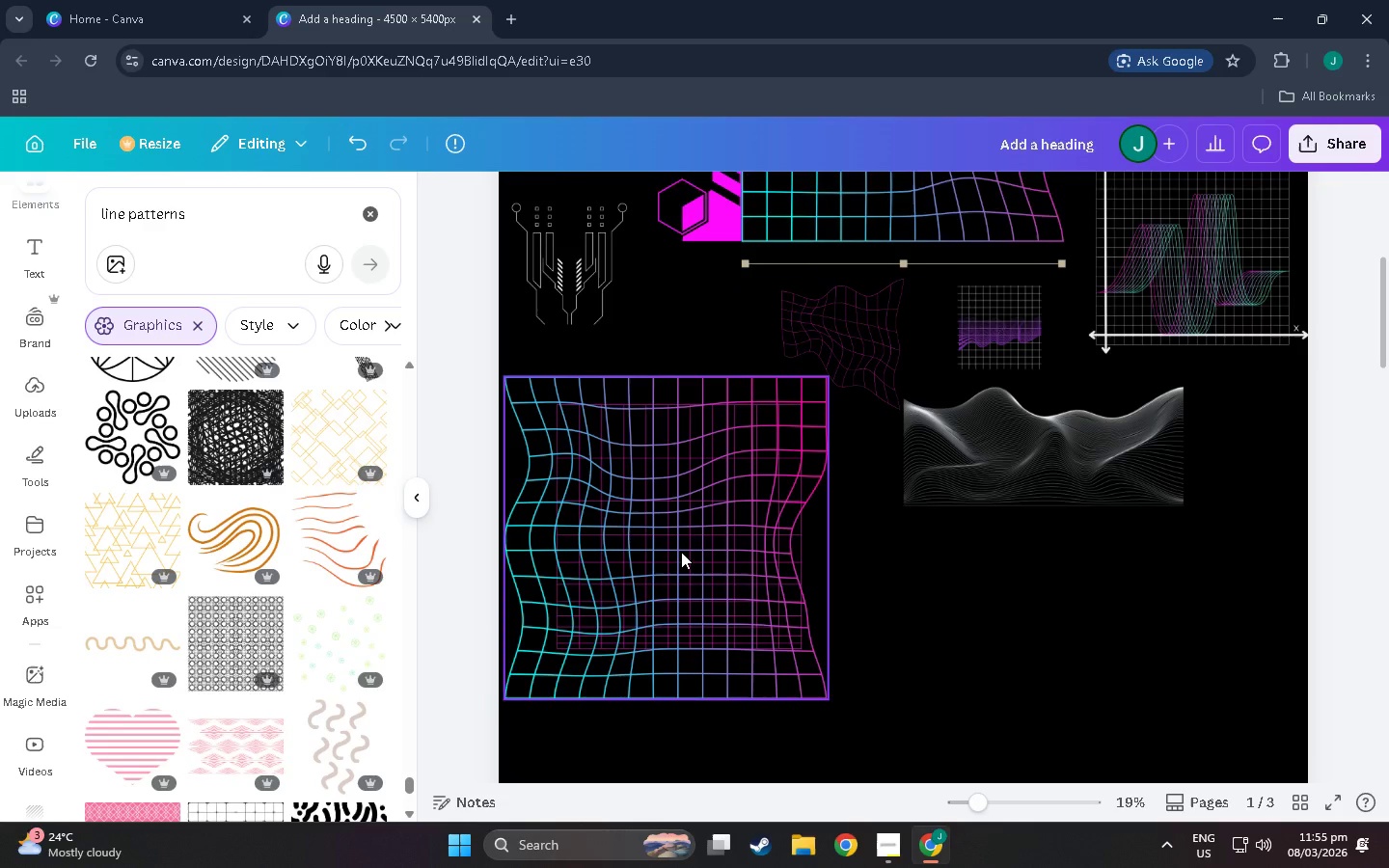 
left_click([681, 552])
 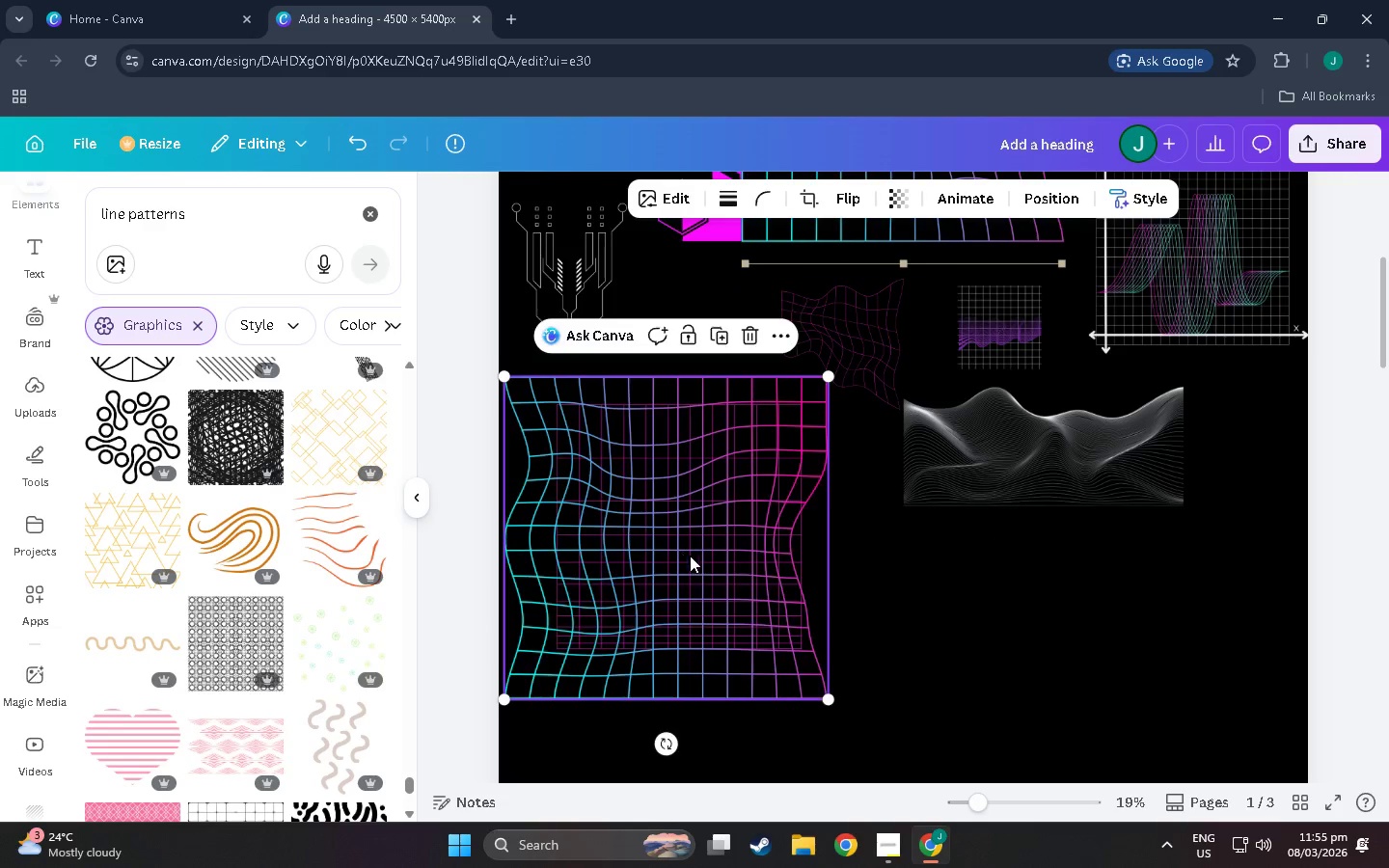 
left_click_drag(start_coordinate=[681, 552], to_coordinate=[947, 662])
 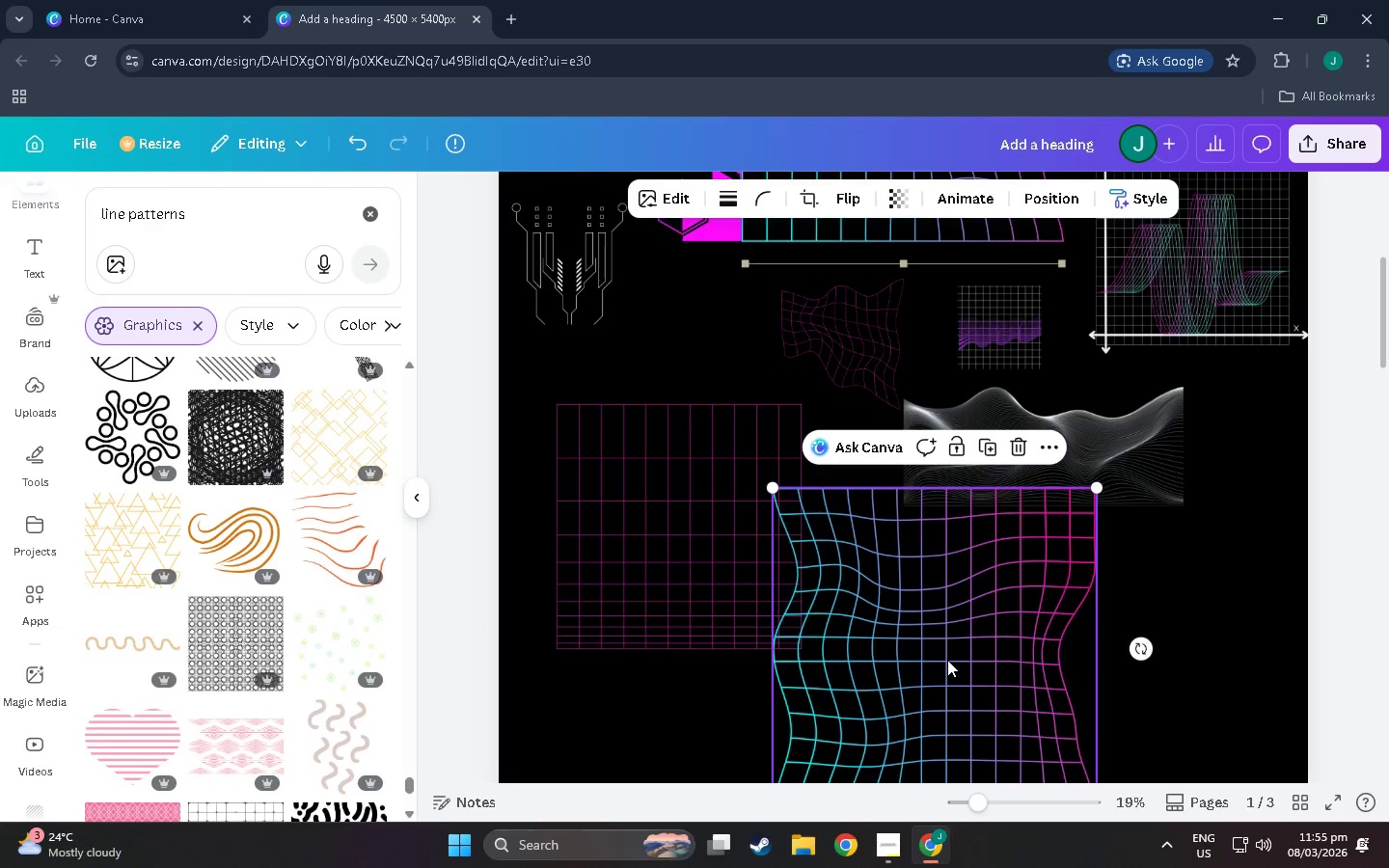 
left_click([947, 660])
 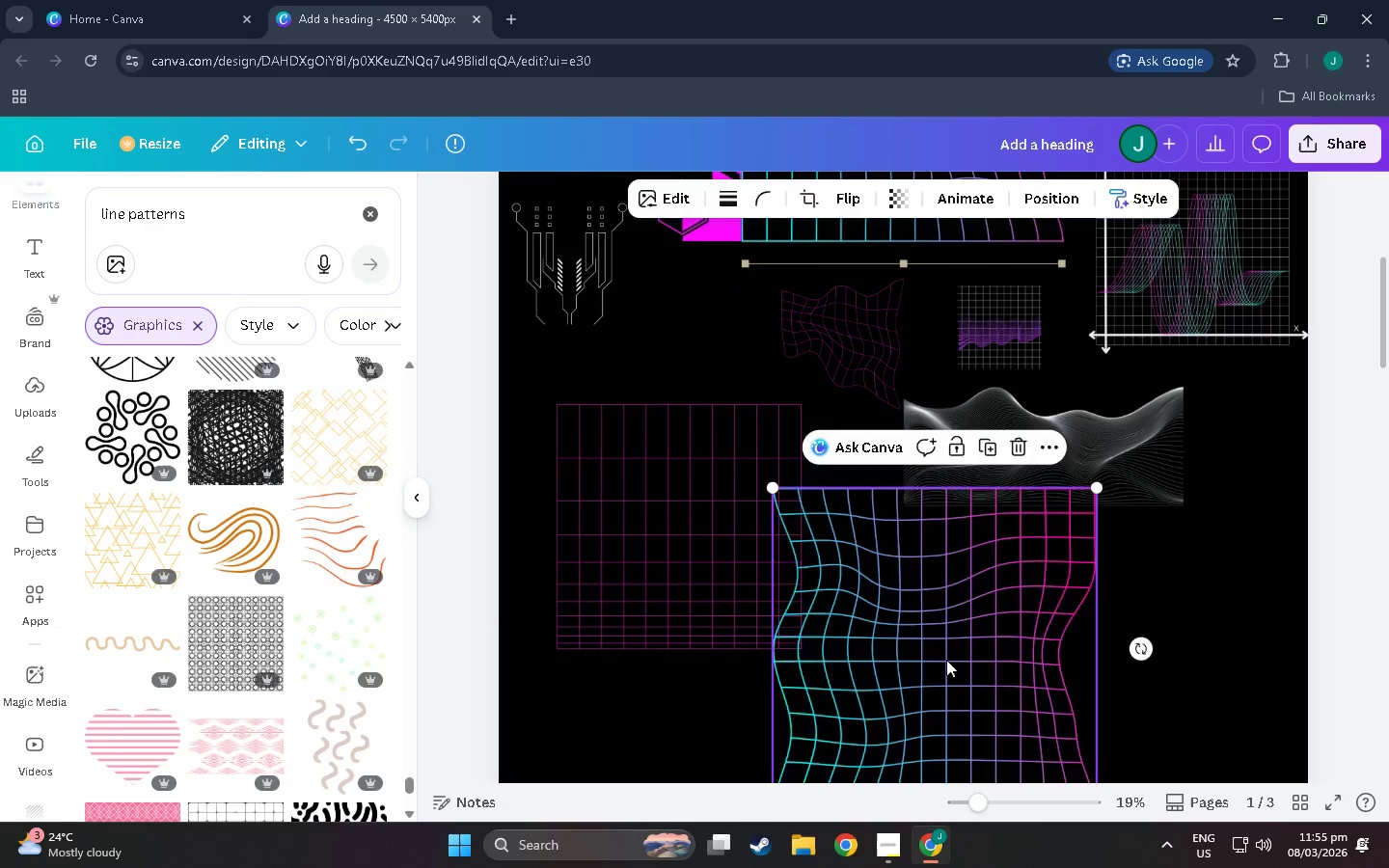 
key(Delete)
 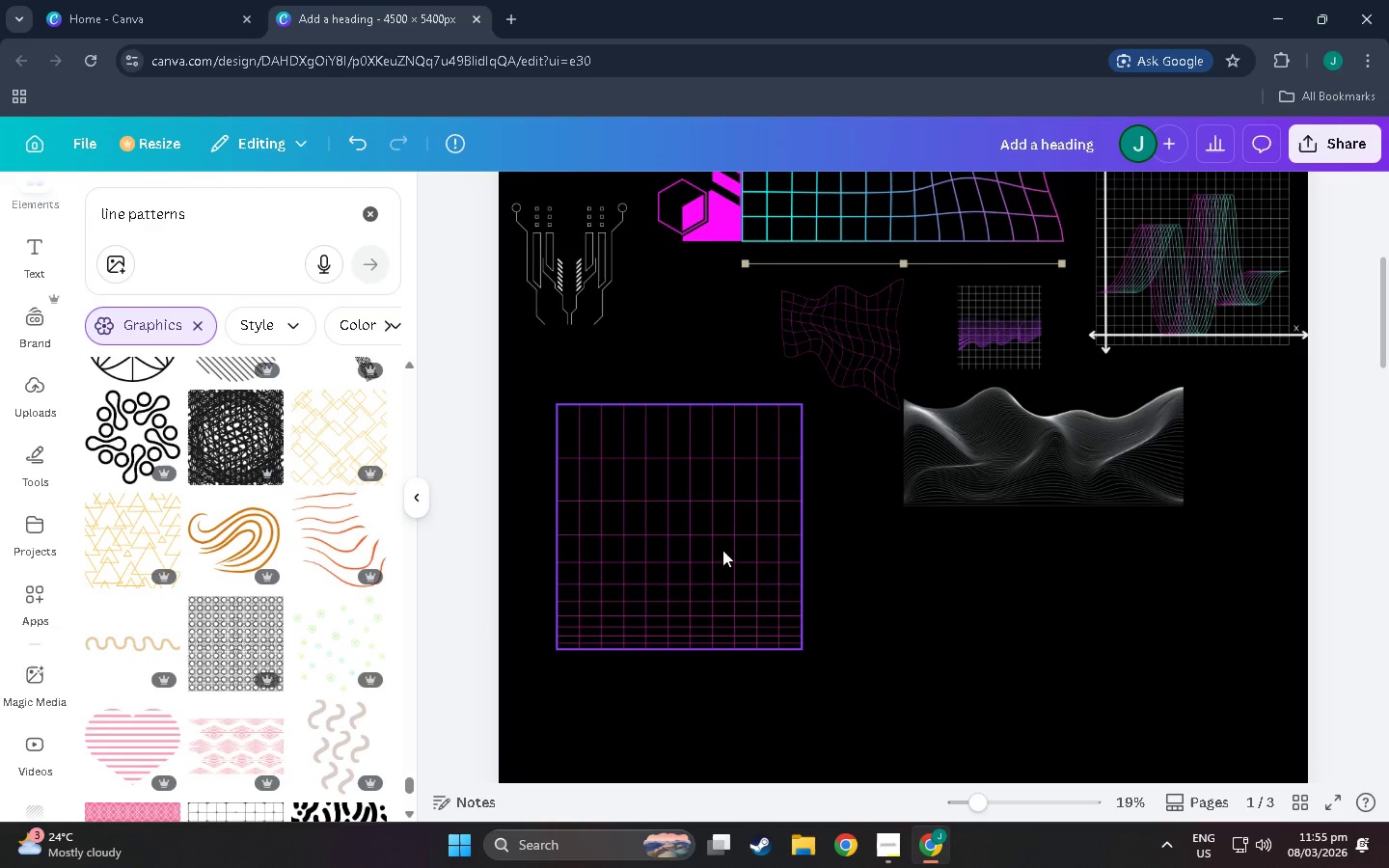 
left_click([691, 539])
 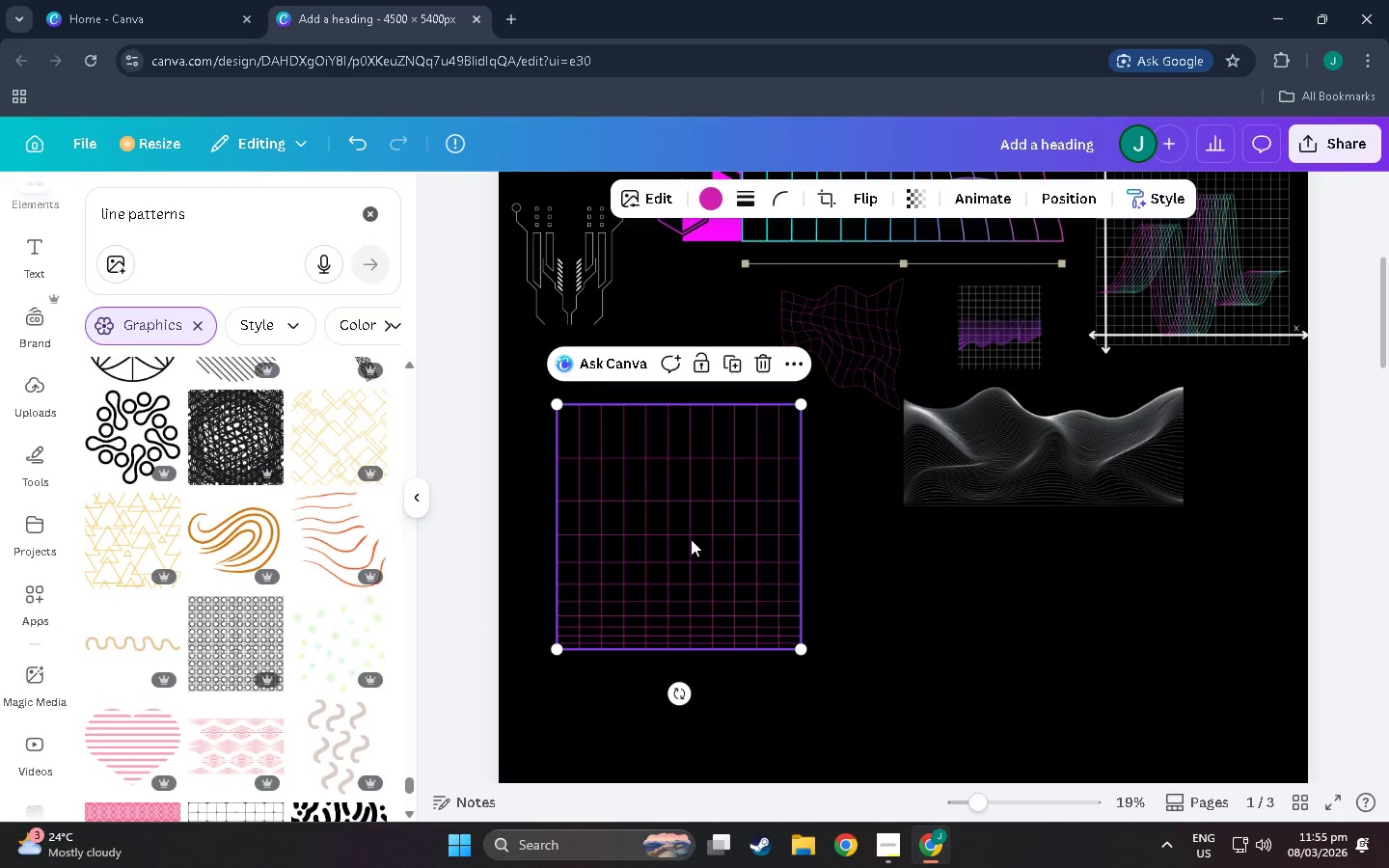 
key(Delete)
 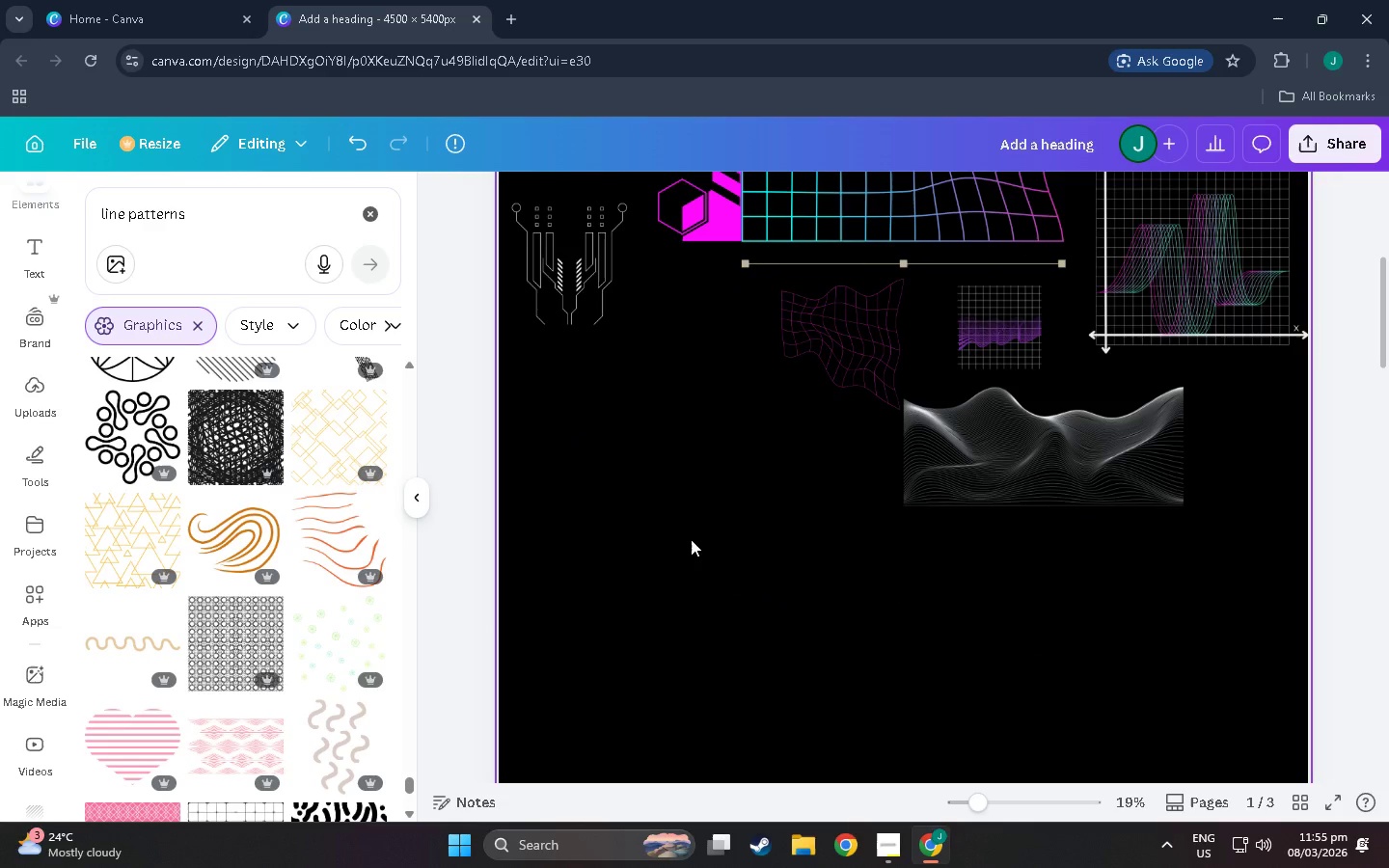 
scroll: coordinate [872, 582], scroll_direction: up, amount: 12.0
 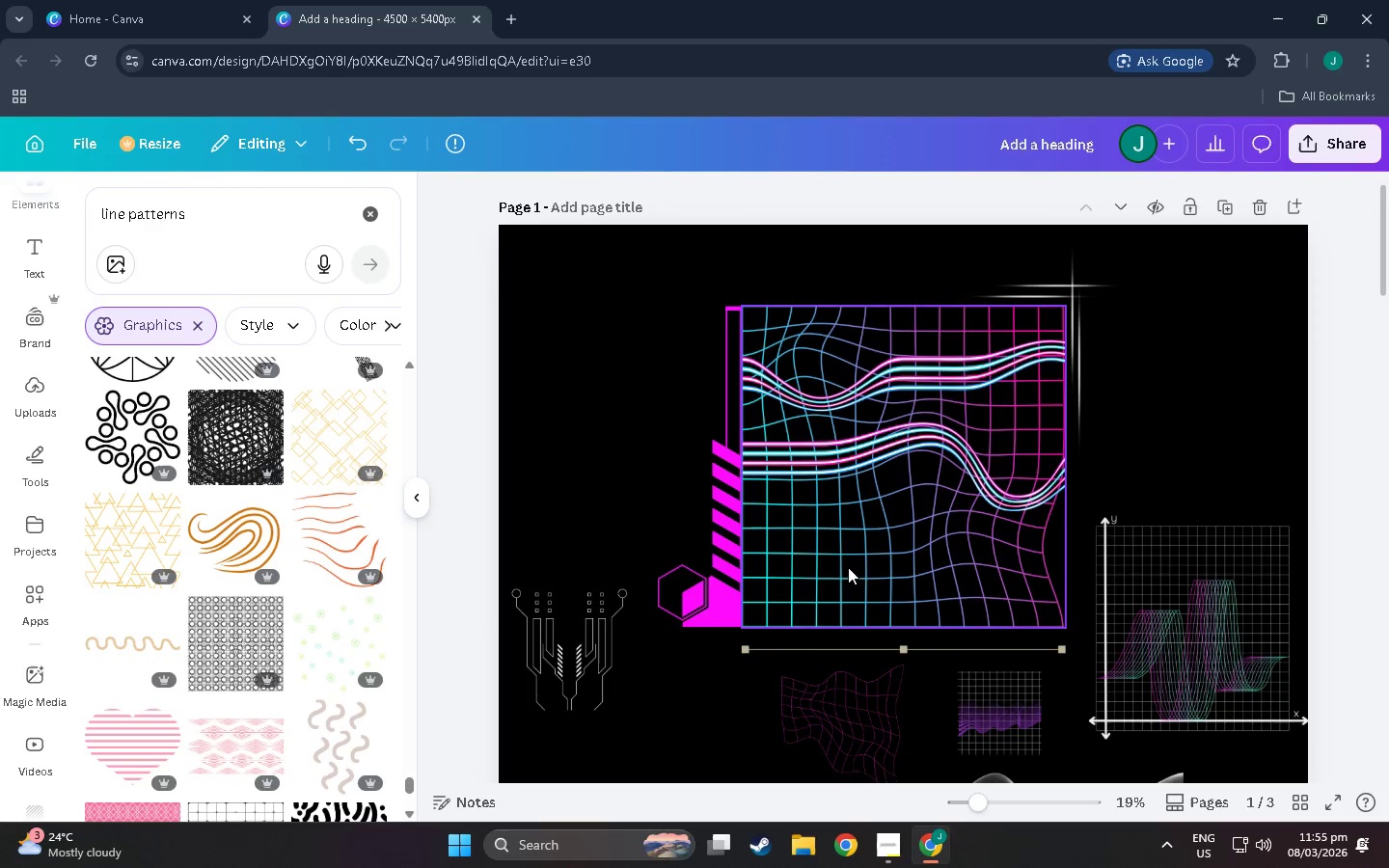 
left_click([842, 538])
 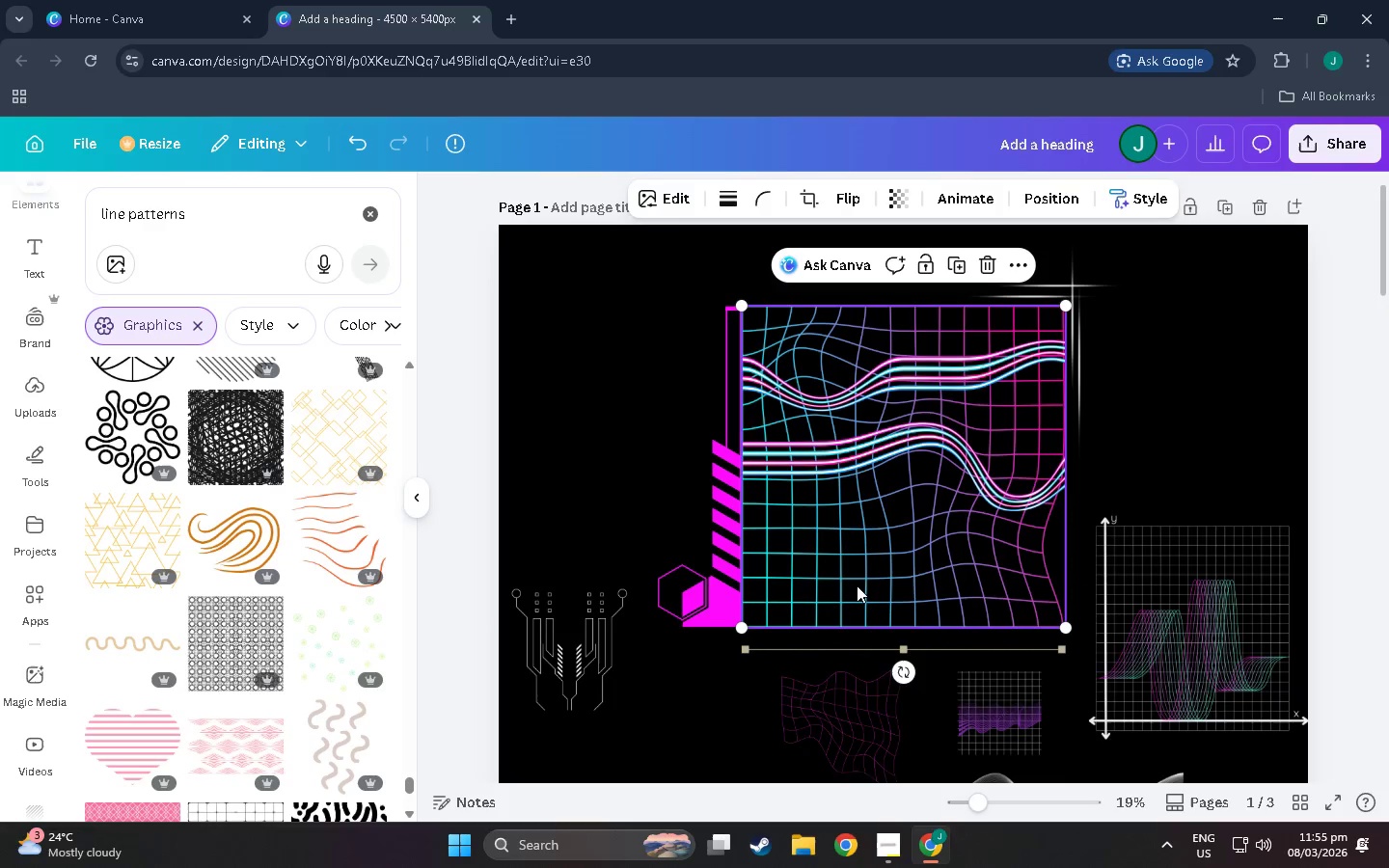 
left_click_drag(start_coordinate=[857, 585], to_coordinate=[675, 724])
 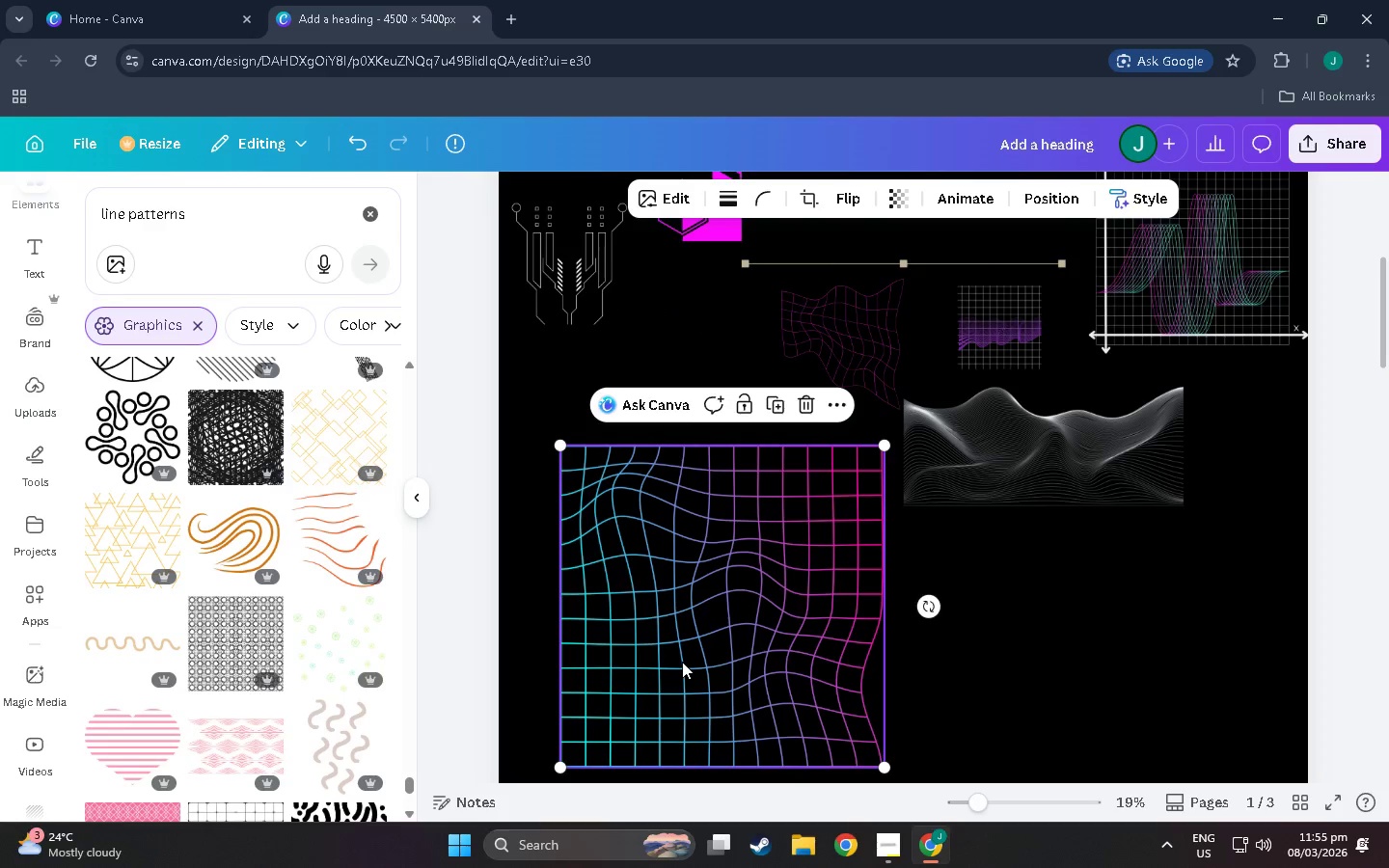 
scroll: coordinate [657, 684], scroll_direction: down, amount: 12.0
 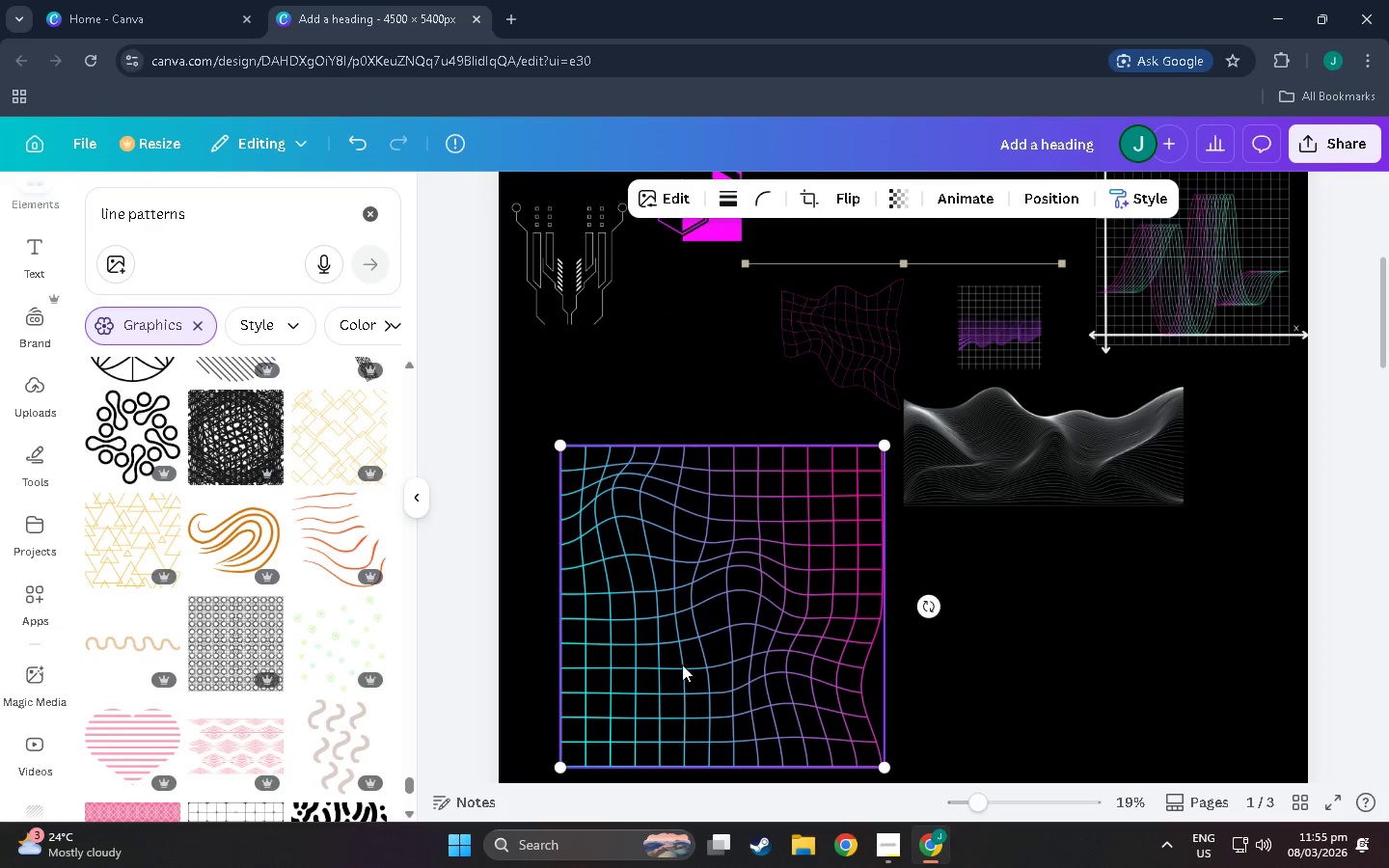 
left_click([682, 662])
 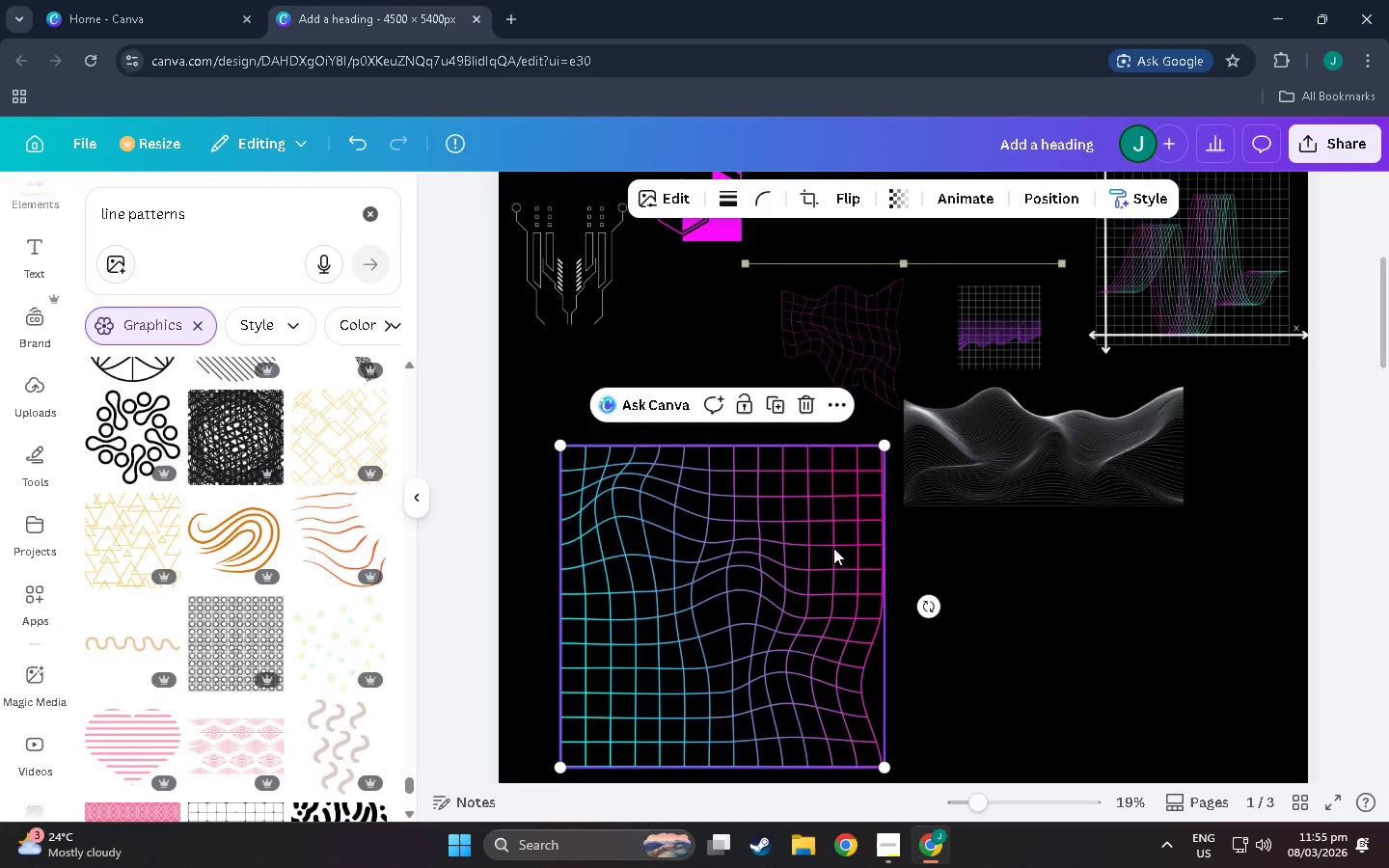 
key(Delete)
 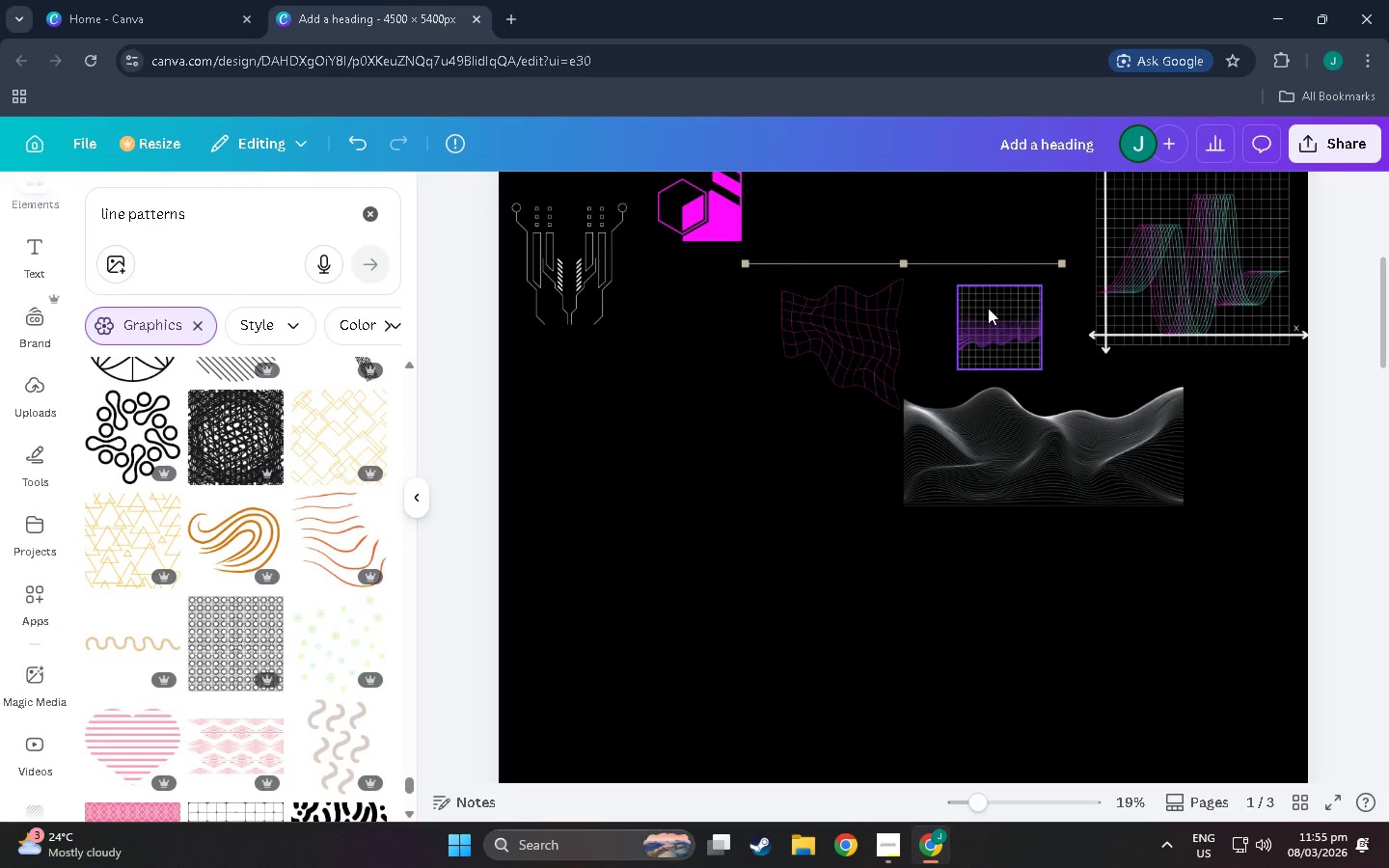 
left_click([990, 305])
 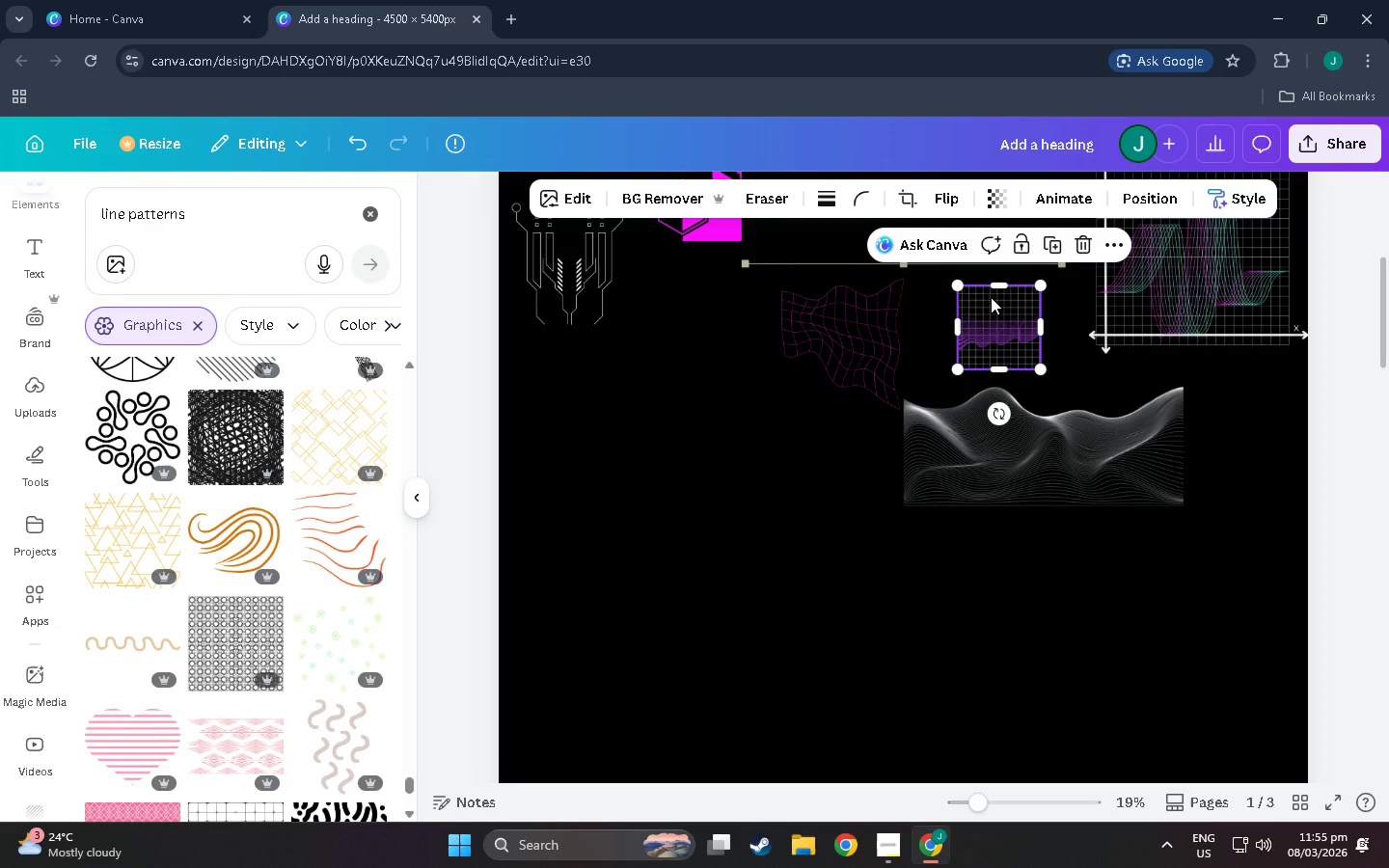 
left_click_drag(start_coordinate=[991, 297], to_coordinate=[640, 639])
 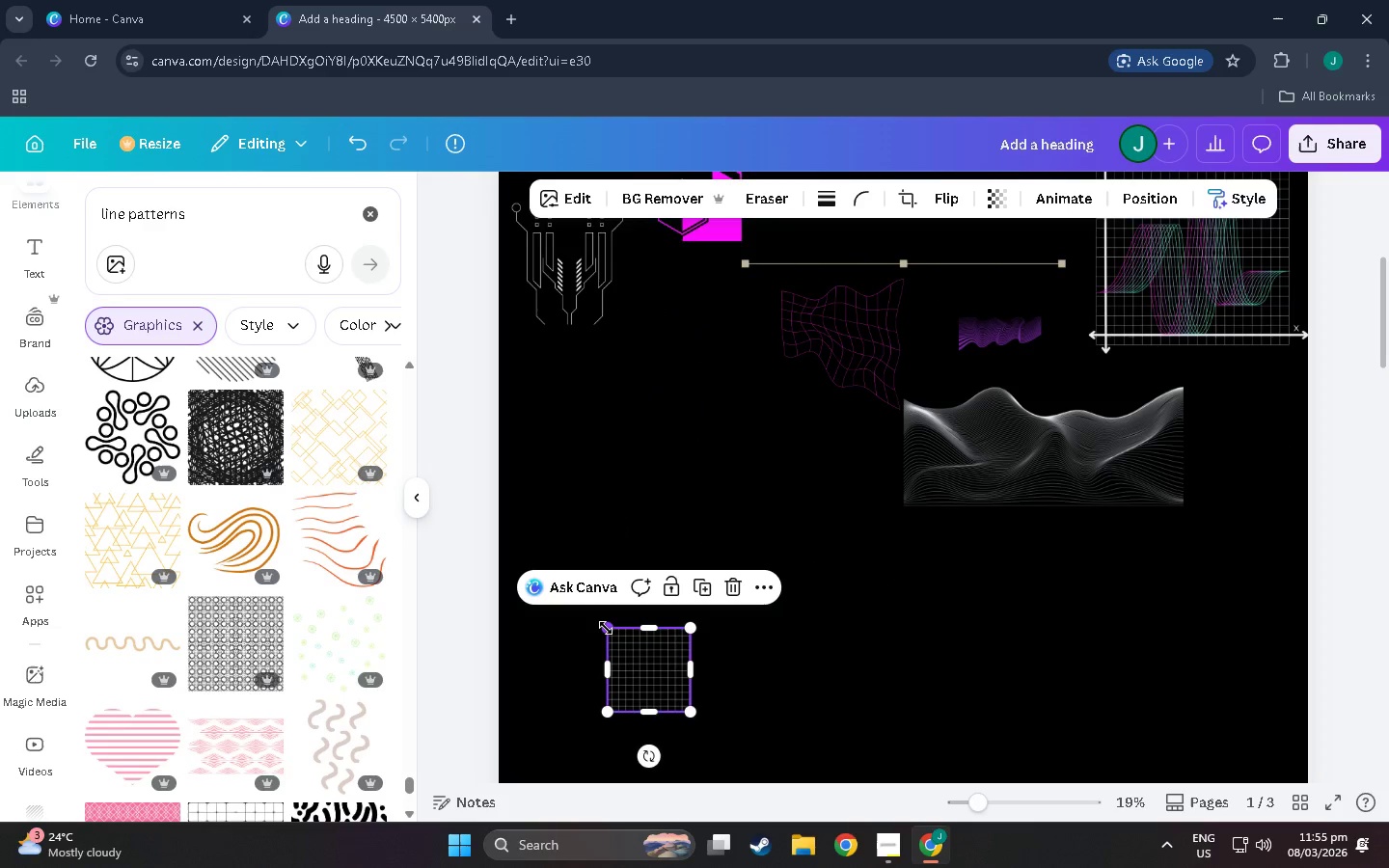 
left_click_drag(start_coordinate=[608, 628], to_coordinate=[545, 450])
 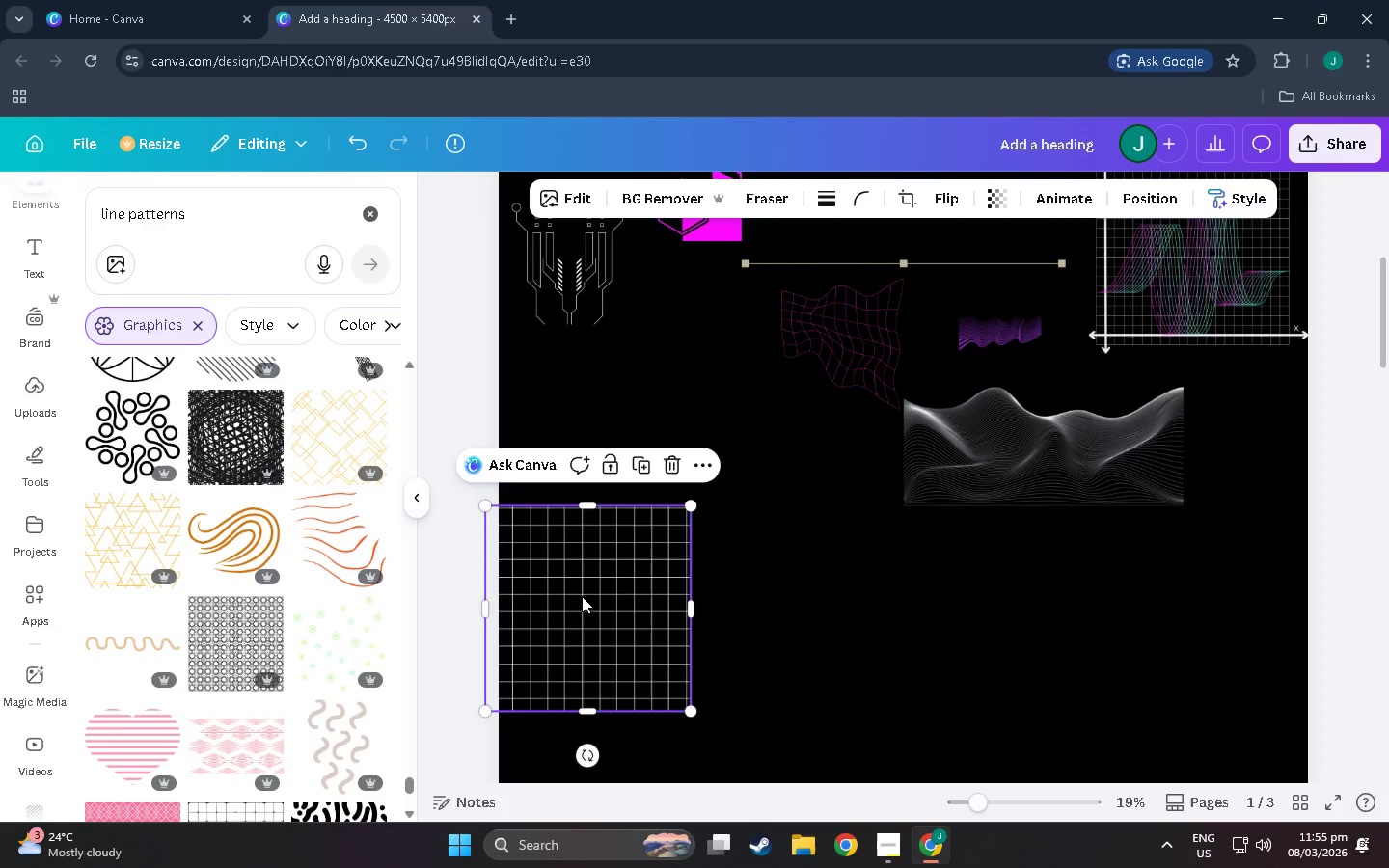 
left_click_drag(start_coordinate=[582, 597], to_coordinate=[667, 519])
 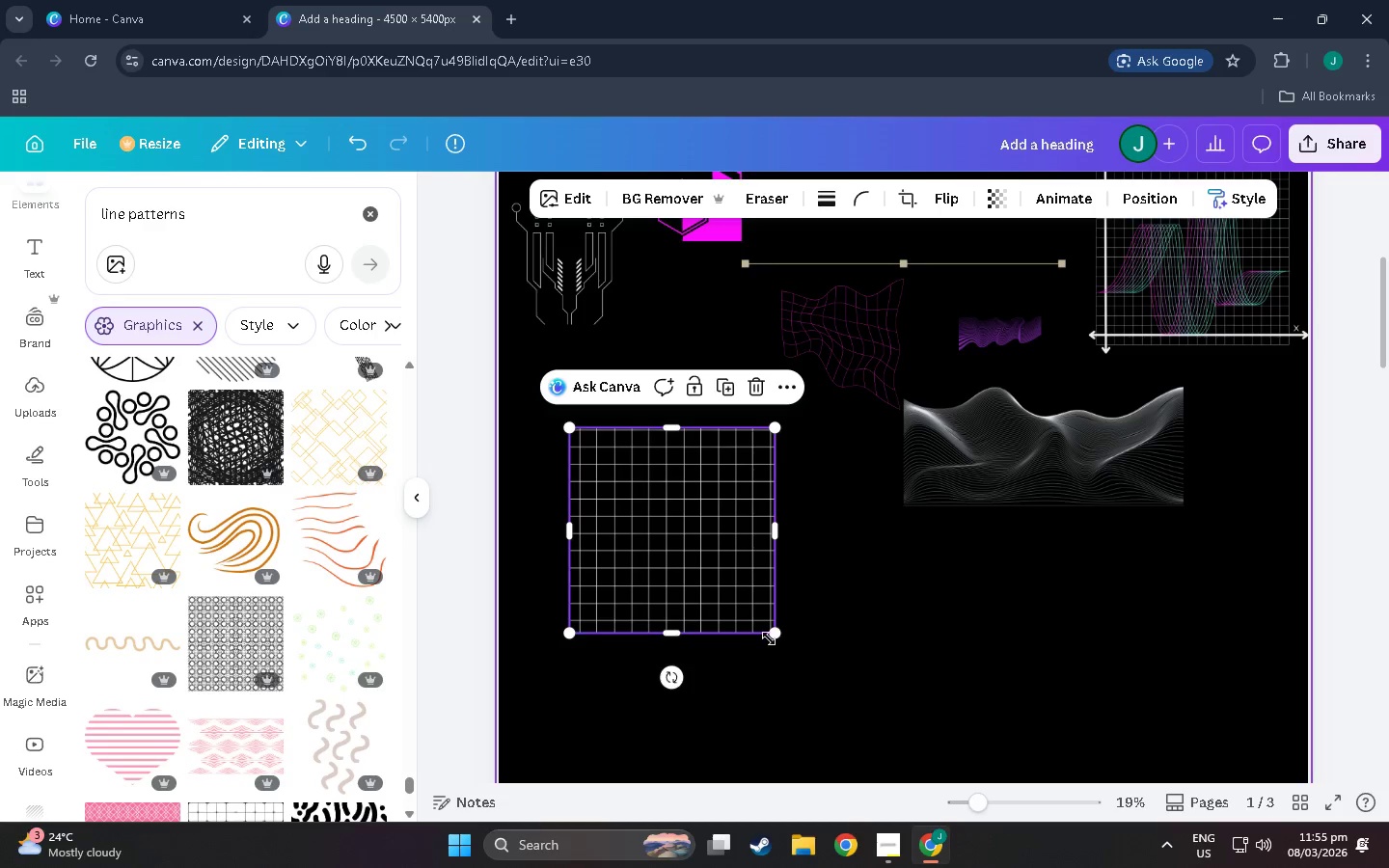 
left_click_drag(start_coordinate=[775, 637], to_coordinate=[856, 734])
 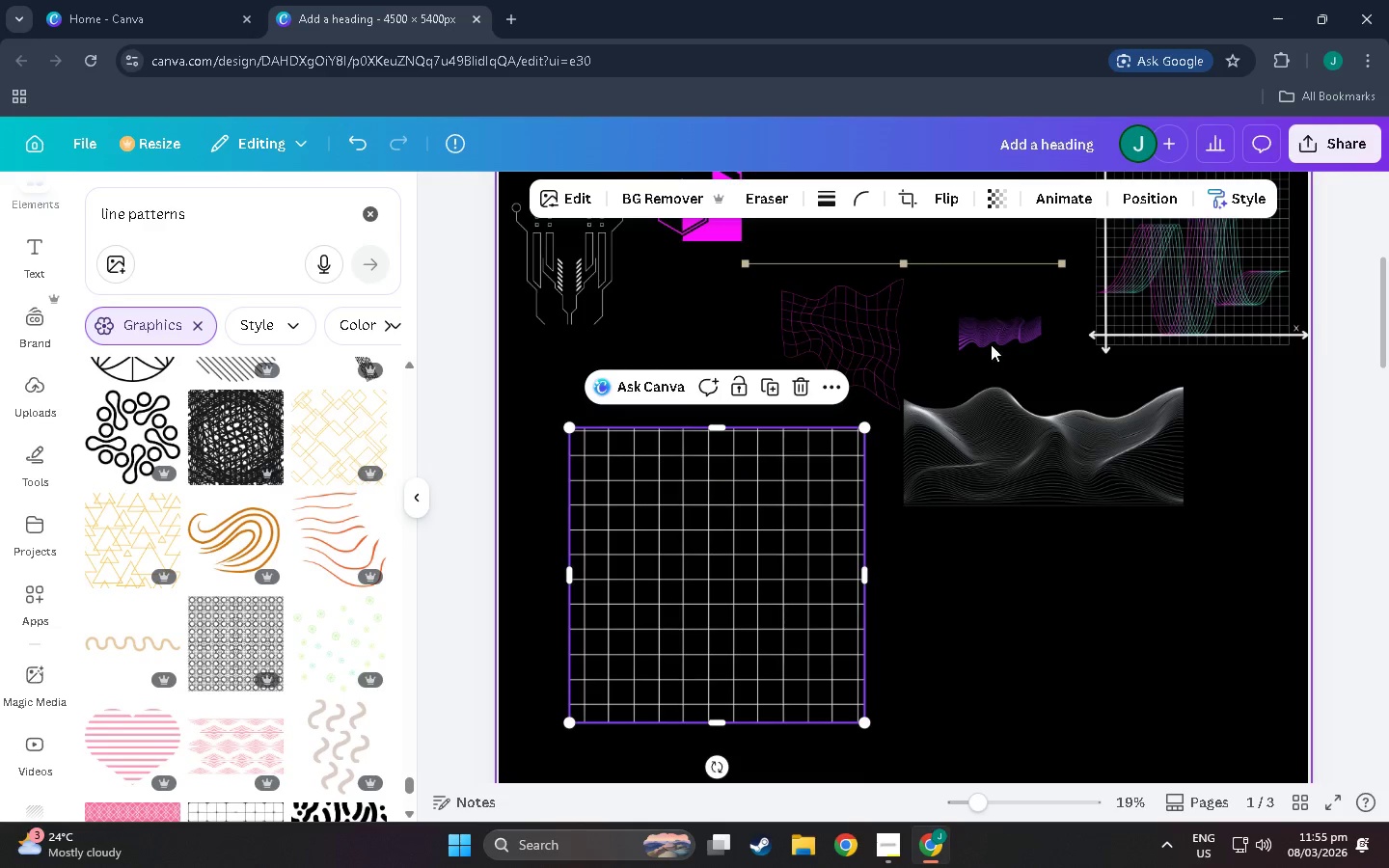 
left_click_drag(start_coordinate=[996, 329], to_coordinate=[606, 513])
 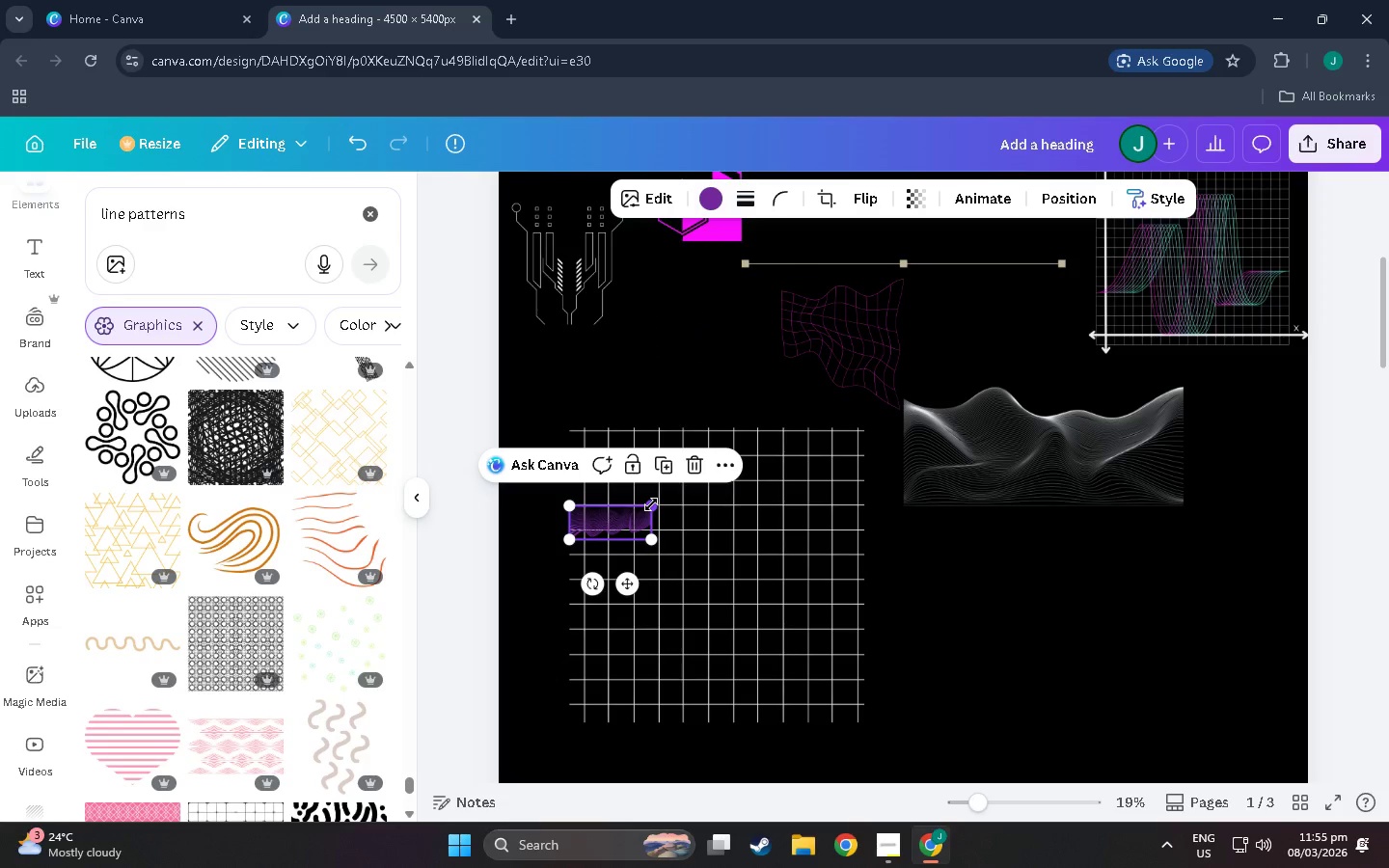 
left_click_drag(start_coordinate=[651, 504], to_coordinate=[715, 478])
 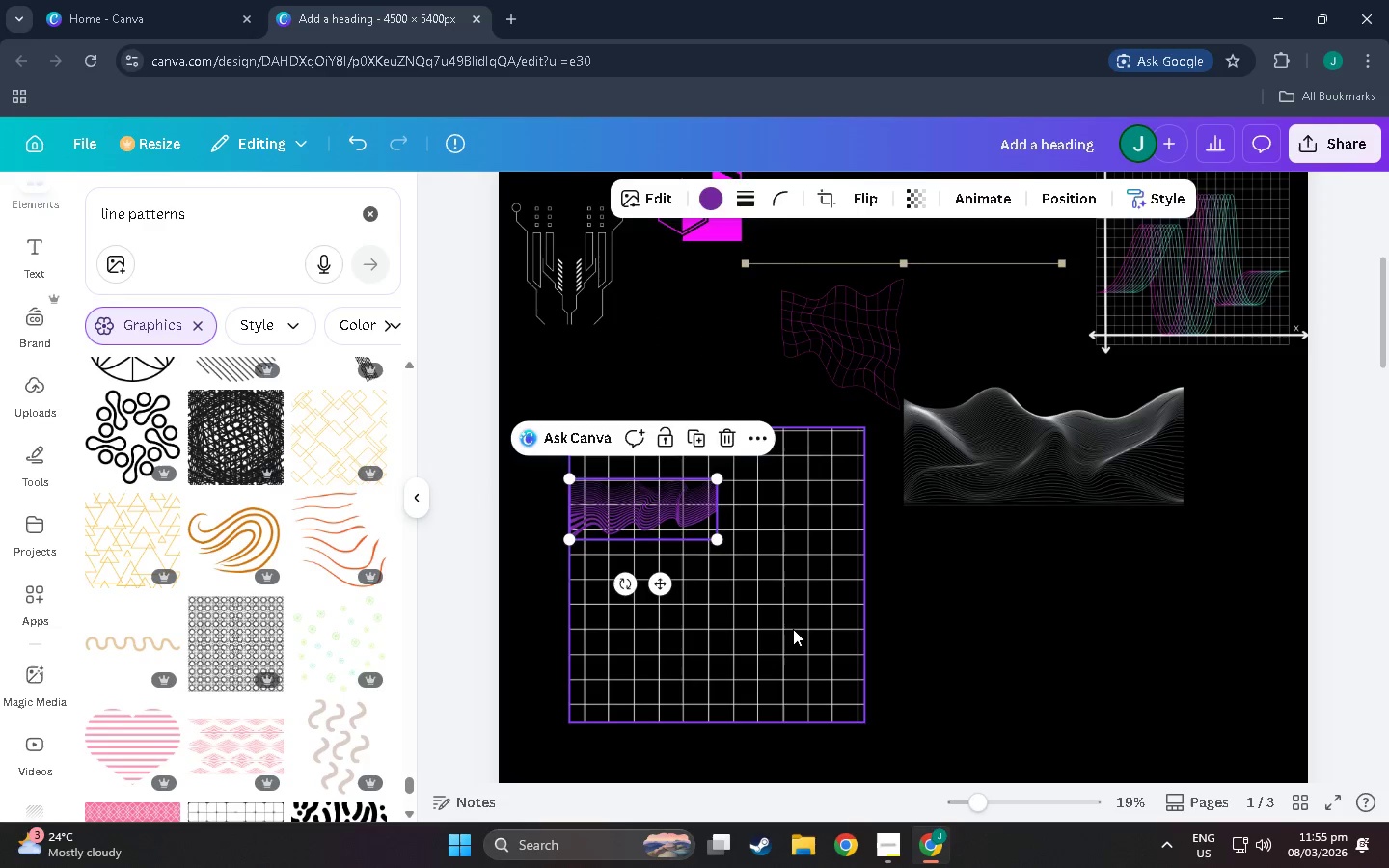 
left_click([794, 629])
 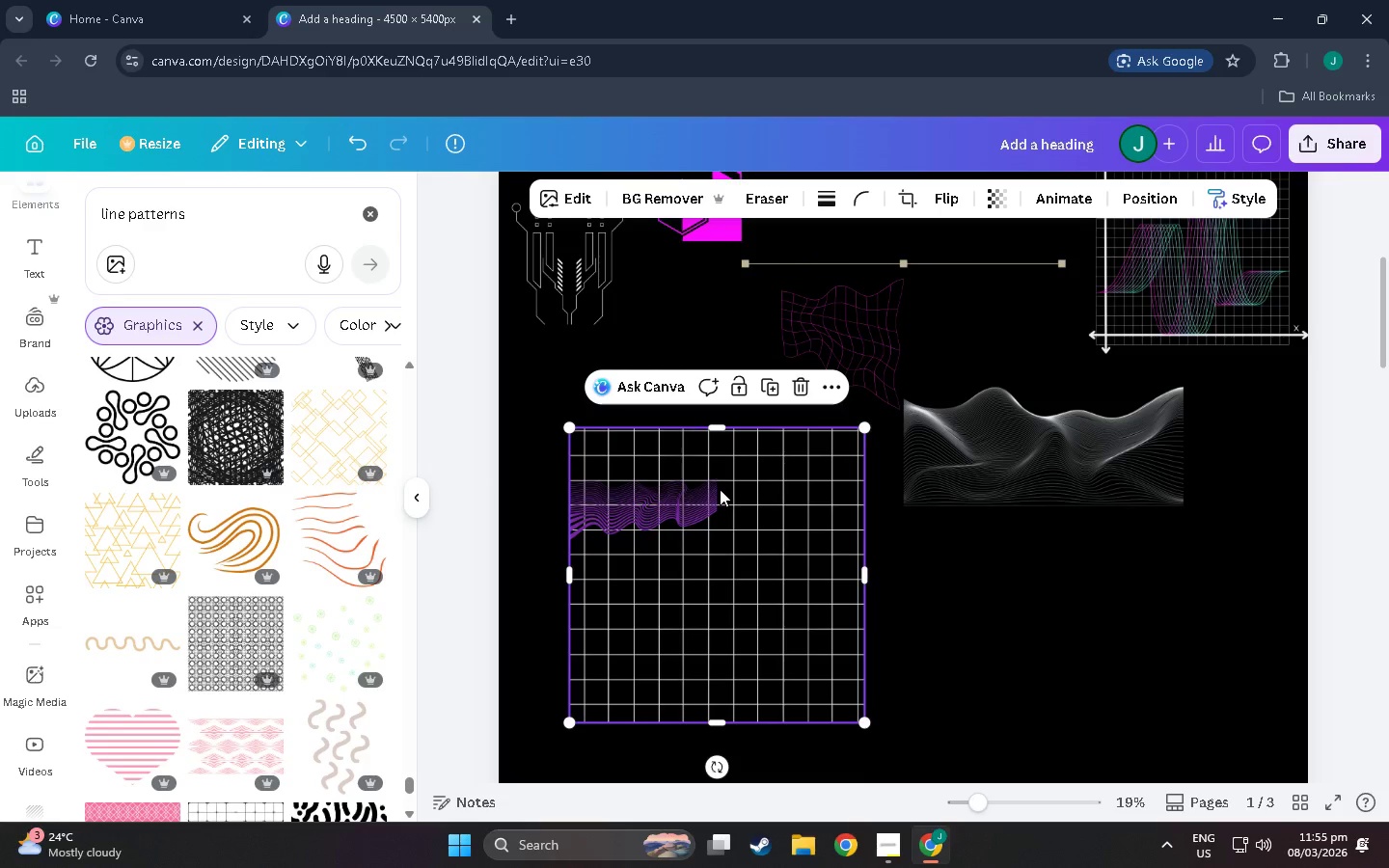 
left_click([687, 499])
 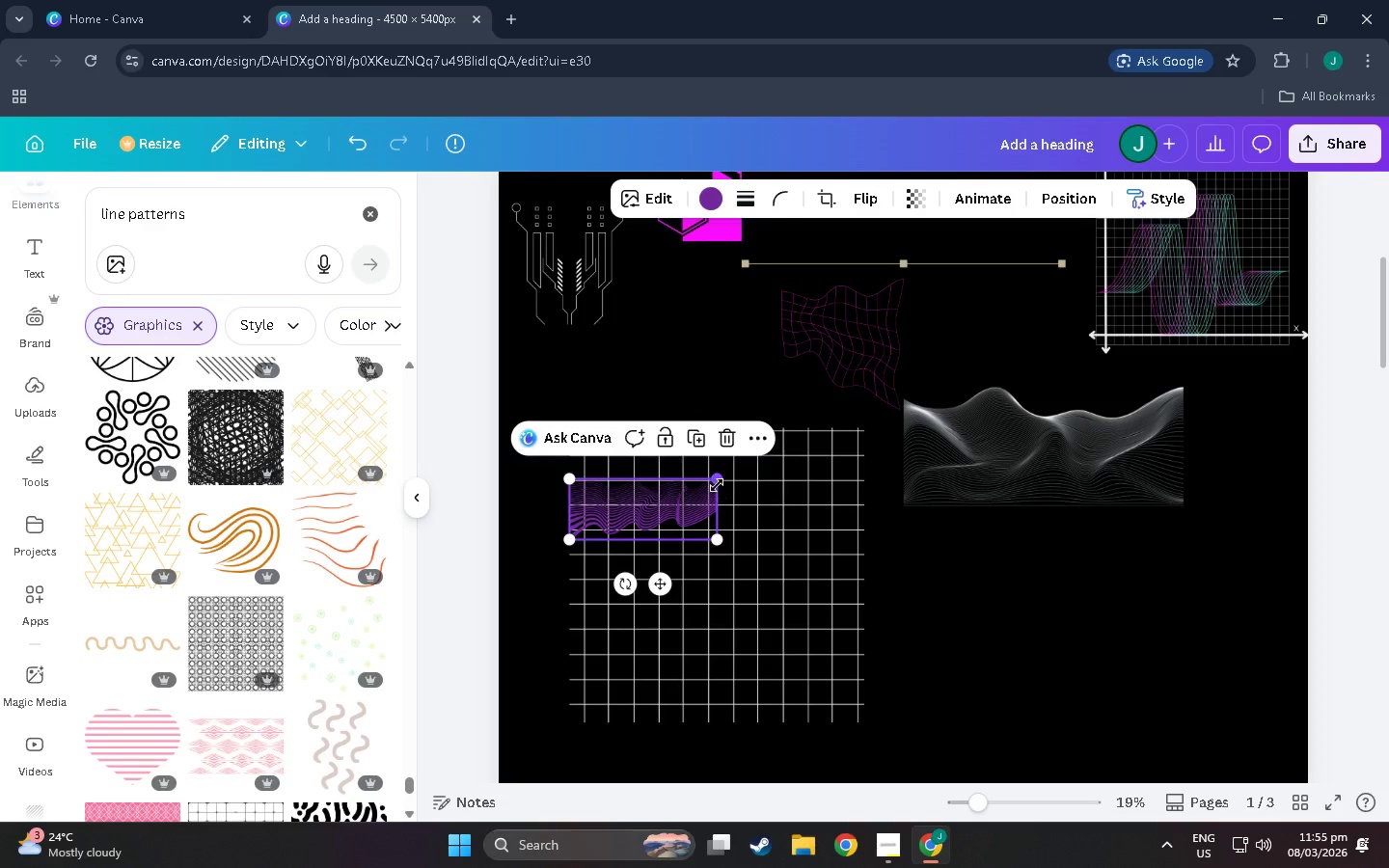 
left_click_drag(start_coordinate=[717, 482], to_coordinate=[869, 448])
 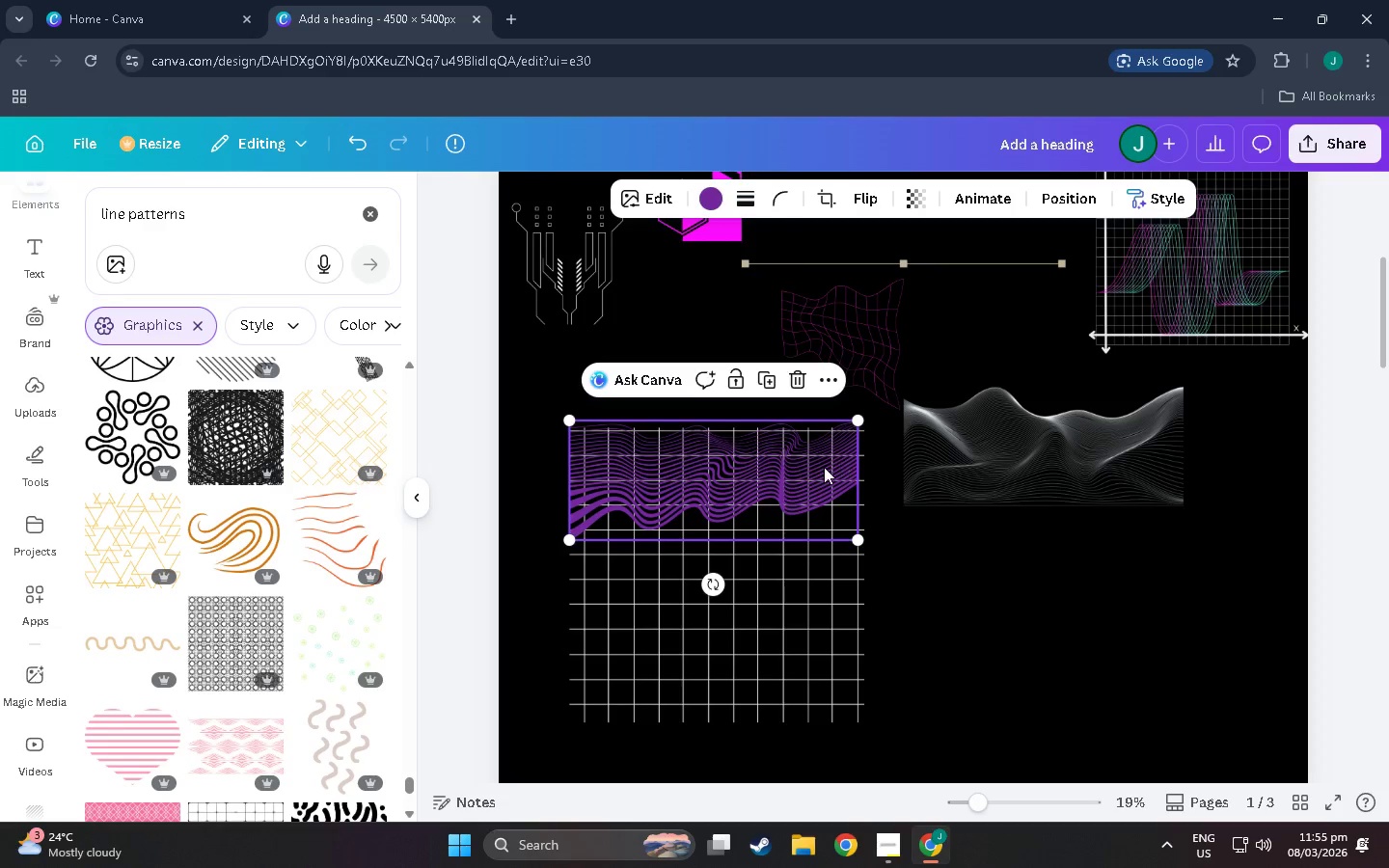 
left_click_drag(start_coordinate=[824, 467], to_coordinate=[827, 486])
 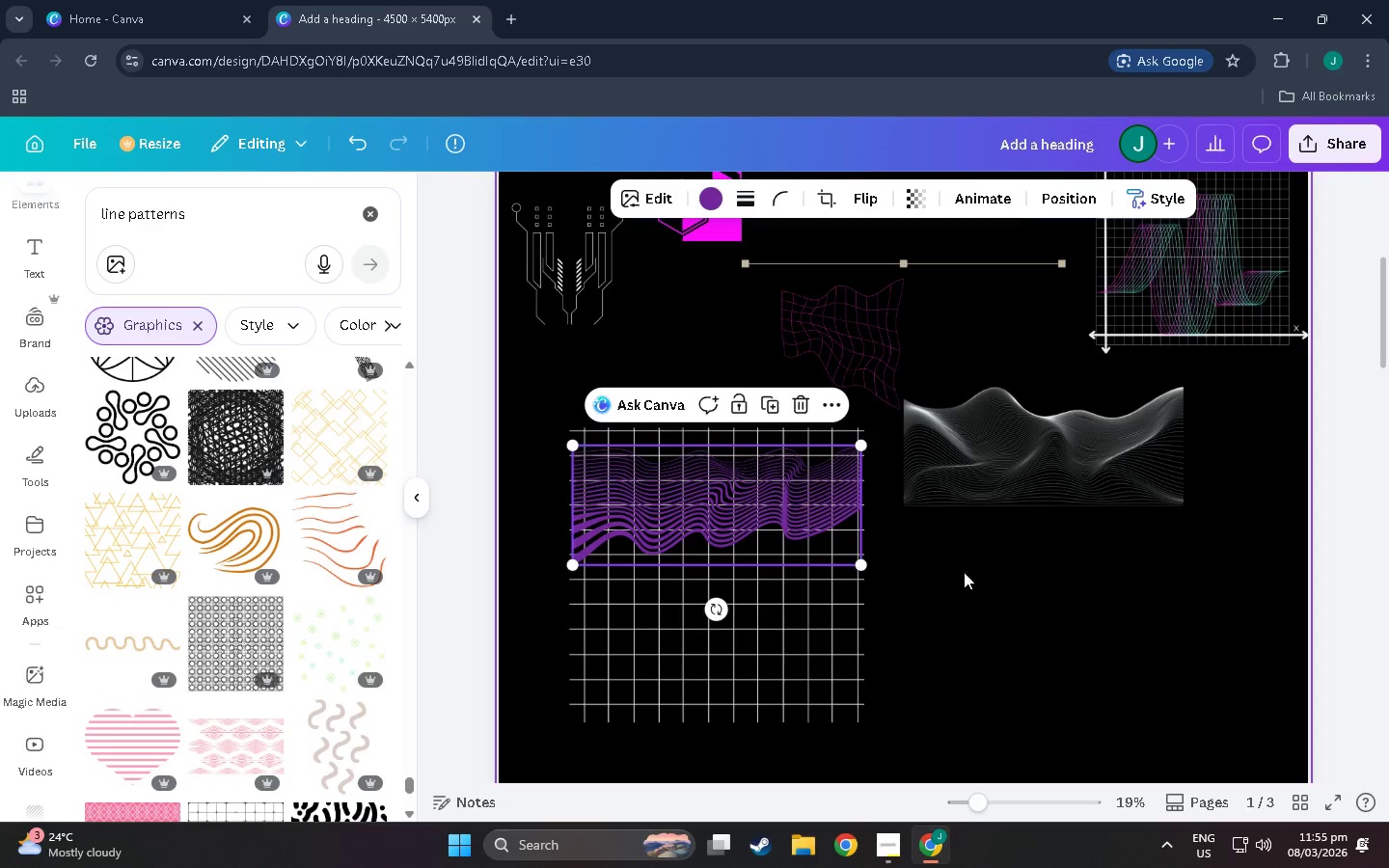 
scroll: coordinate [970, 587], scroll_direction: up, amount: 3.0
 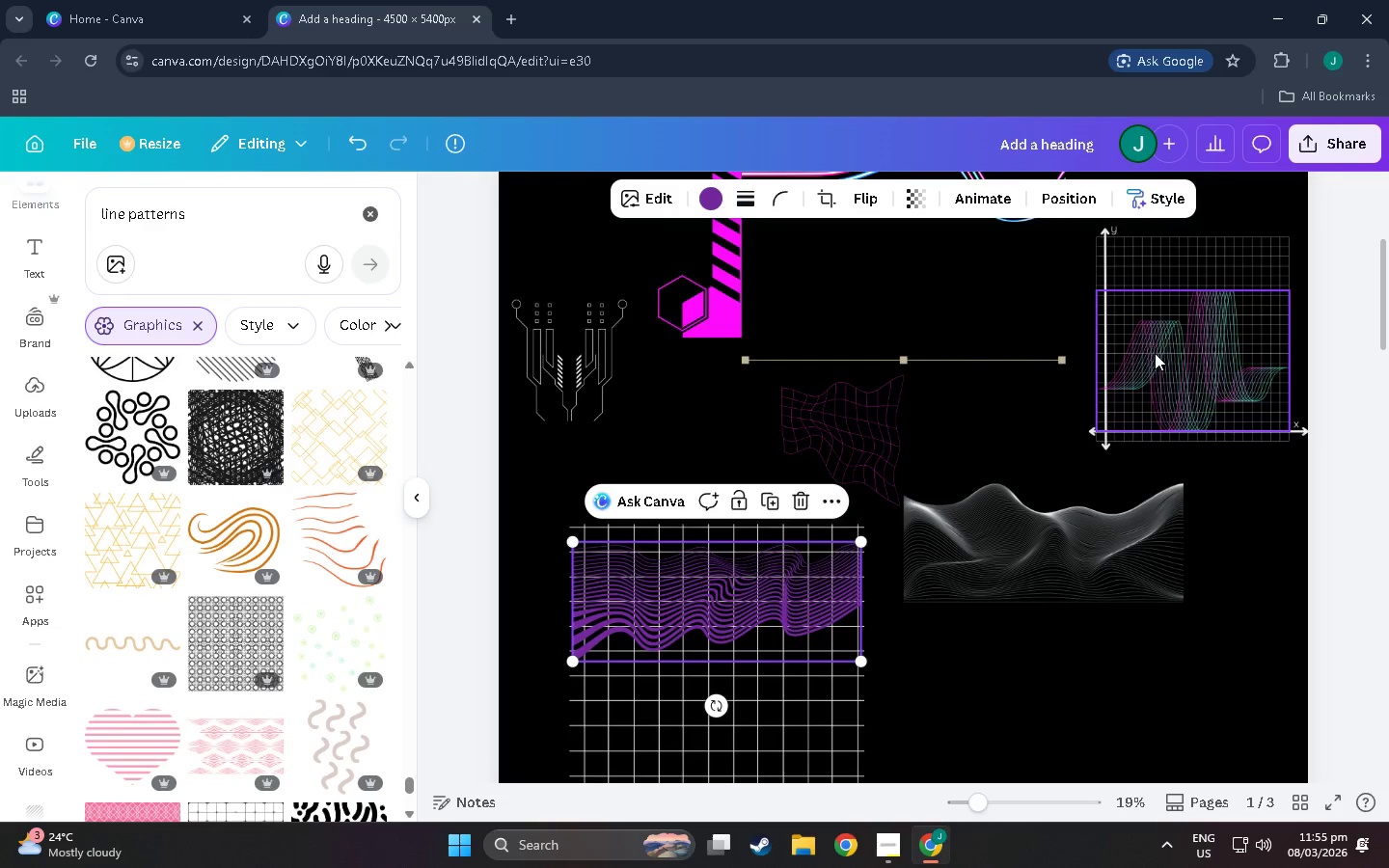 
left_click([1155, 358])
 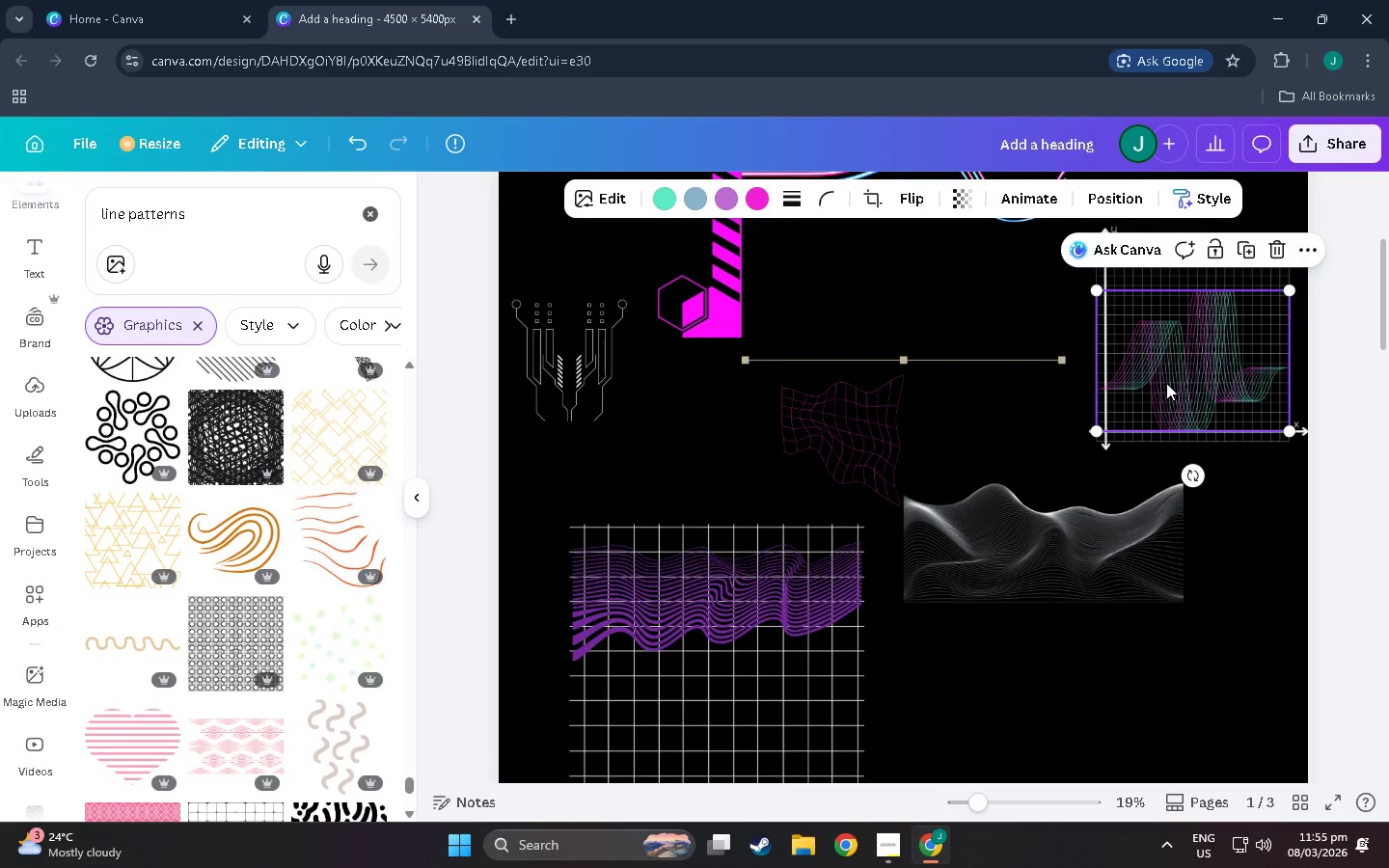 
left_click_drag(start_coordinate=[1166, 383], to_coordinate=[818, 285])
 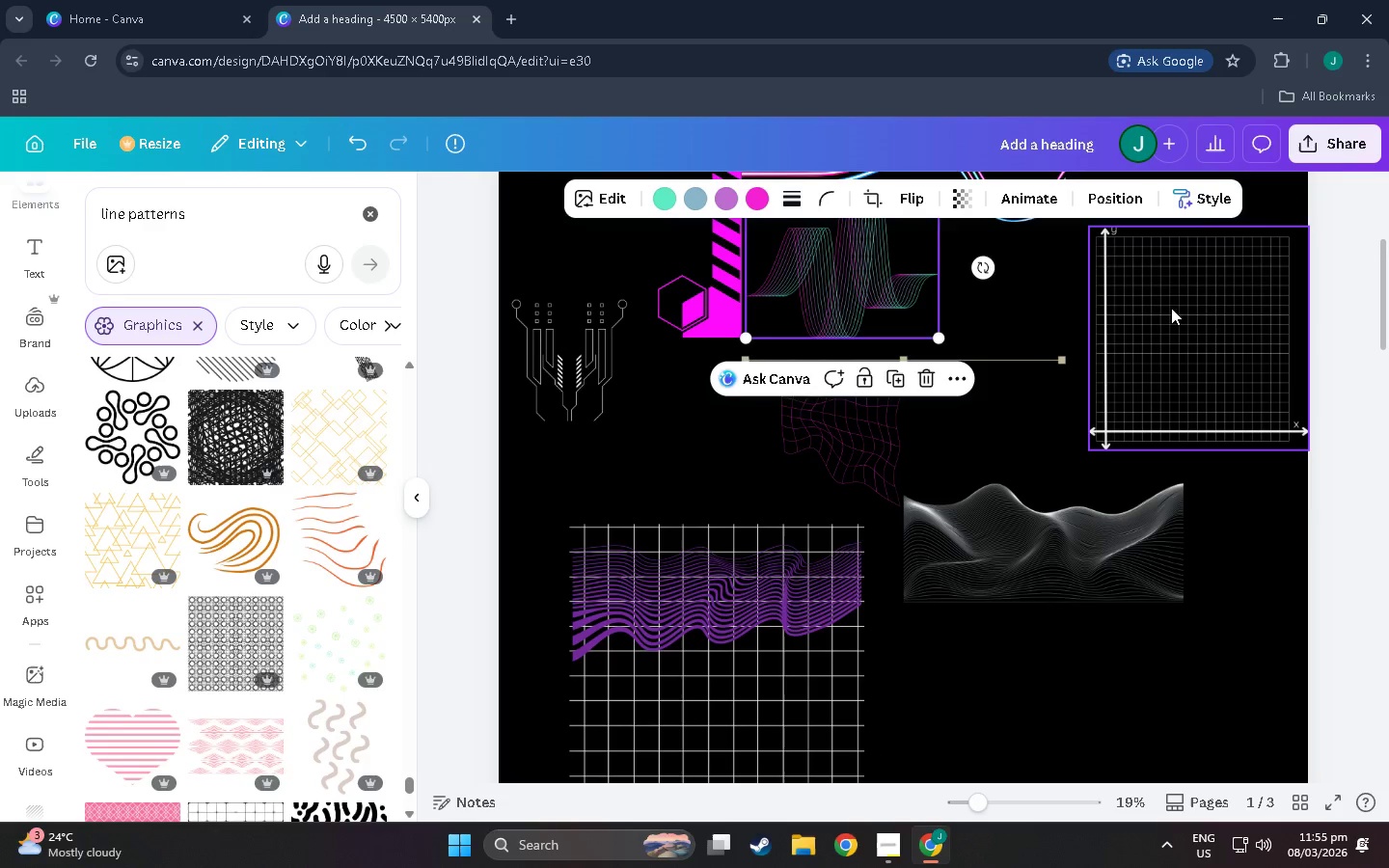 
left_click_drag(start_coordinate=[1192, 301], to_coordinate=[1019, 607])
 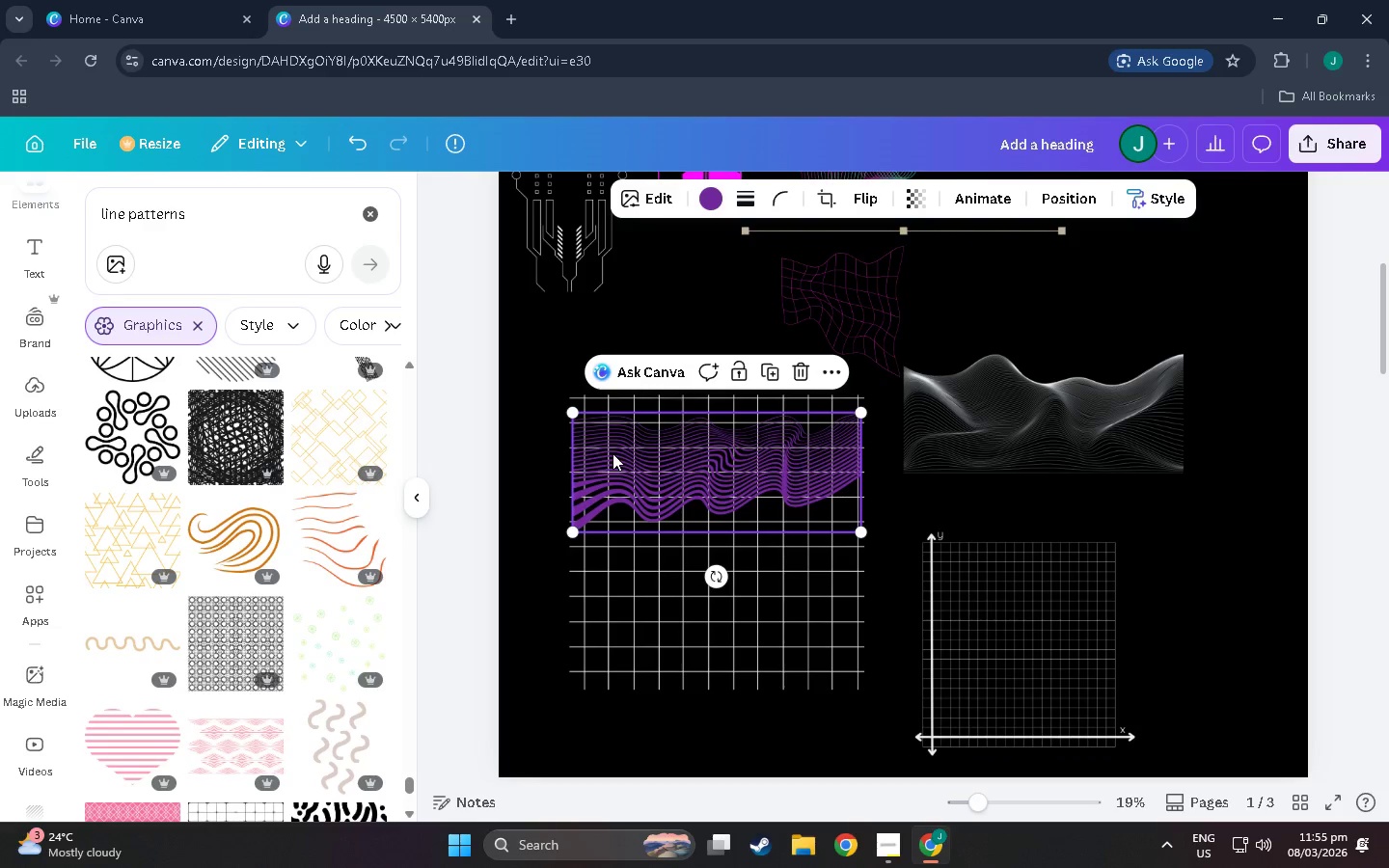 
scroll: coordinate [963, 655], scroll_direction: down, amount: 4.0
 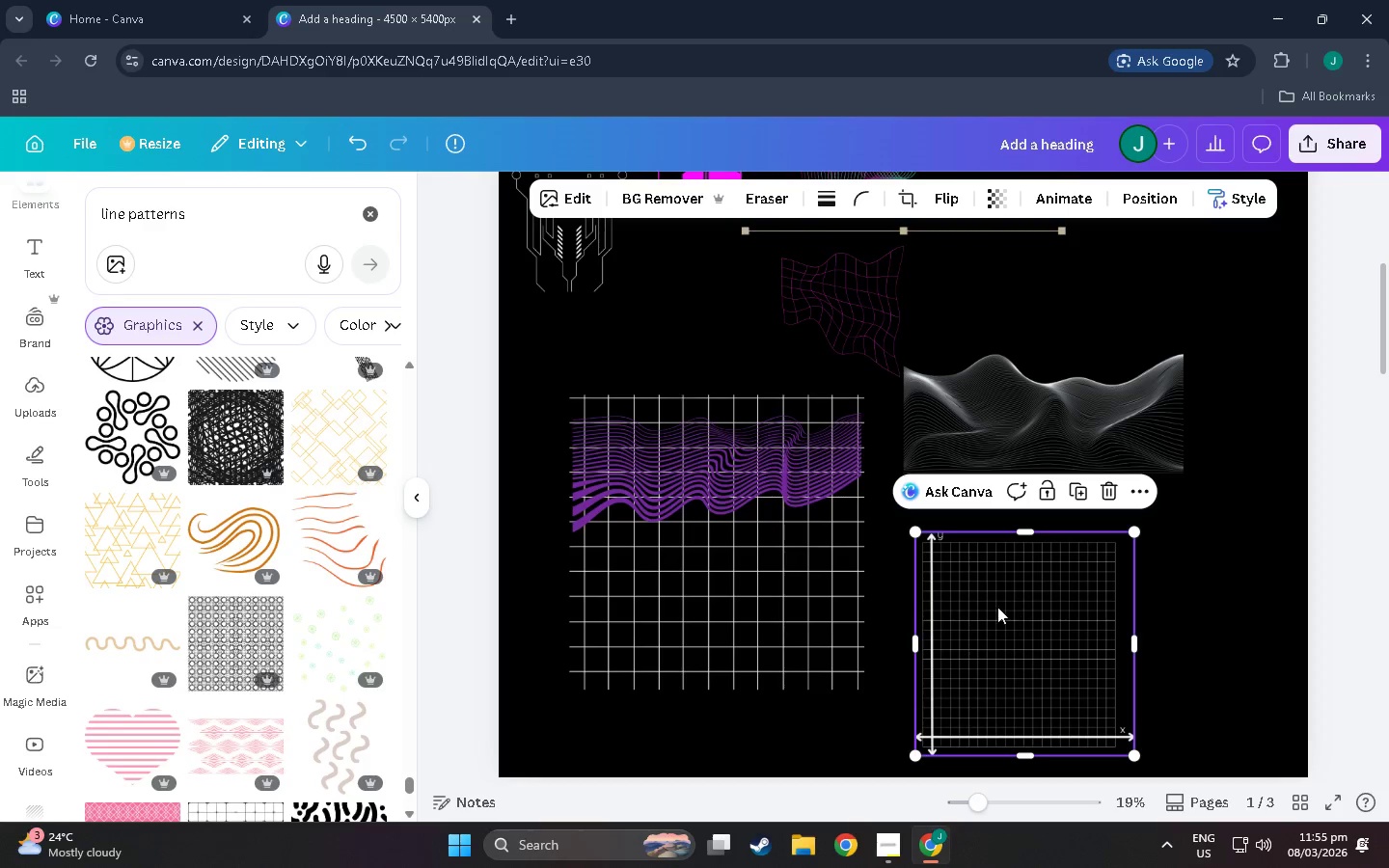 
left_click_drag(start_coordinate=[613, 453], to_coordinate=[964, 606])
 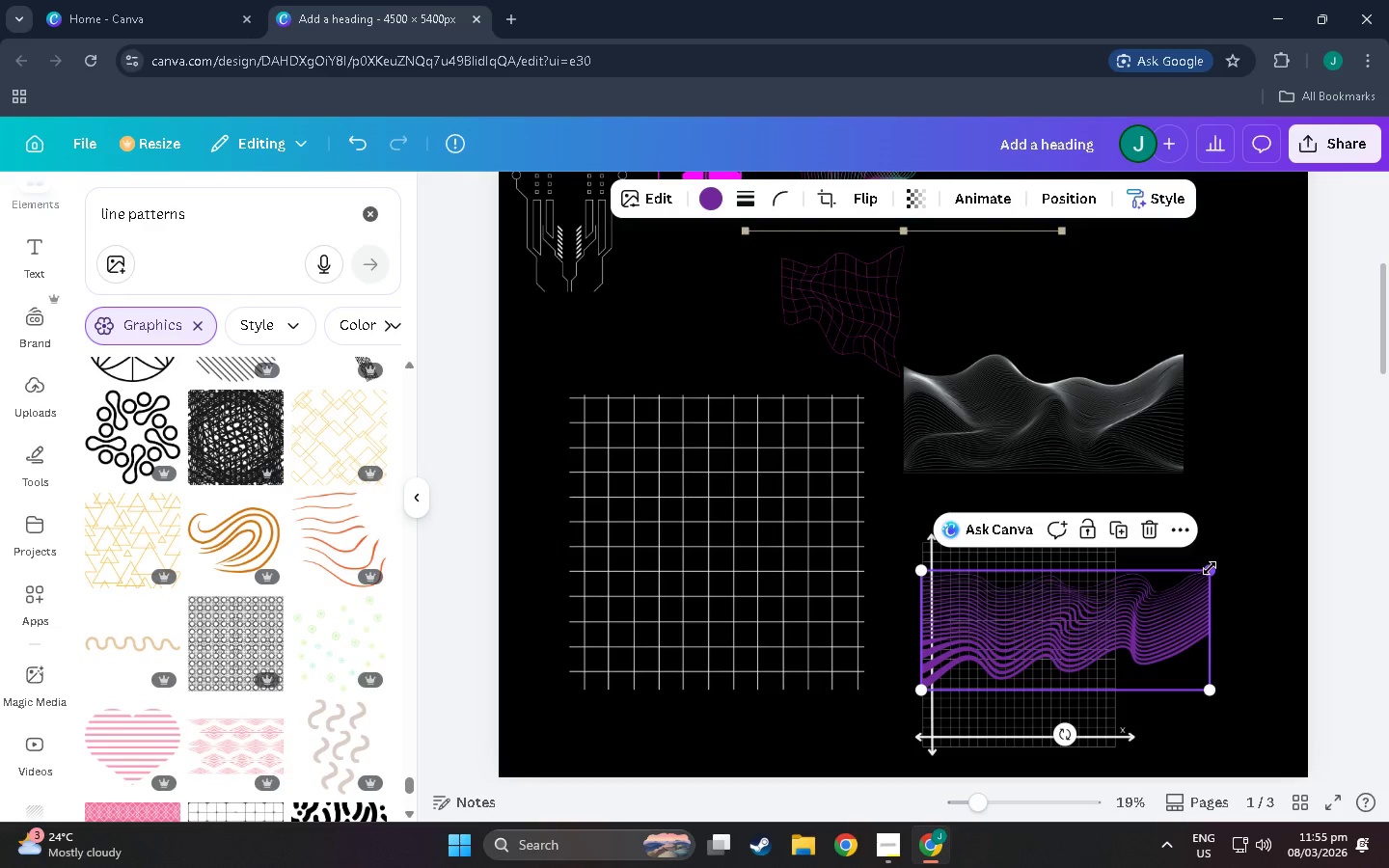 
left_click_drag(start_coordinate=[1210, 568], to_coordinate=[1109, 598])
 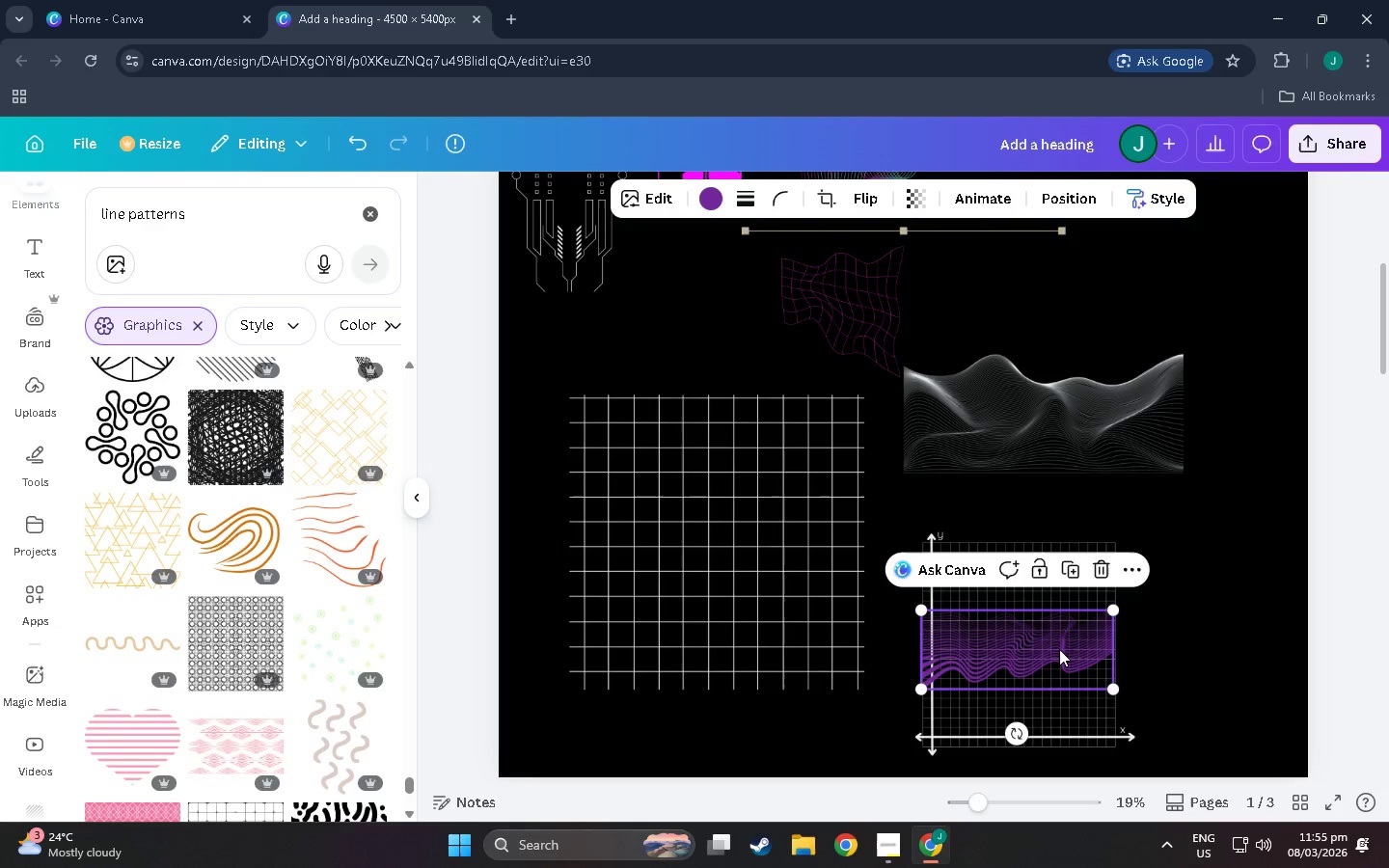 
left_click_drag(start_coordinate=[1054, 656], to_coordinate=[1054, 601])
 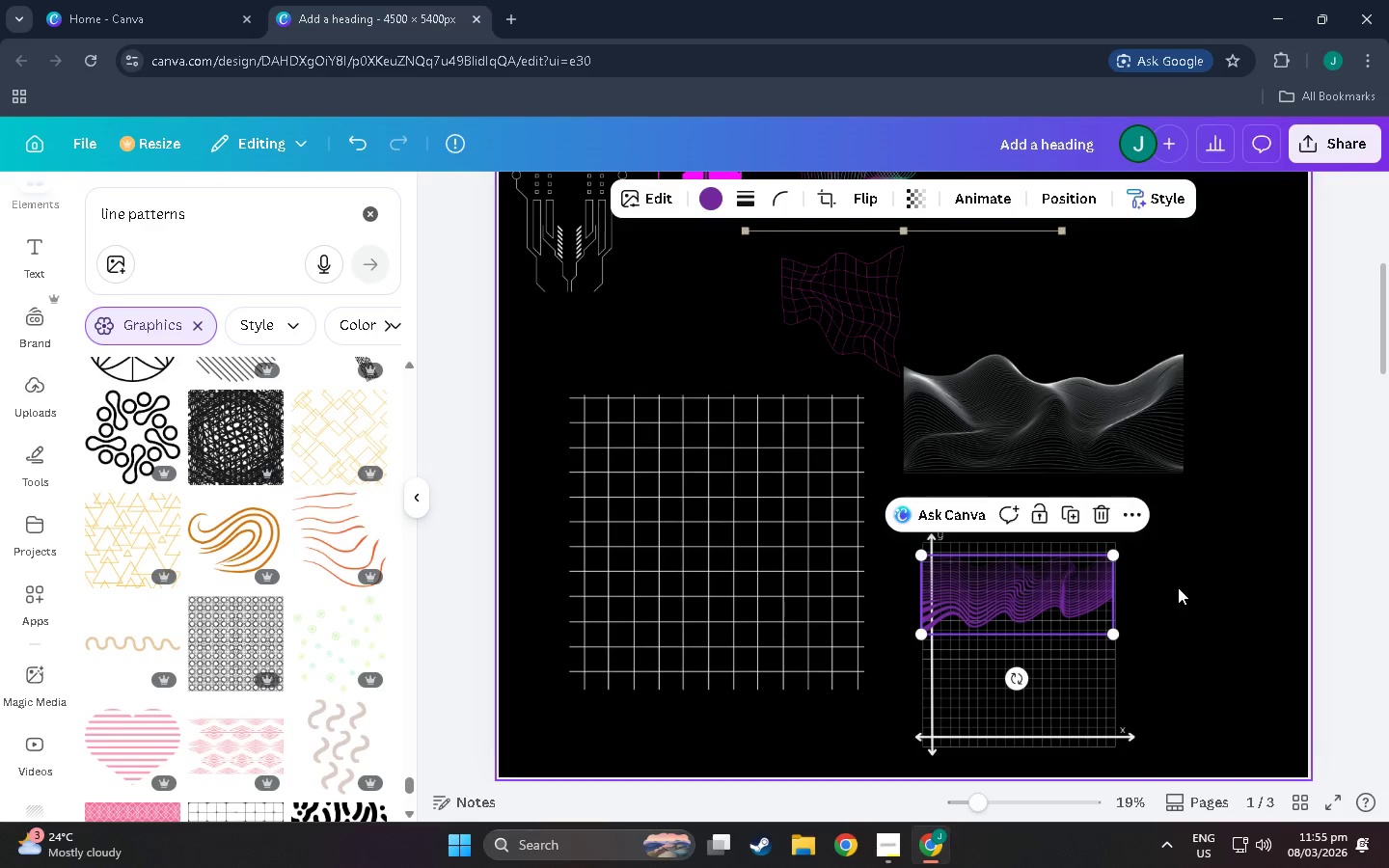 
left_click([1178, 587])
 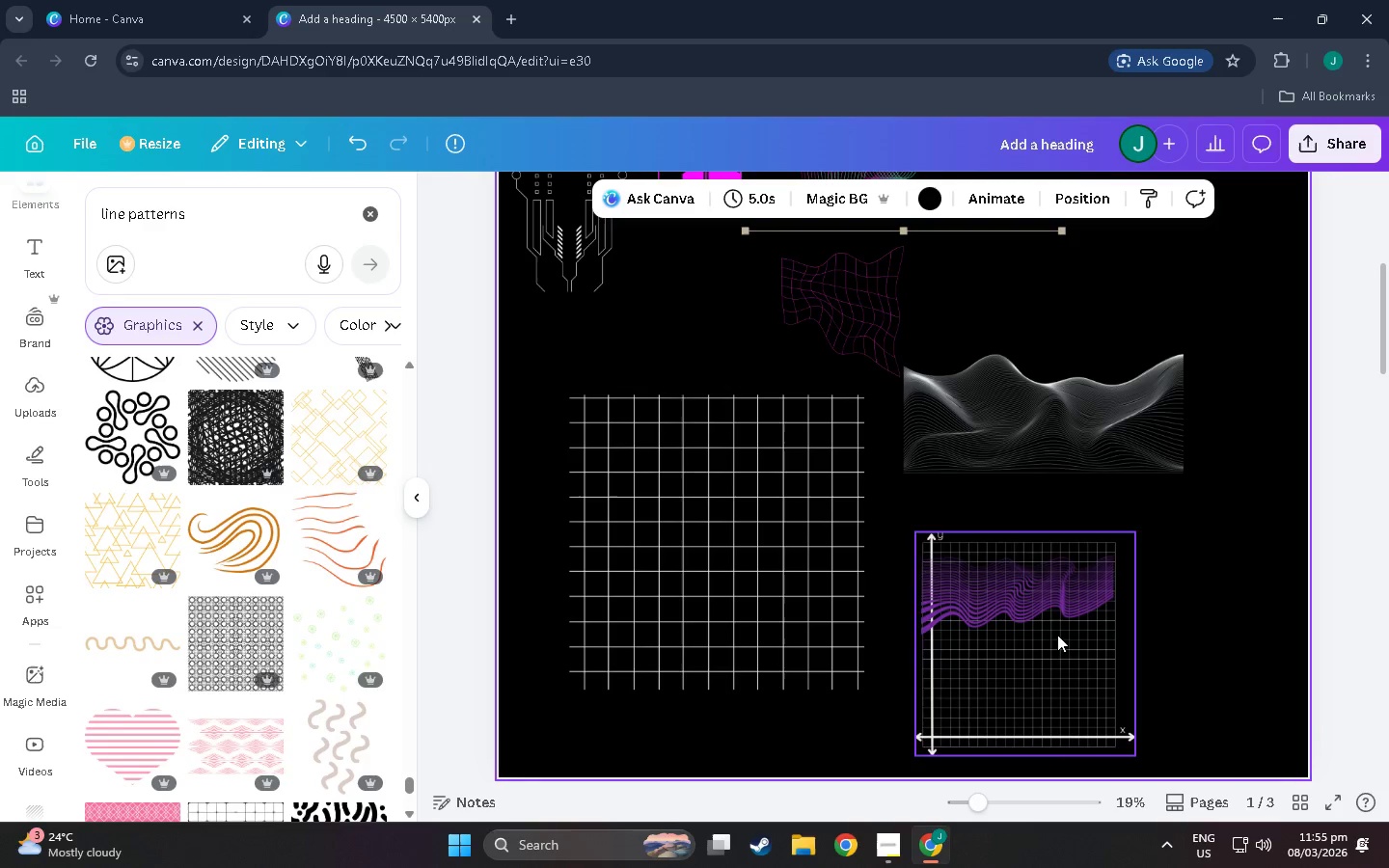 
left_click([1054, 603])
 